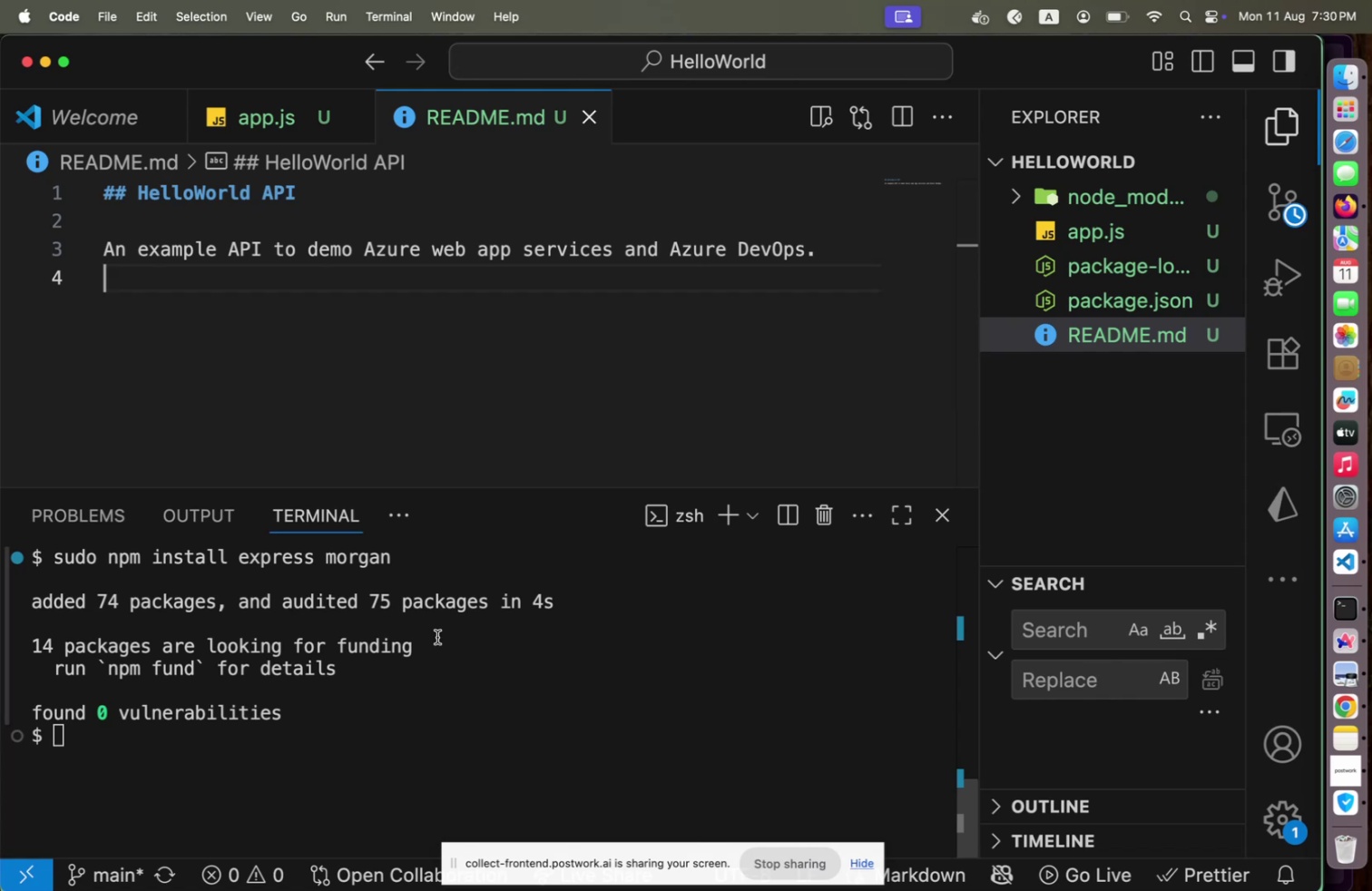 
left_click([296, 751])
 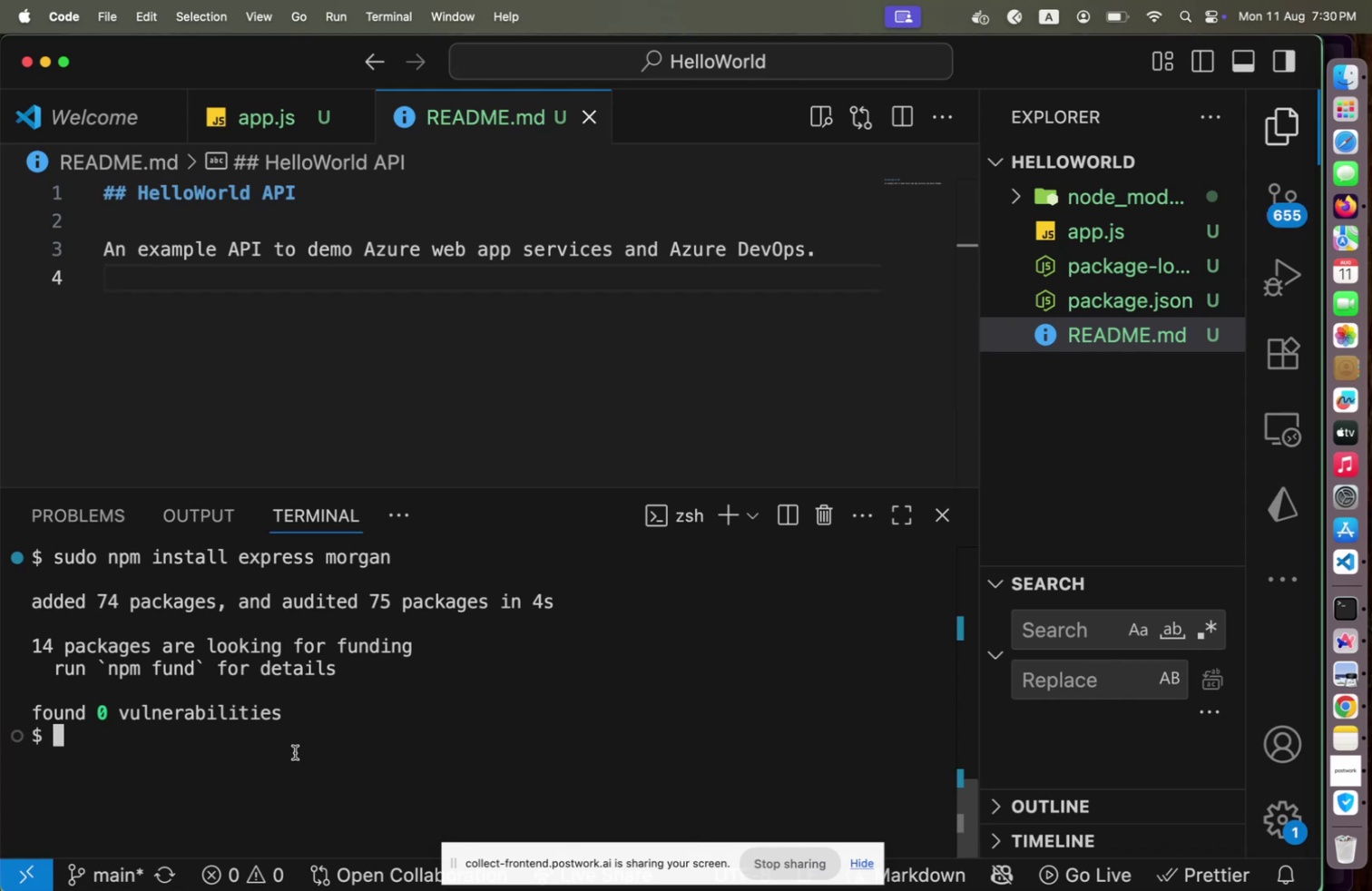 
type(git status)
 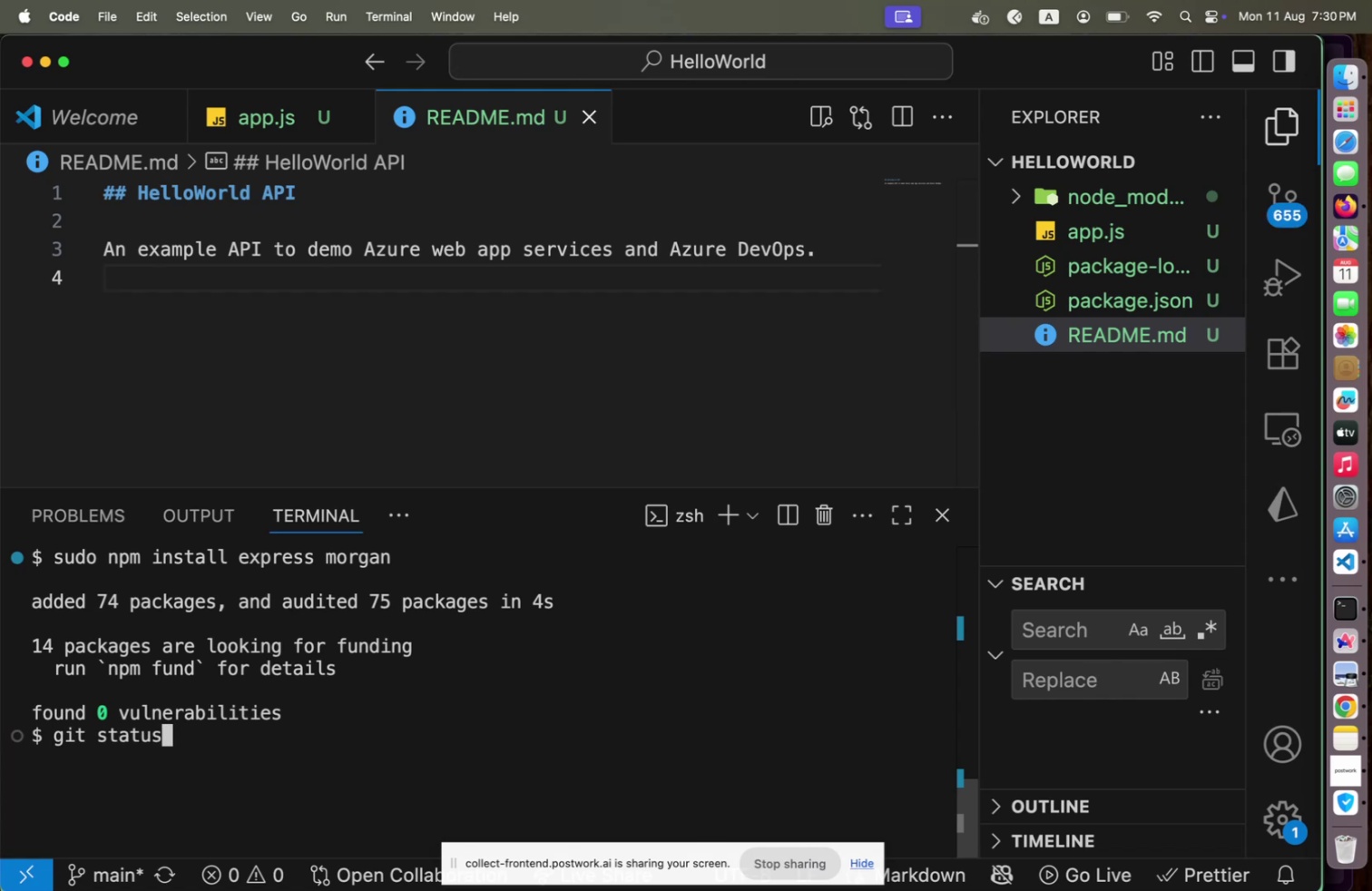 
key(Enter)
 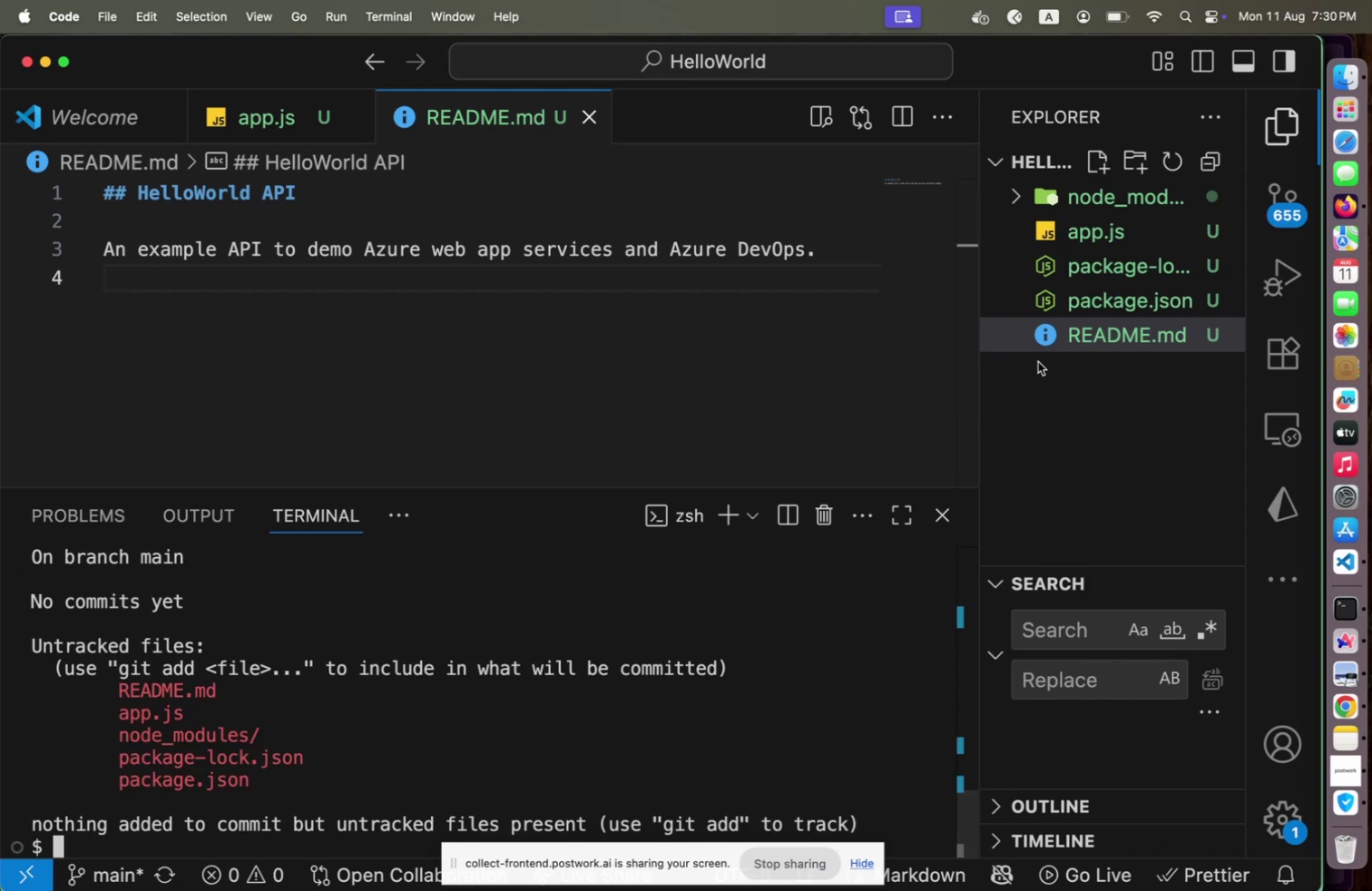 
left_click([1123, 245])
 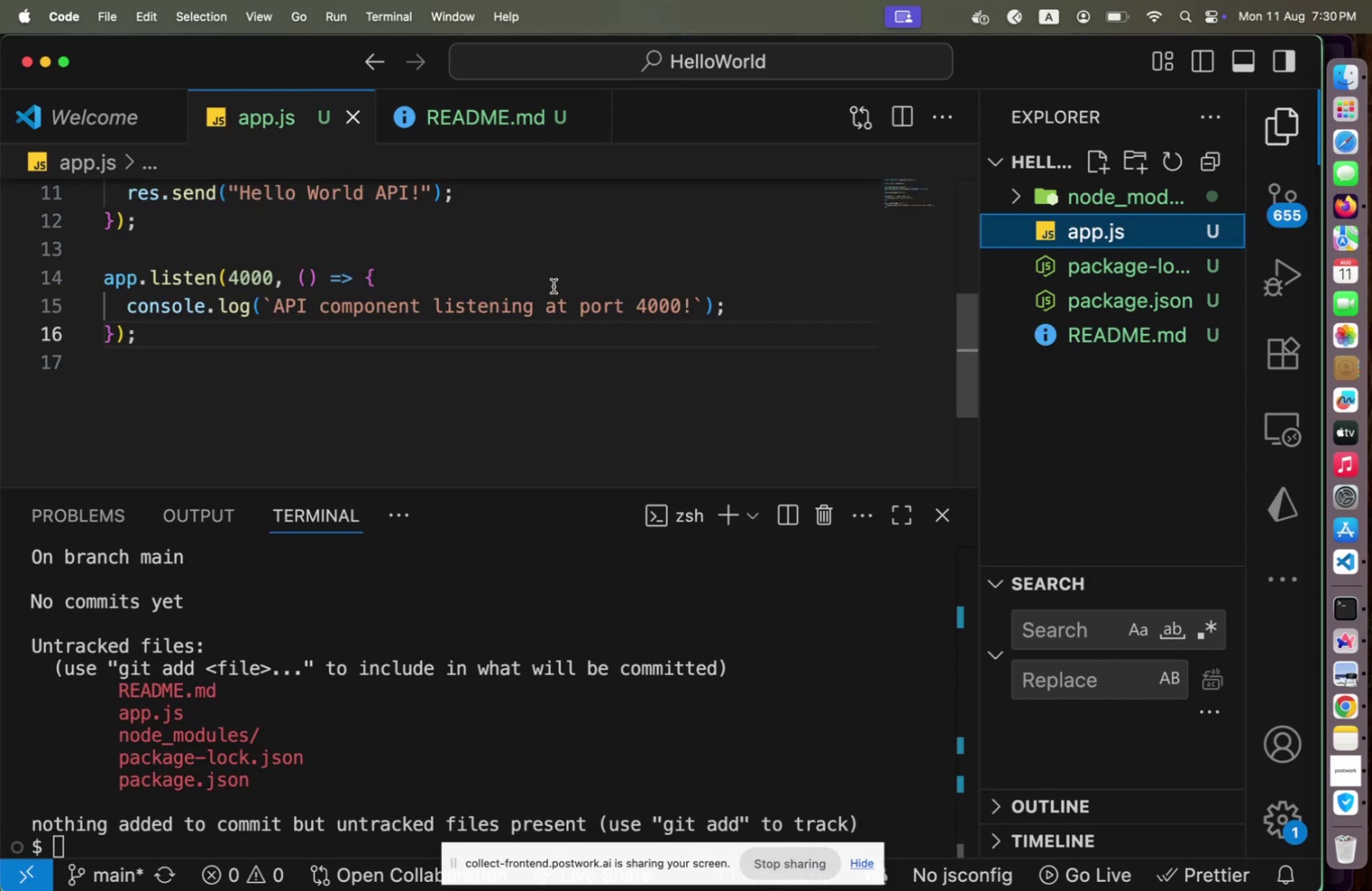 
scroll: coordinate [552, 296], scroll_direction: up, amount: 20.0
 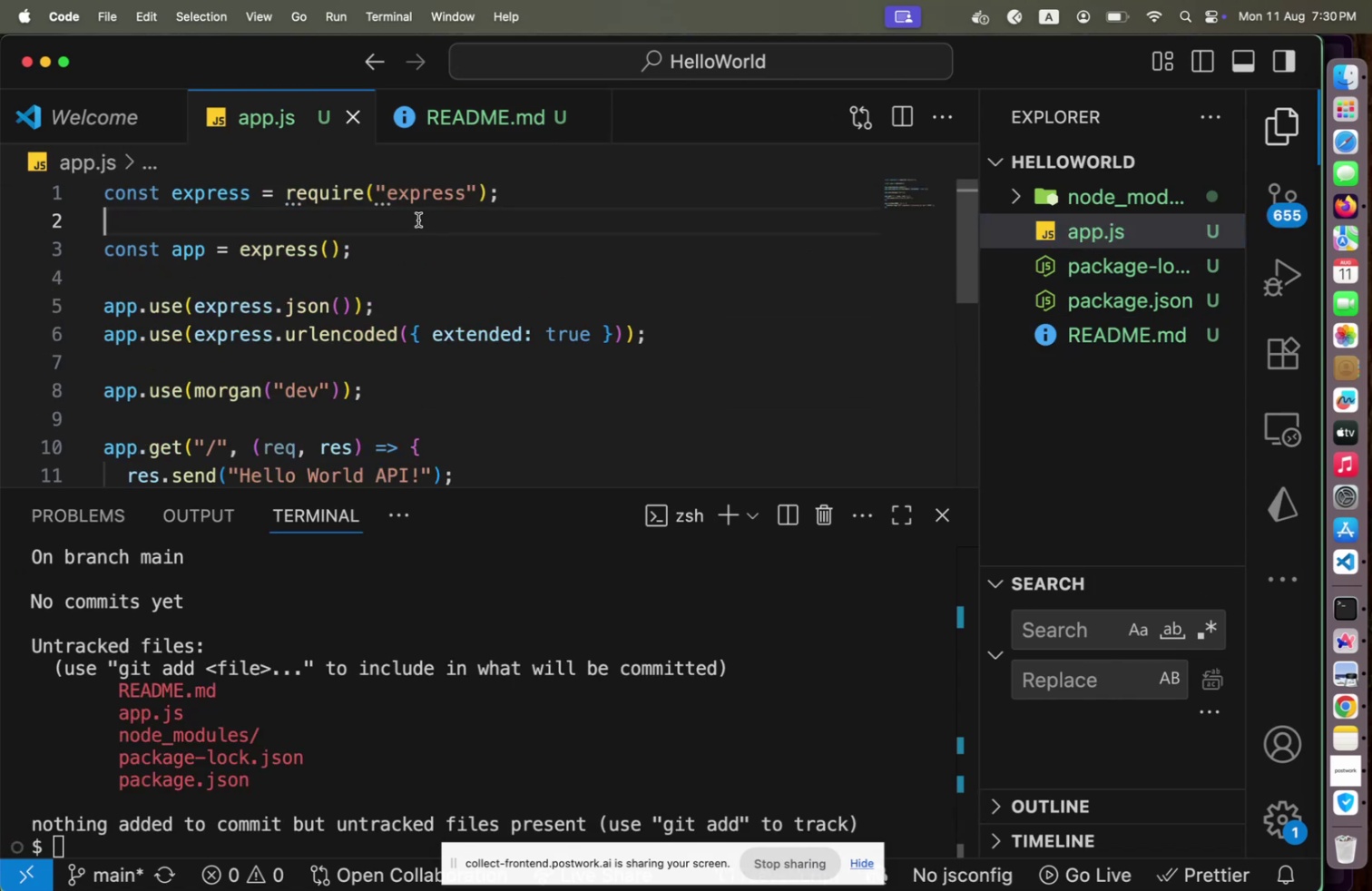 
type(const morgan = require('morgna)
 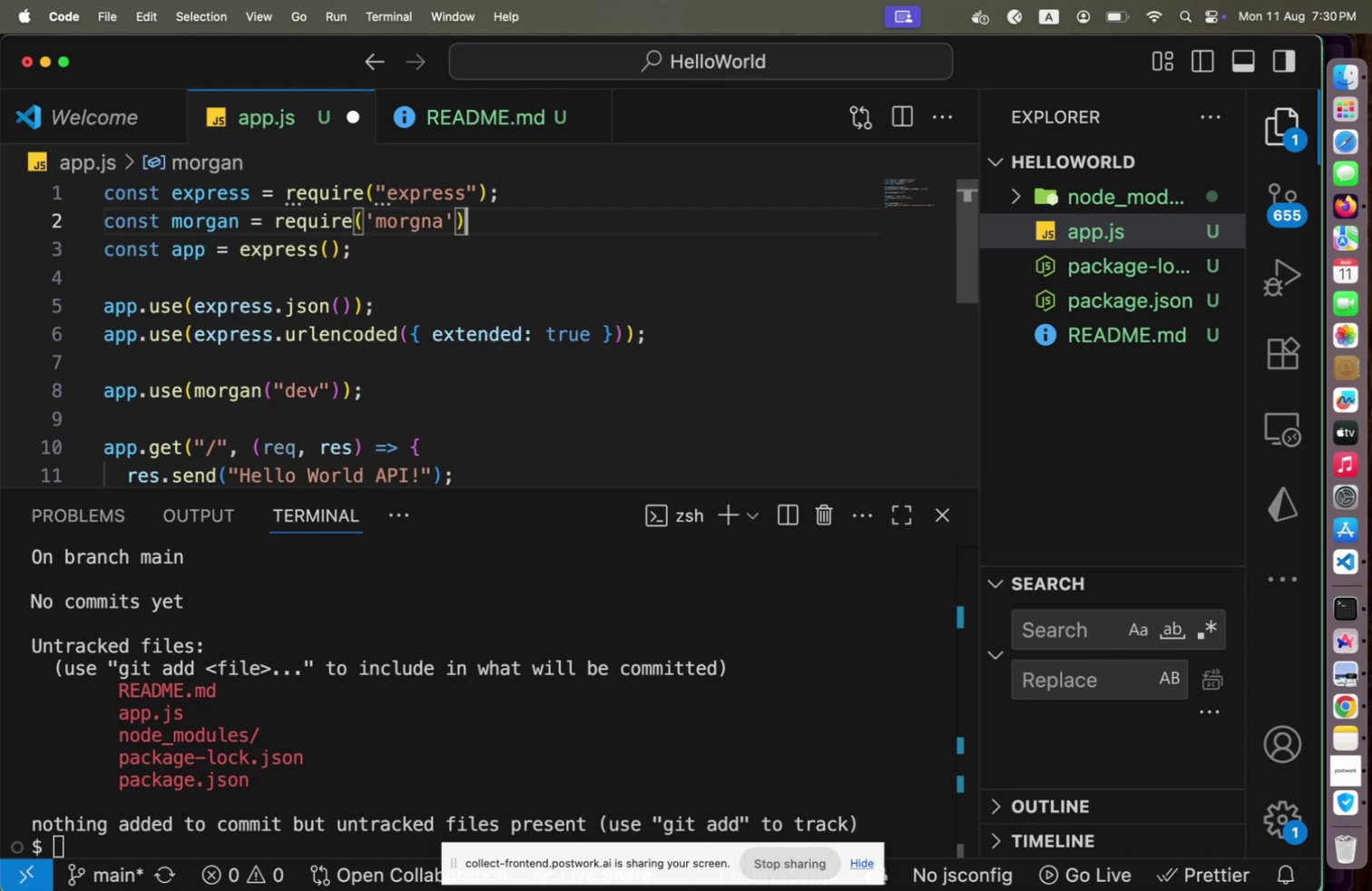 
 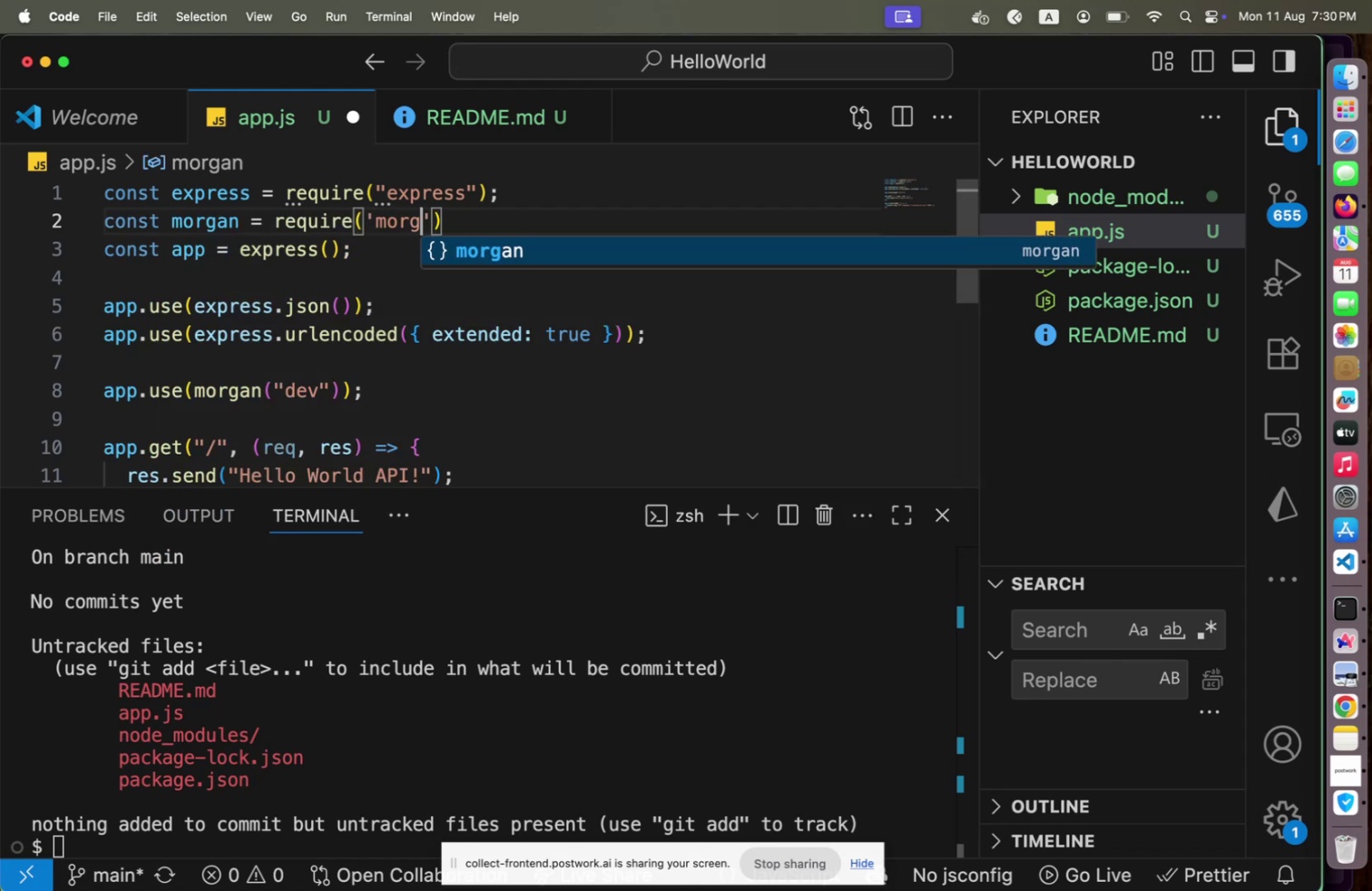 
key(ArrowRight)
 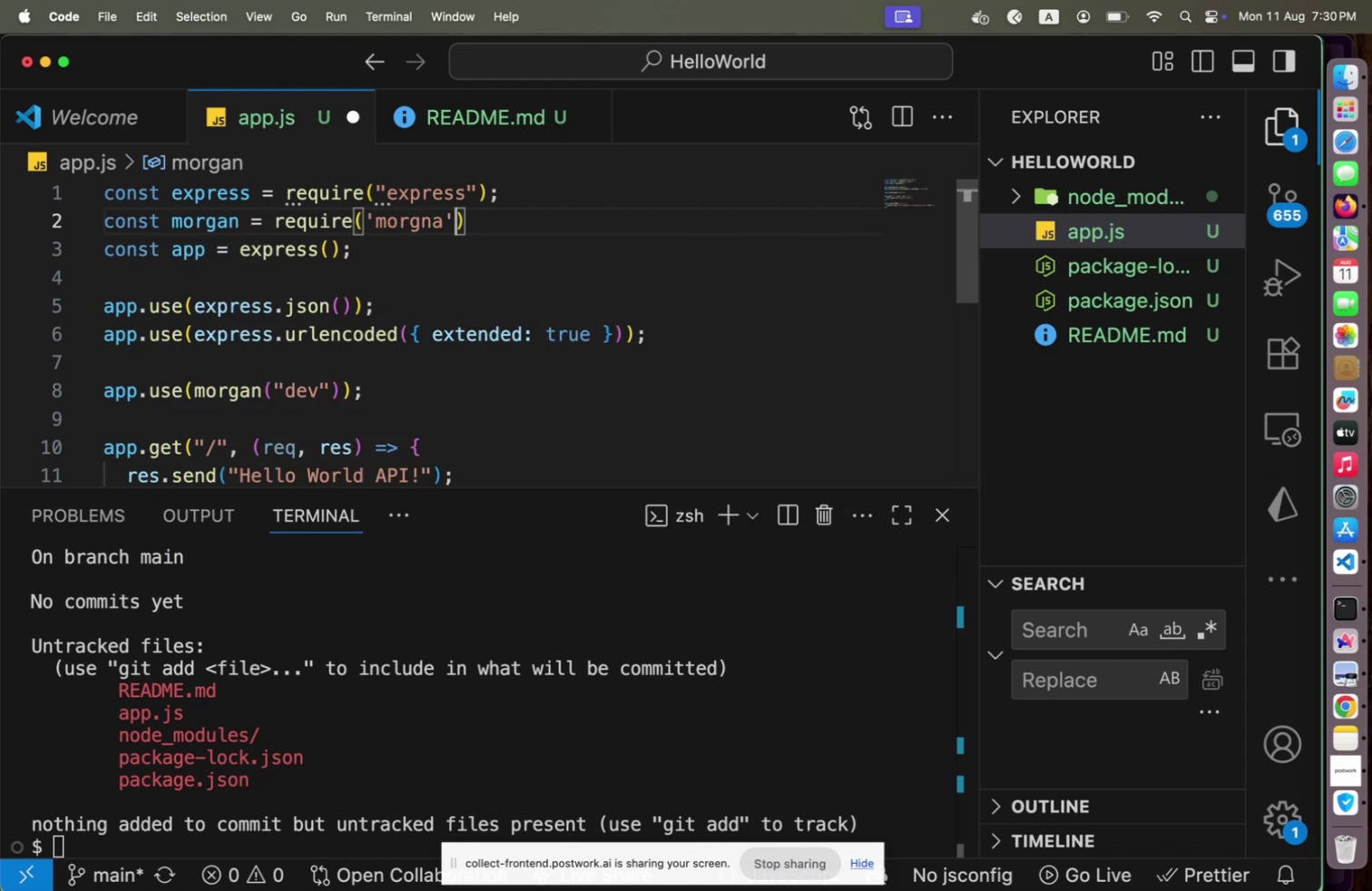 
key(ArrowRight)
 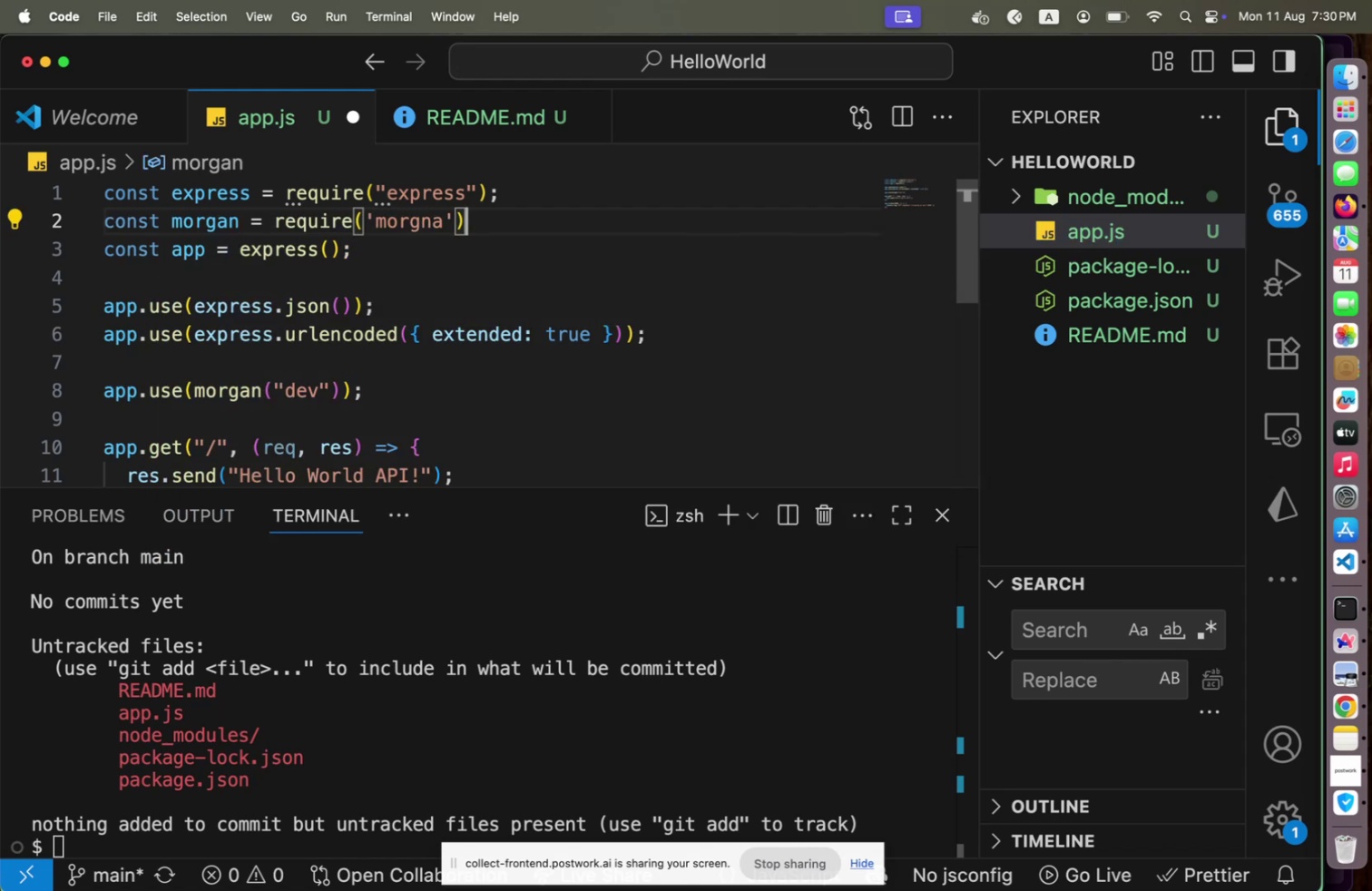 
key(Semicolon)
 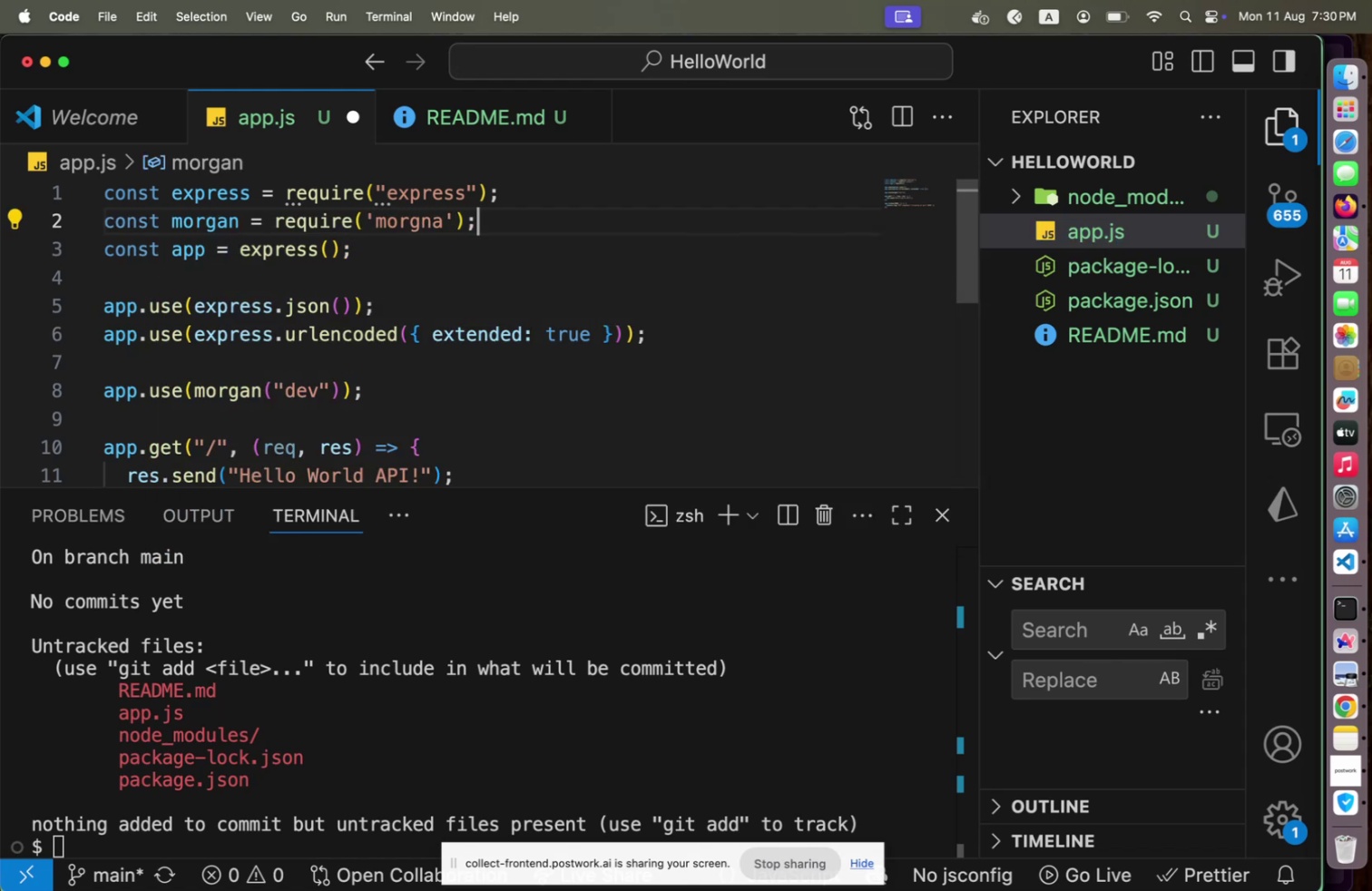 
key(Enter)
 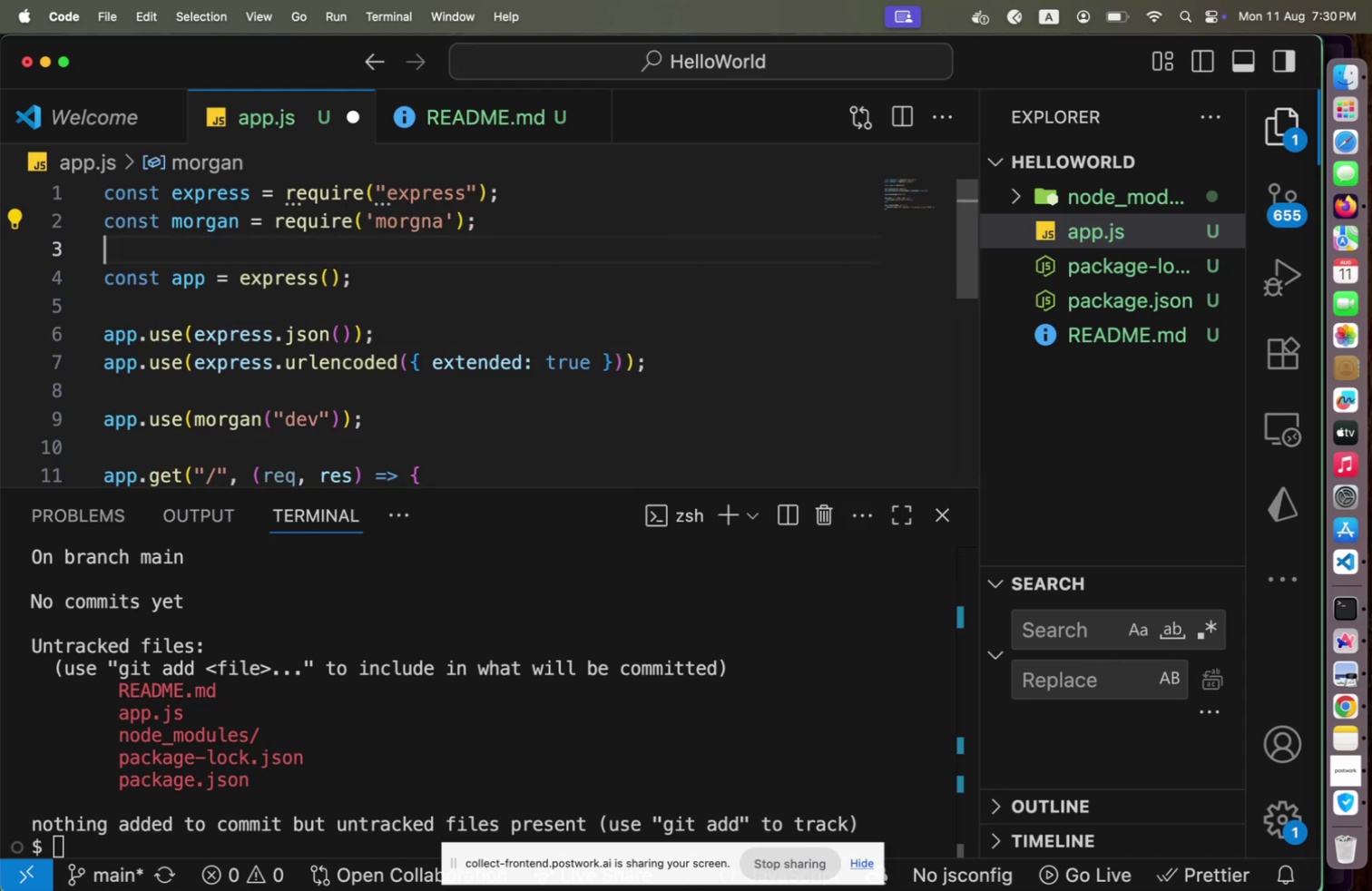 
key(Meta+CommandLeft)
 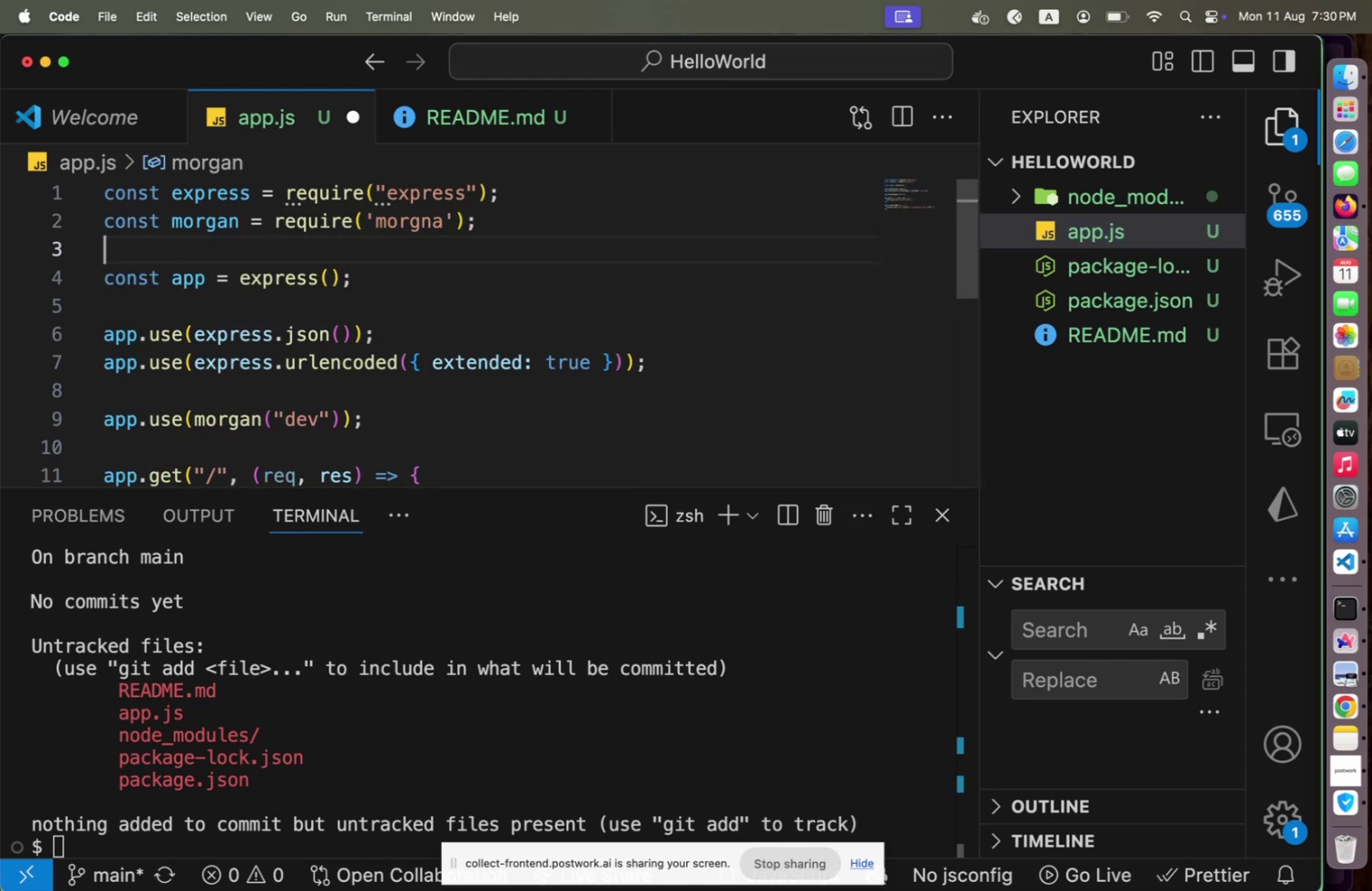 
key(Meta+S)
 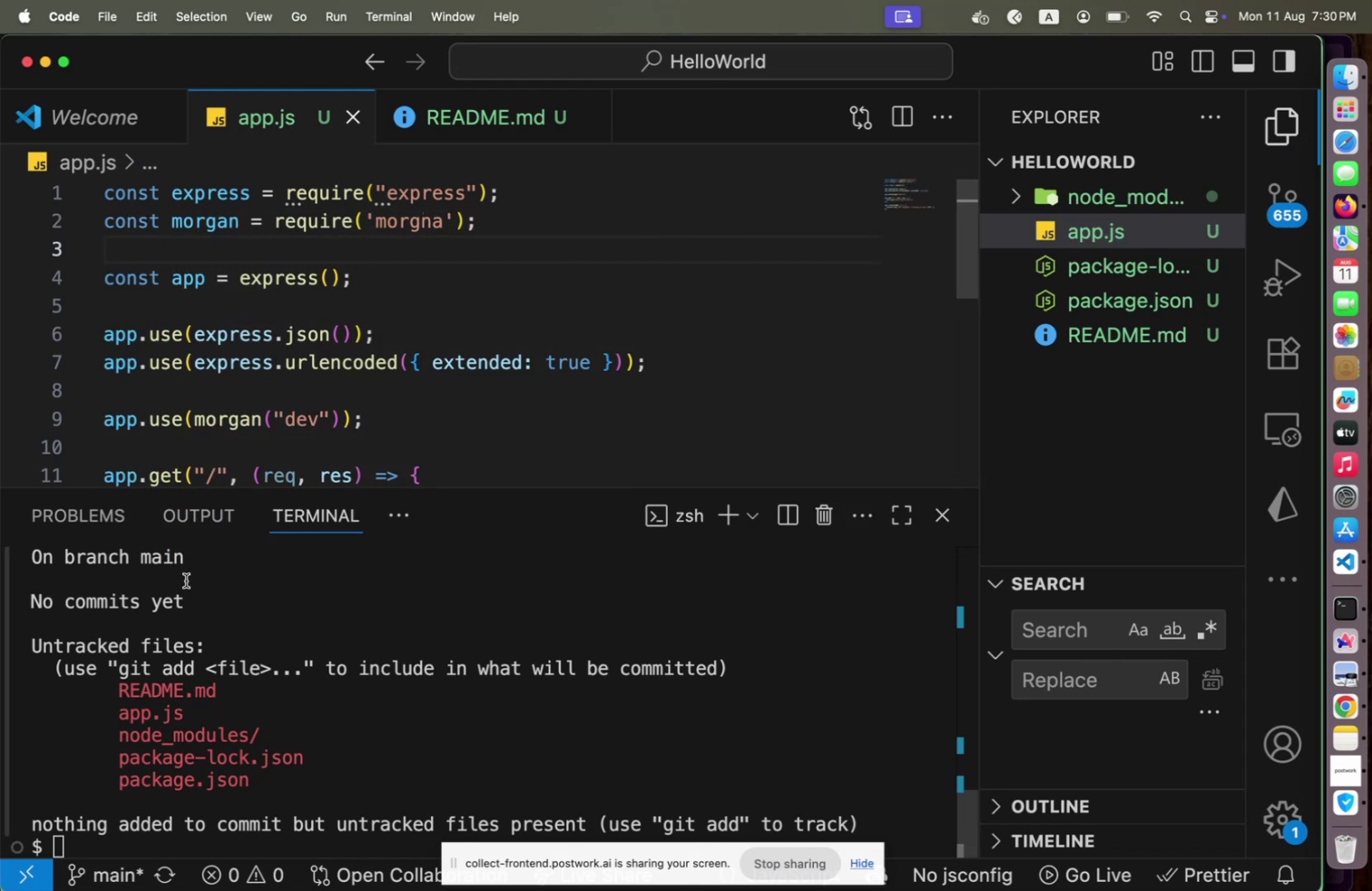 
left_click([250, 607])
 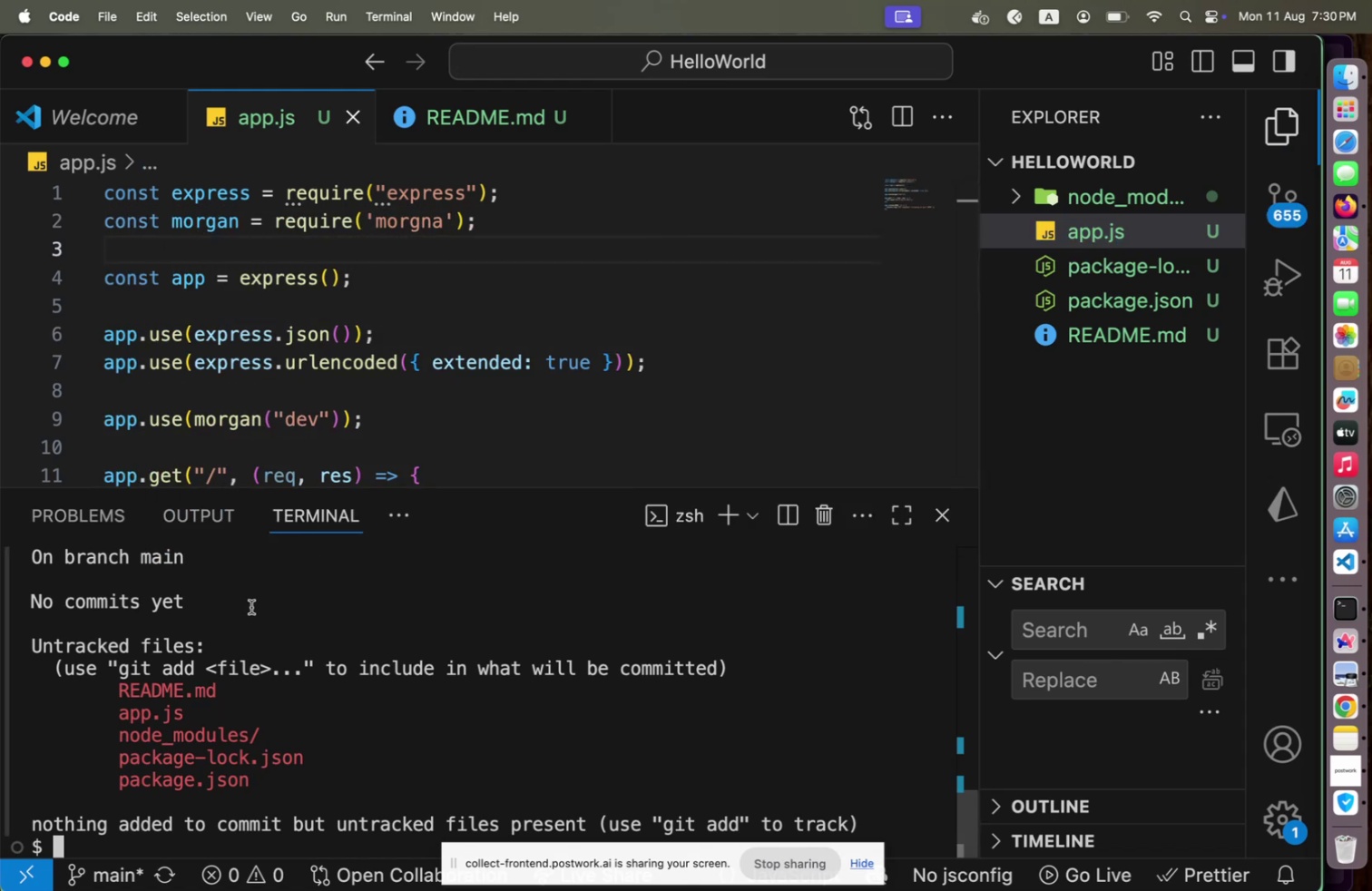 
type(sudo npm i -D mro)
key(Backspace)
key(Backspace)
type(organ)
 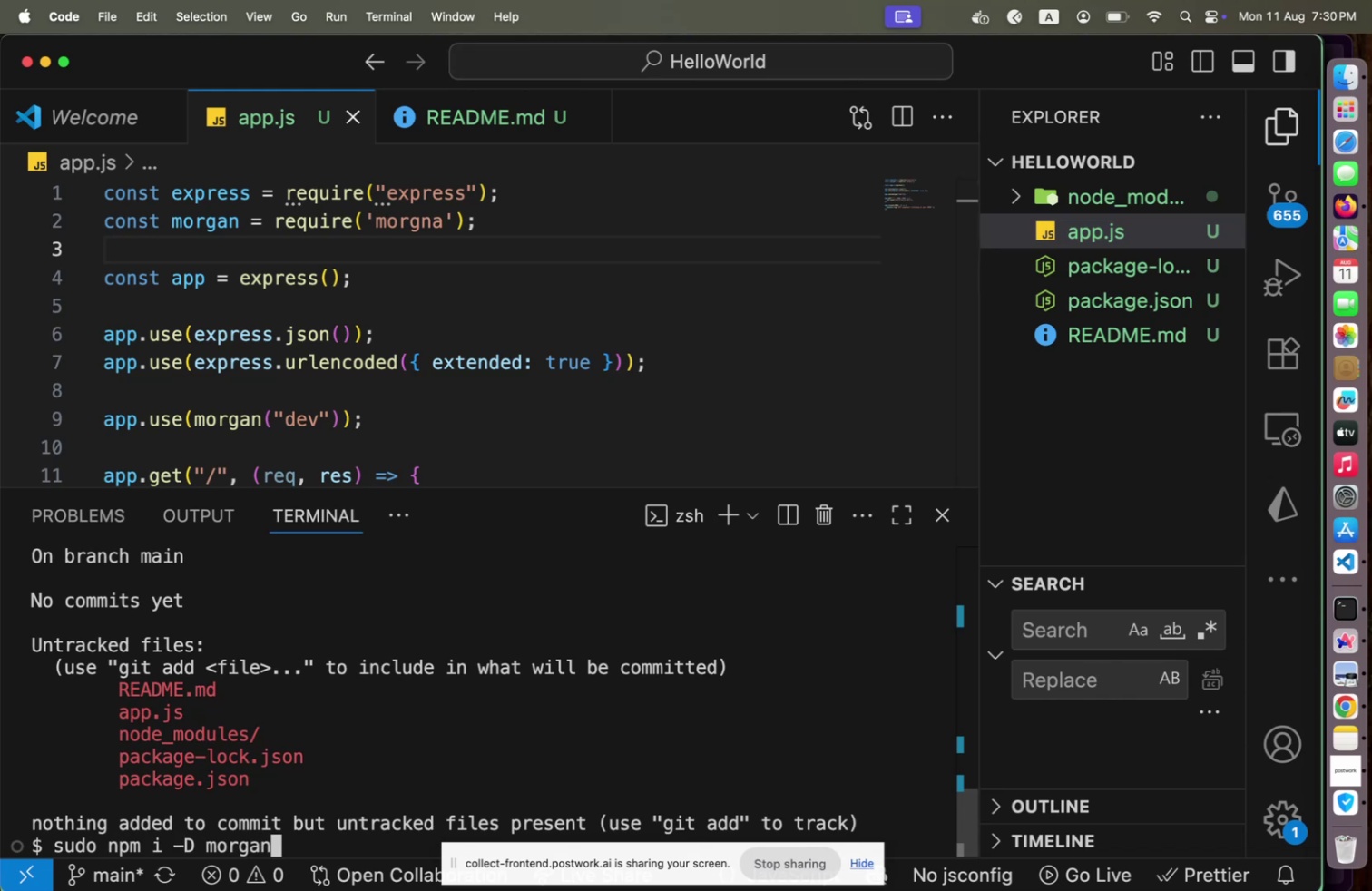 
key(Enter)
 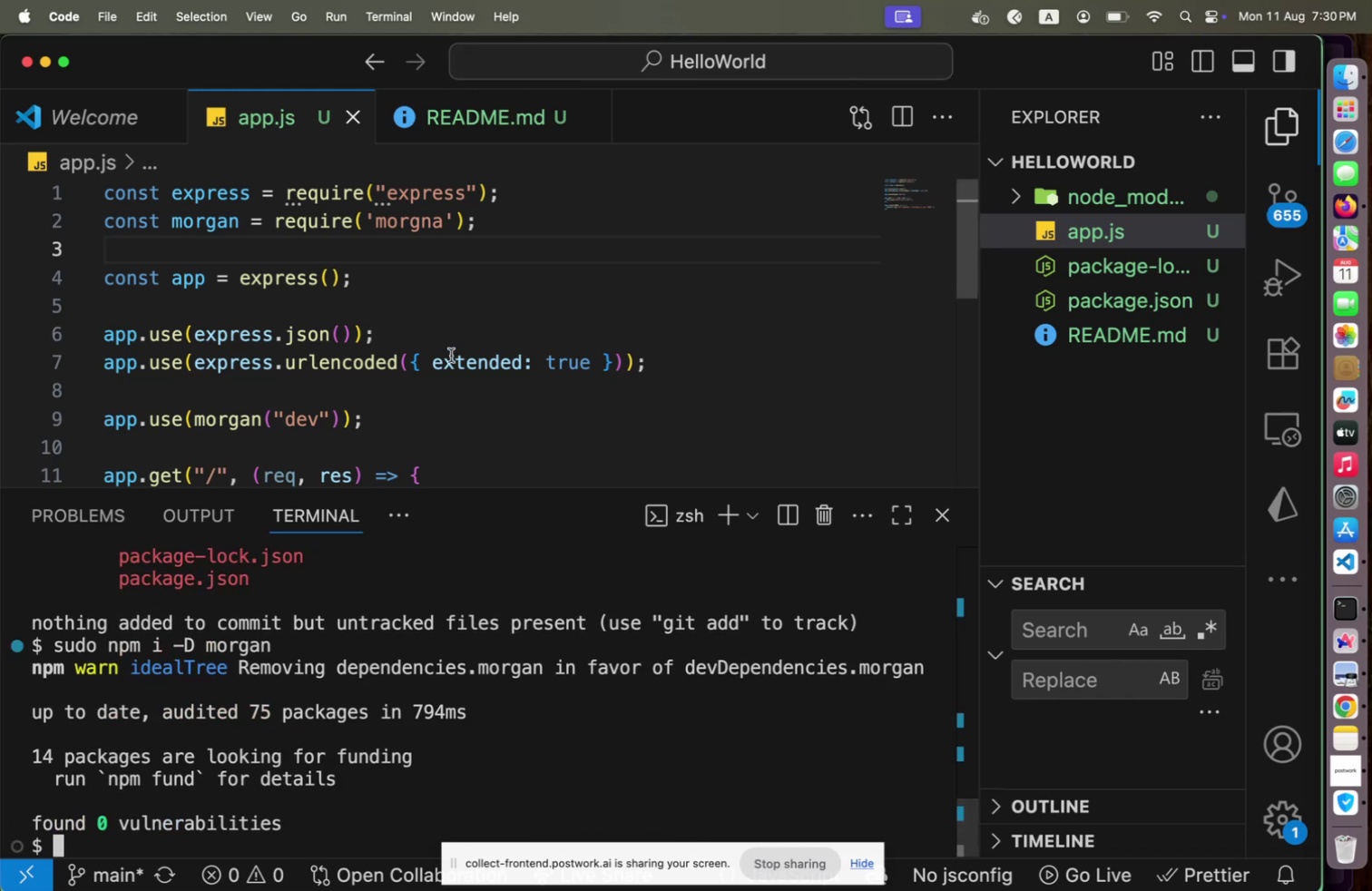 
left_click([1089, 282])
 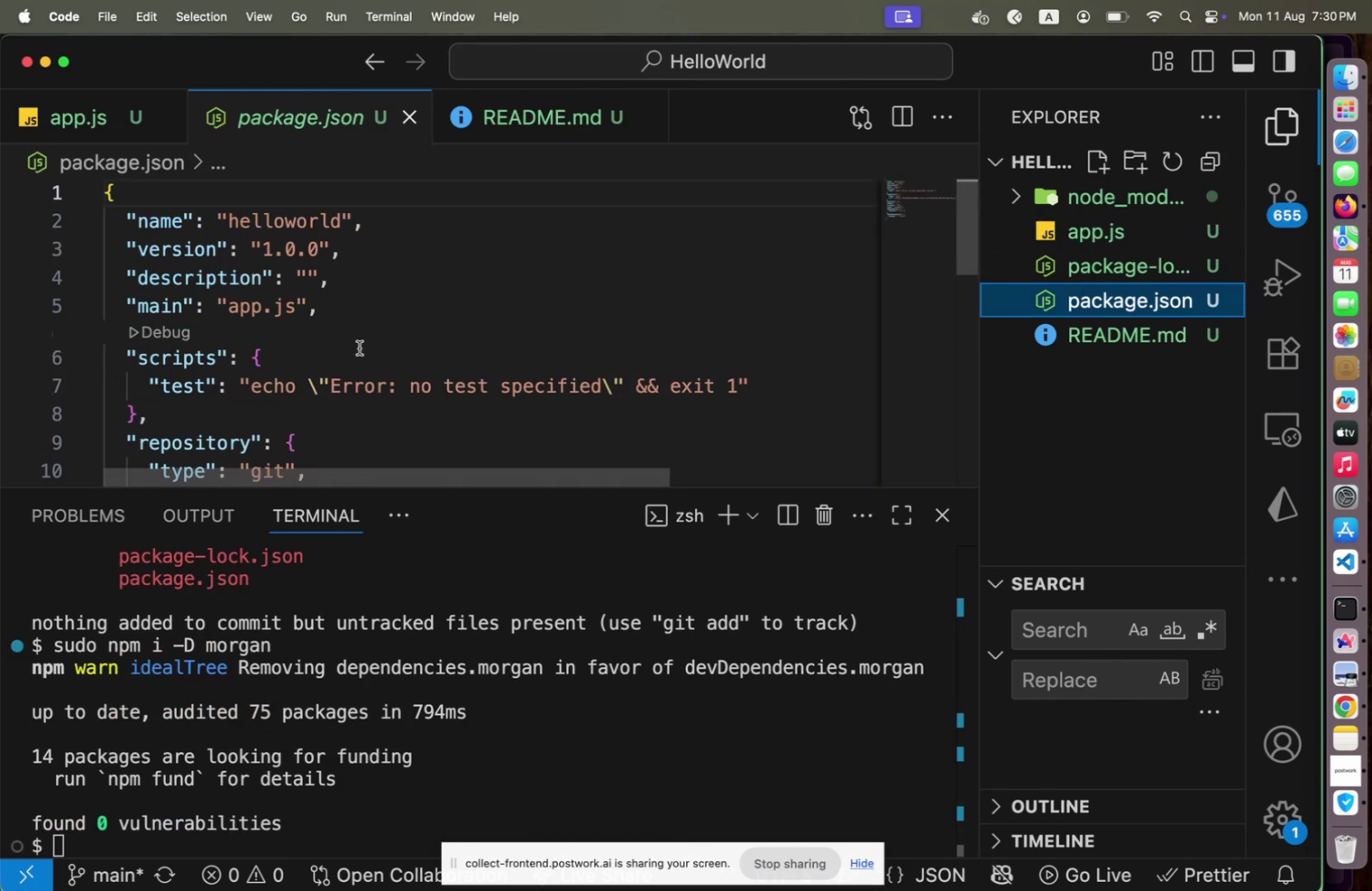 
left_click([359, 348])
 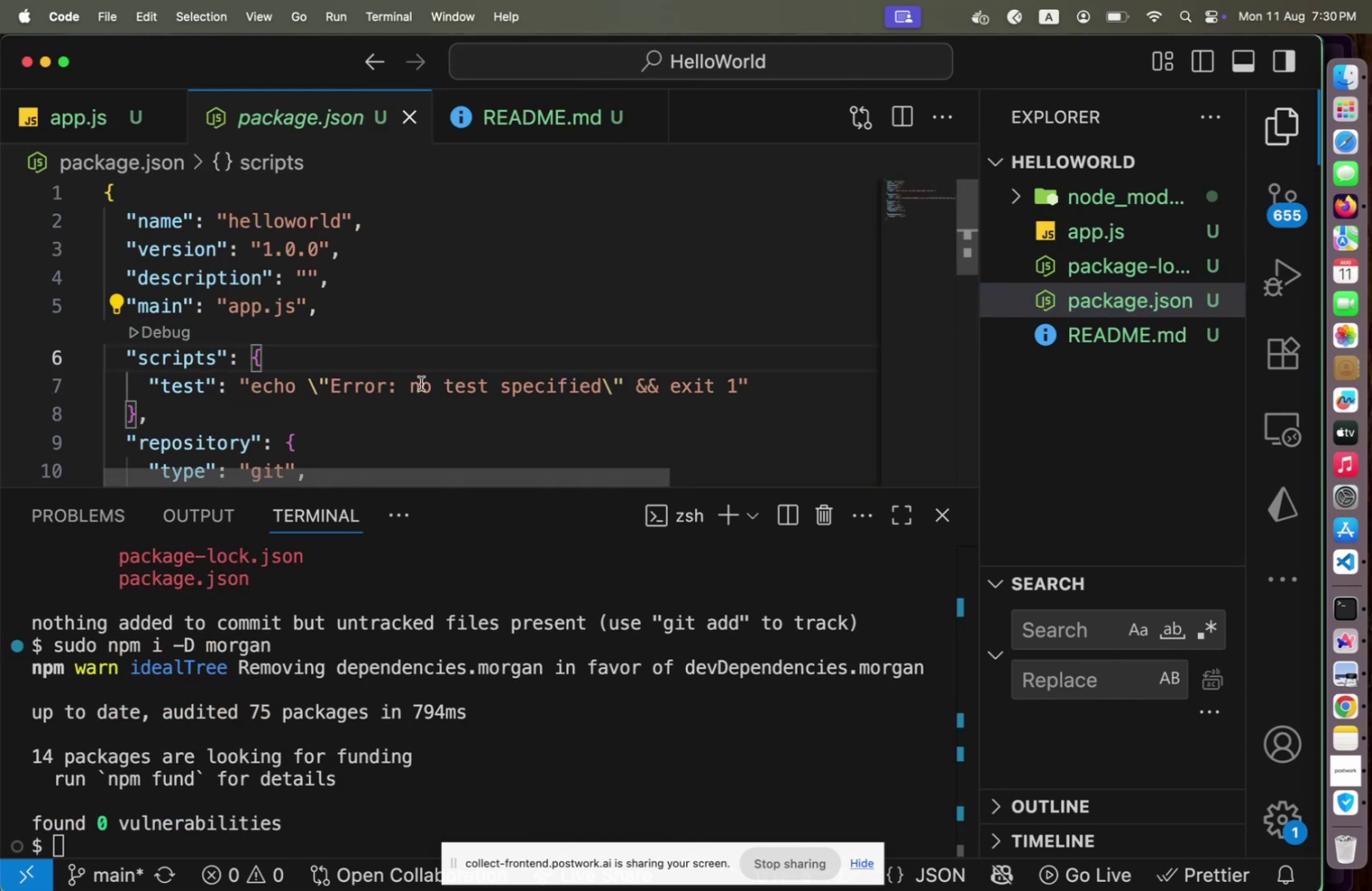 
left_click([421, 383])
 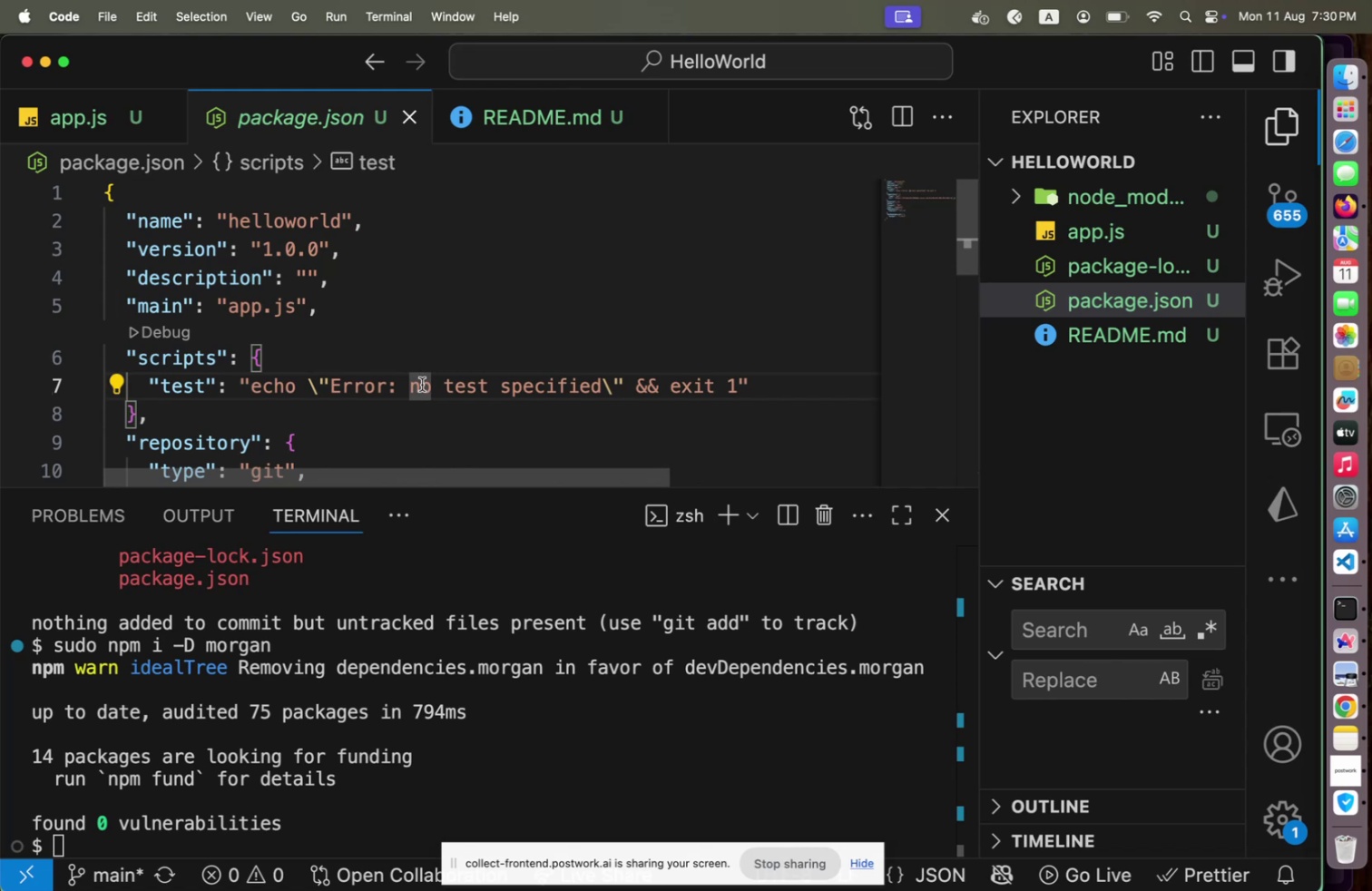 
key(Home)
 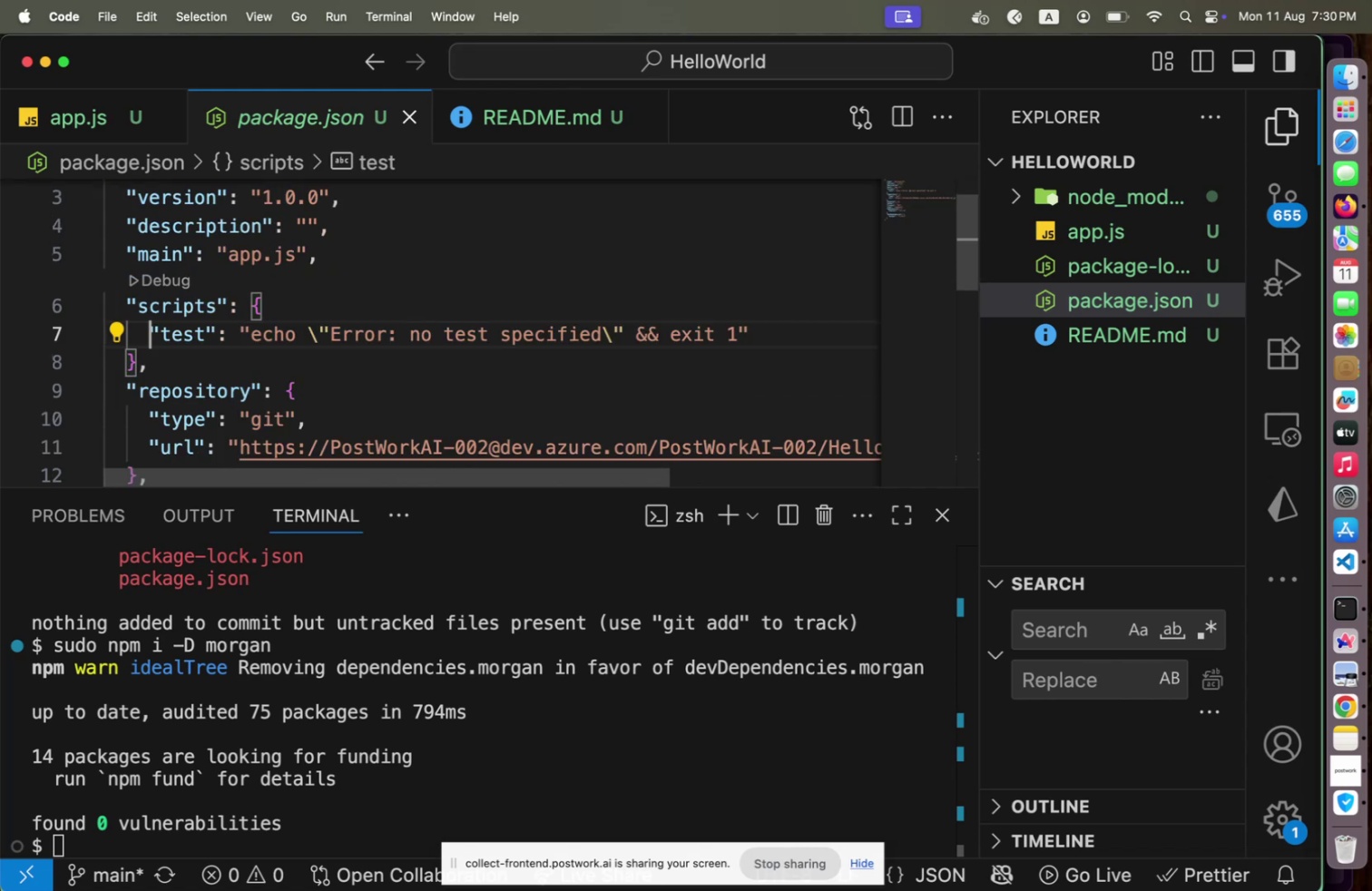 
hold_key(key=ArrowRight, duration=0.58)
 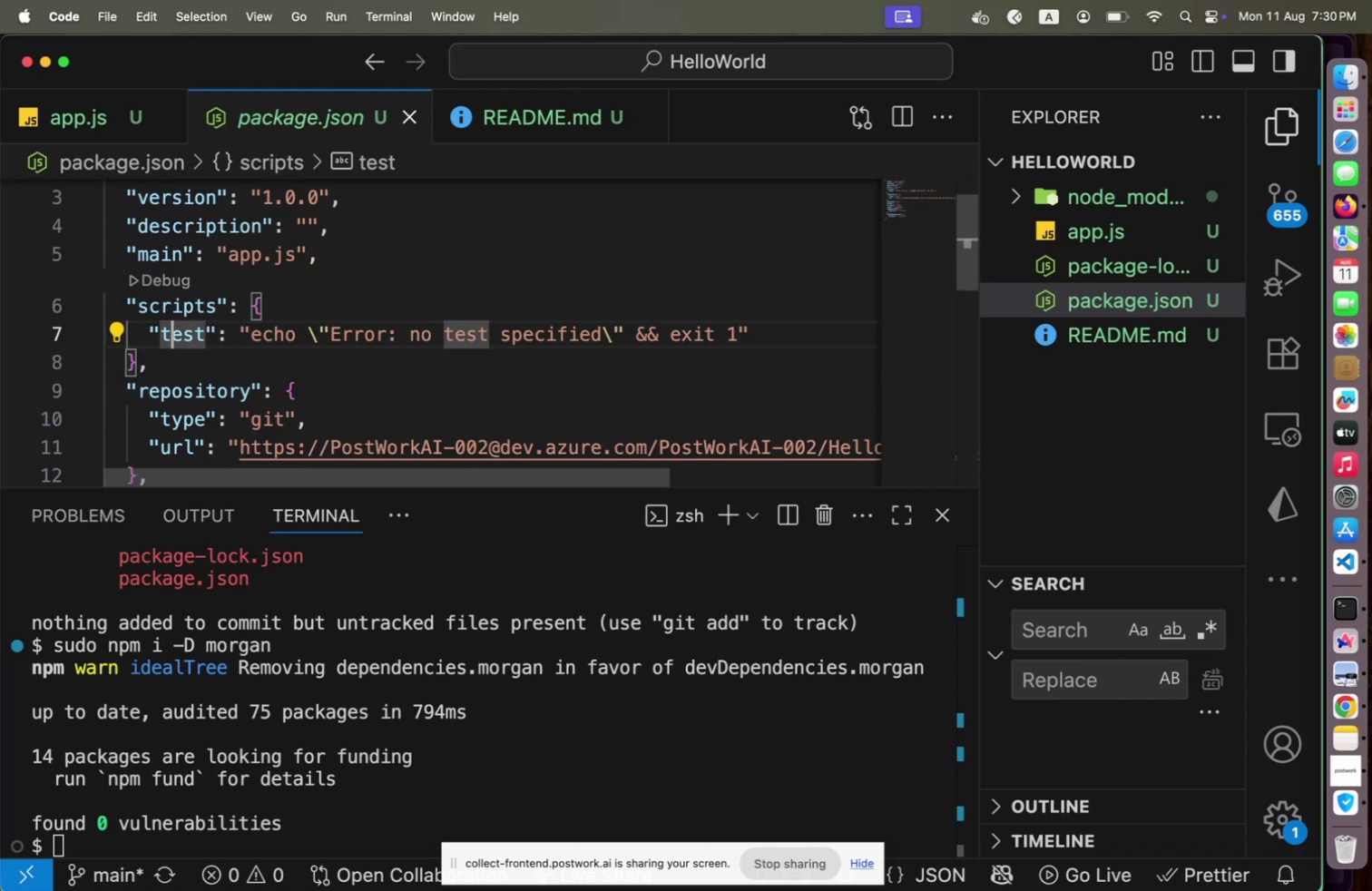 
key(Alt+Shift+OptionLeft)
 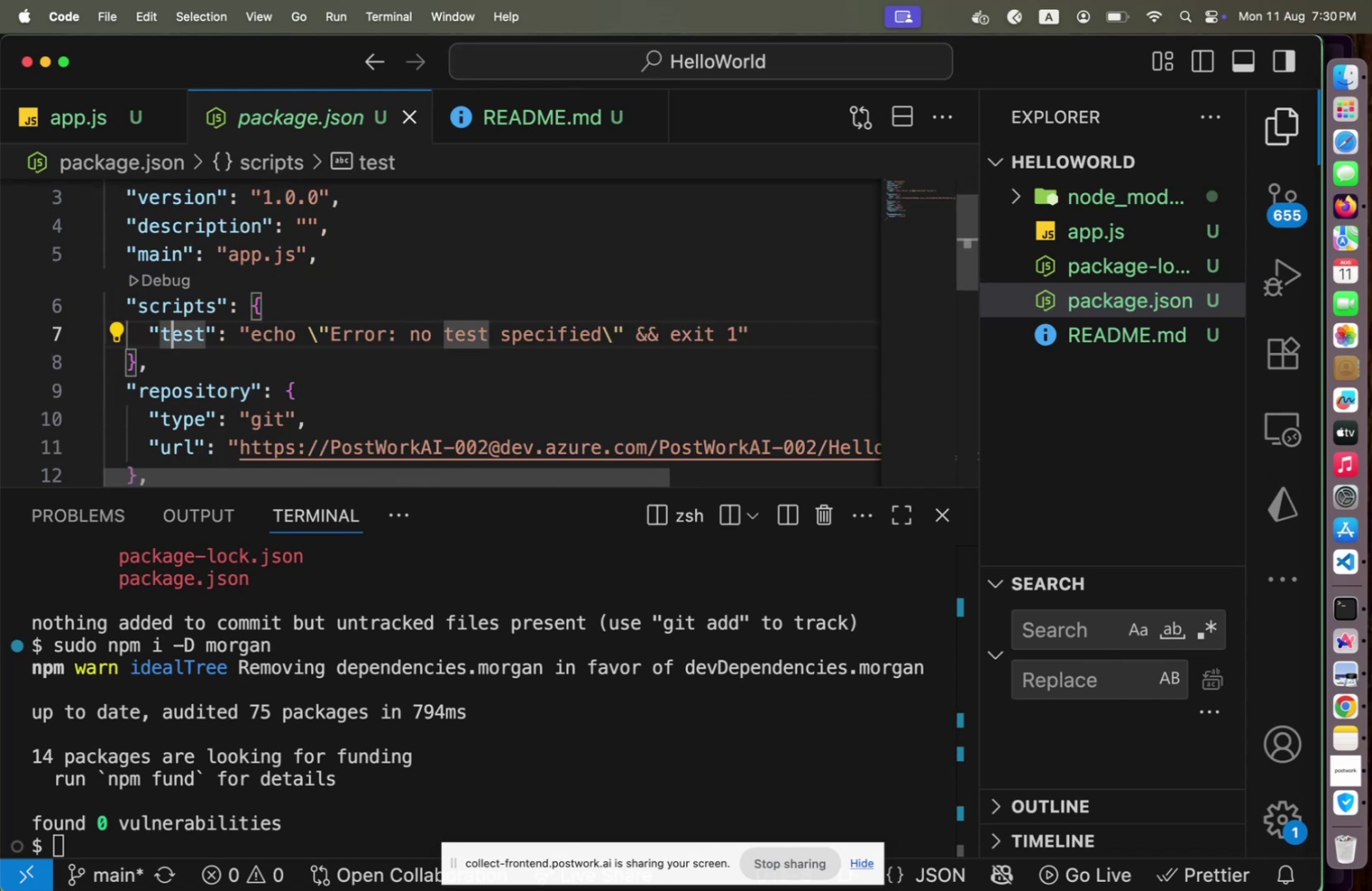 
key(Alt+Shift+ArrowDown)
 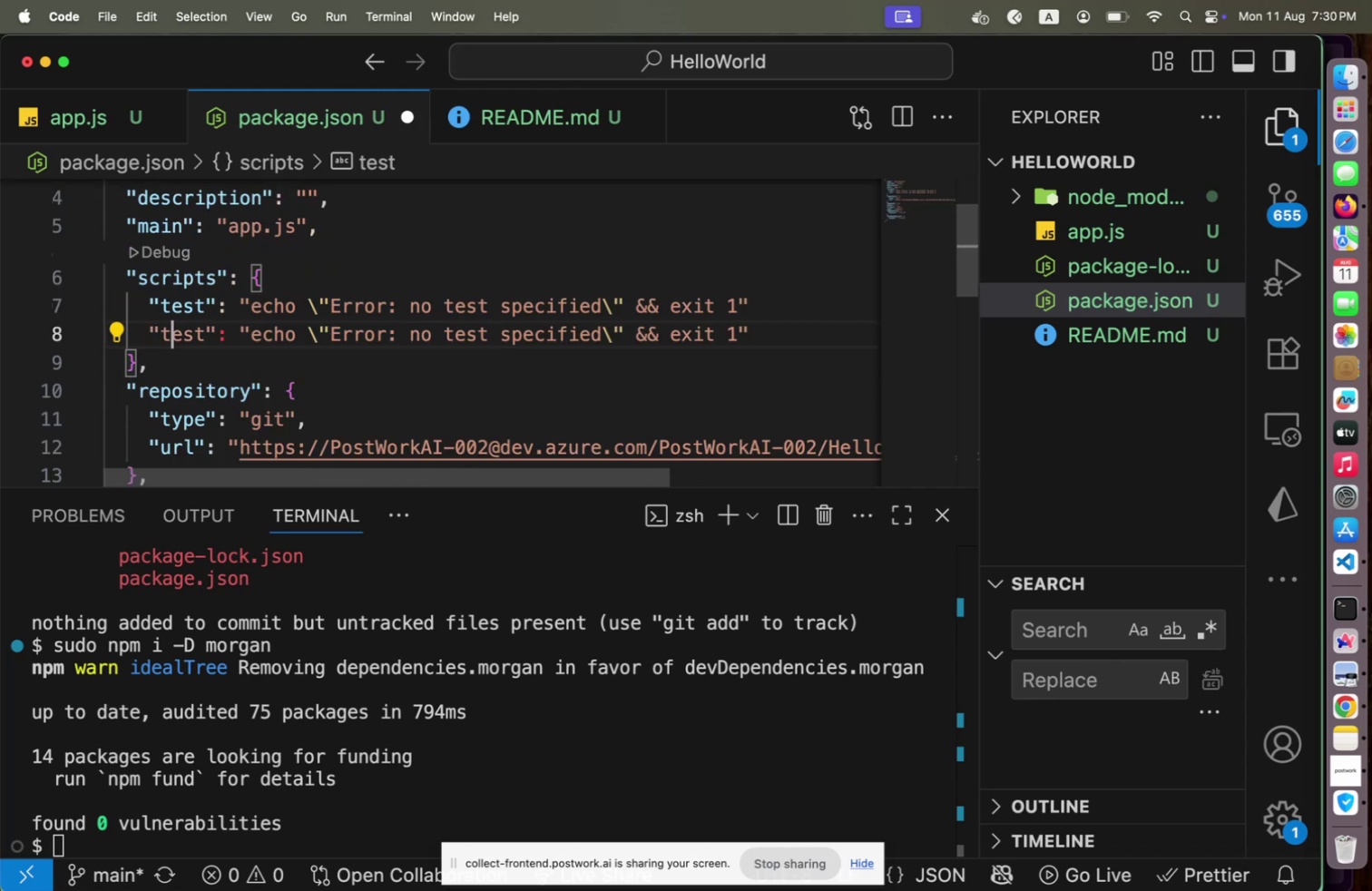 
key(ArrowUp)
 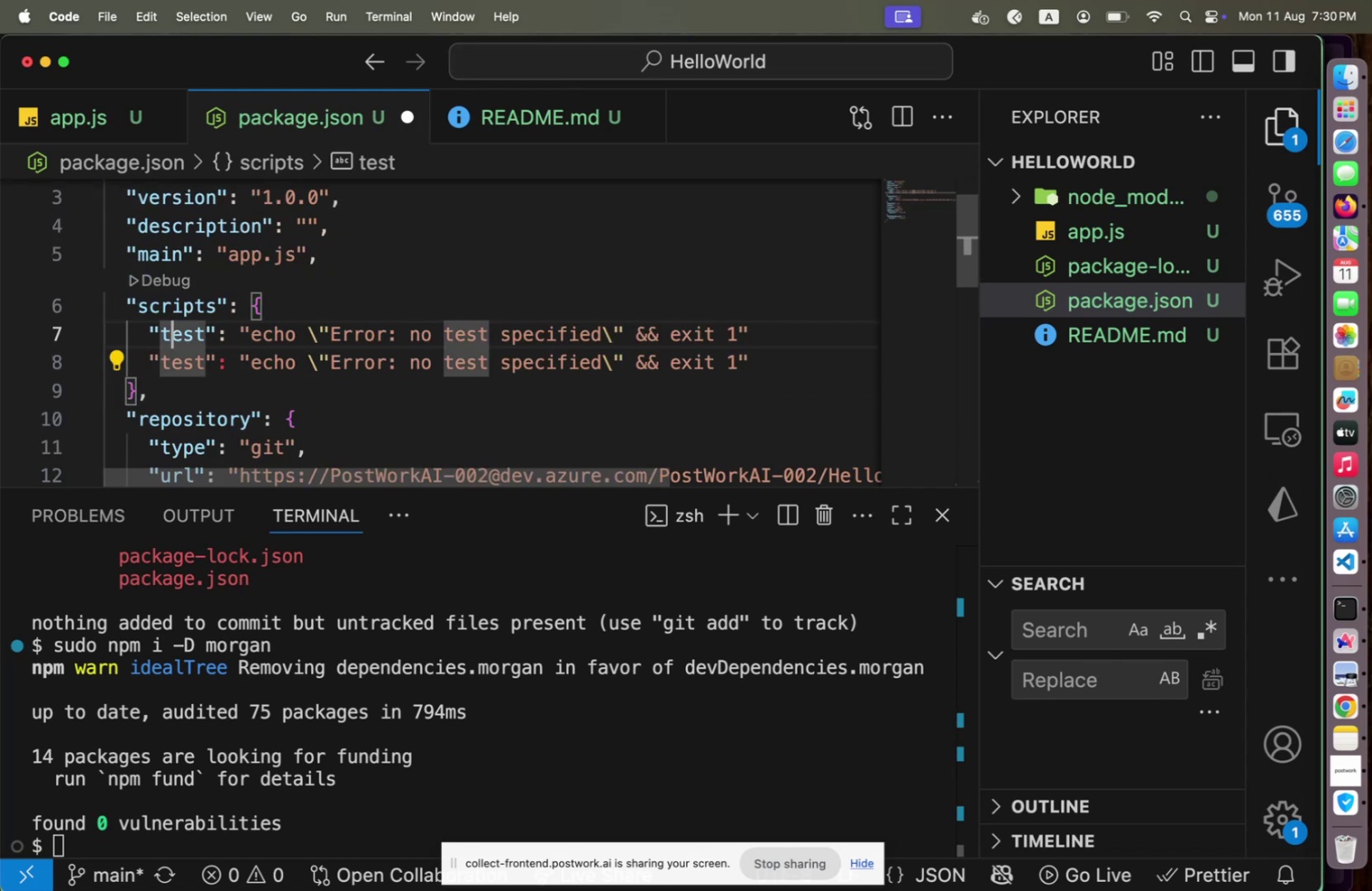 
key(End)
 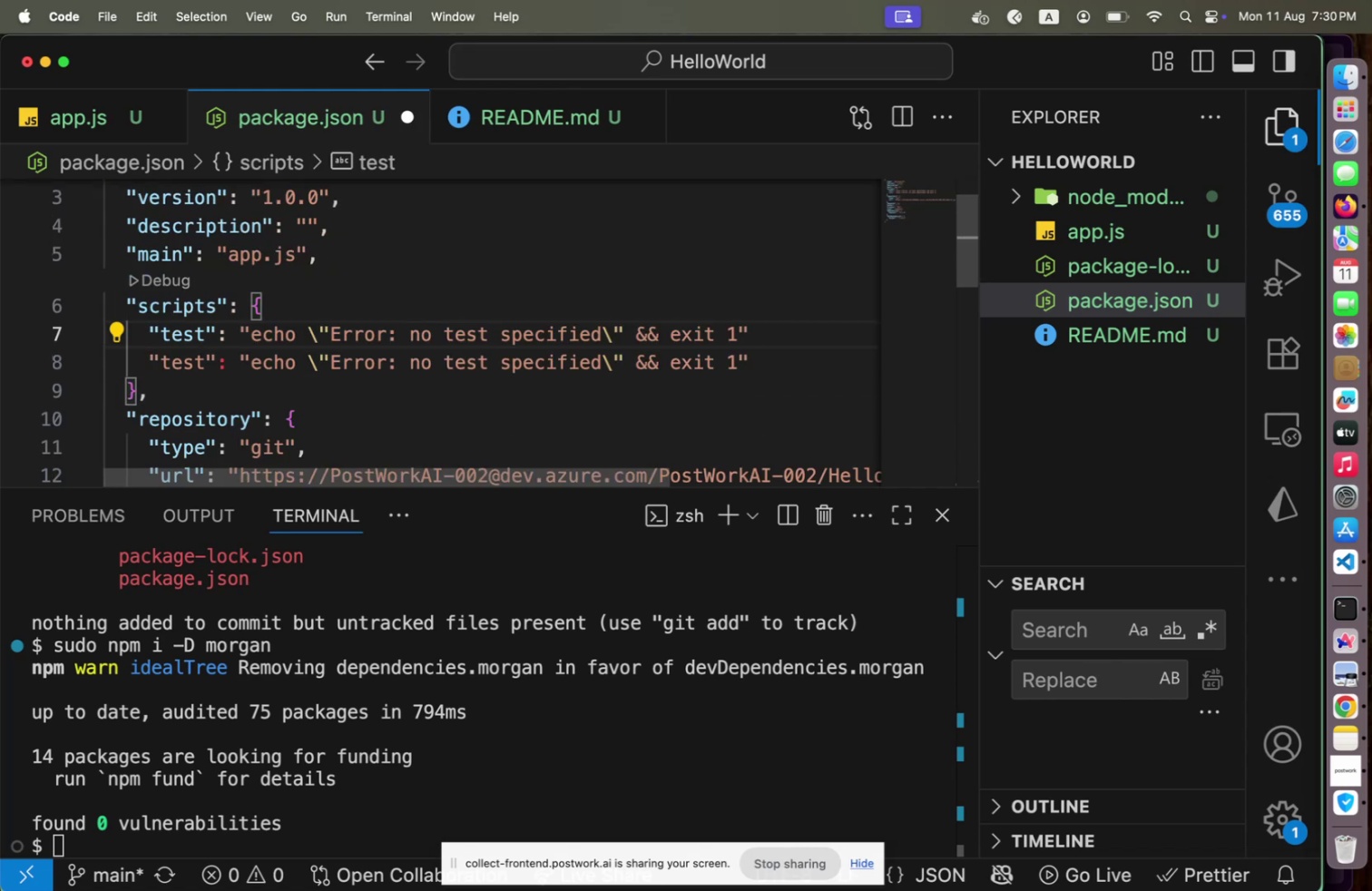 
key(Comma)
 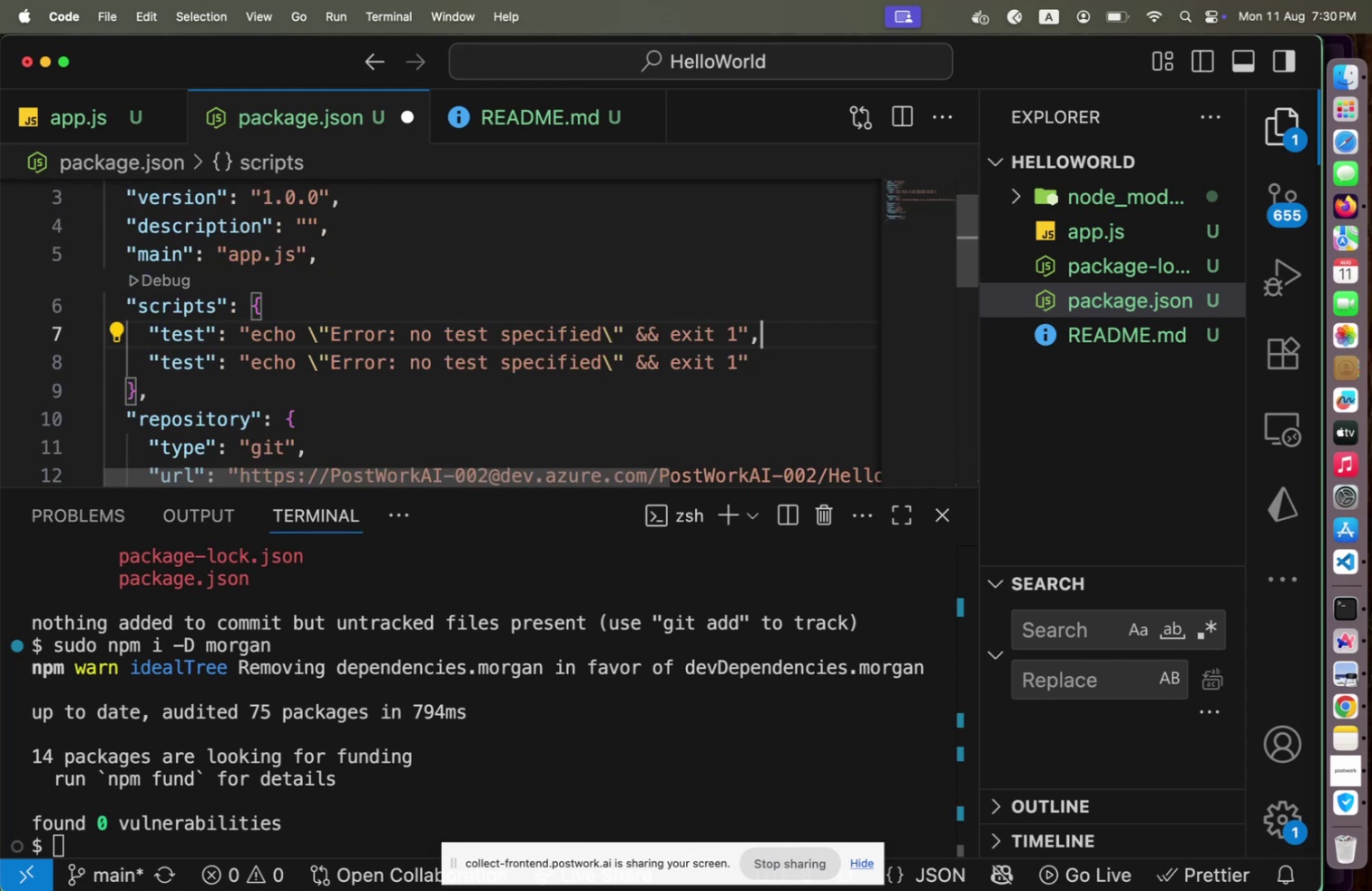 
key(ArrowDown)
 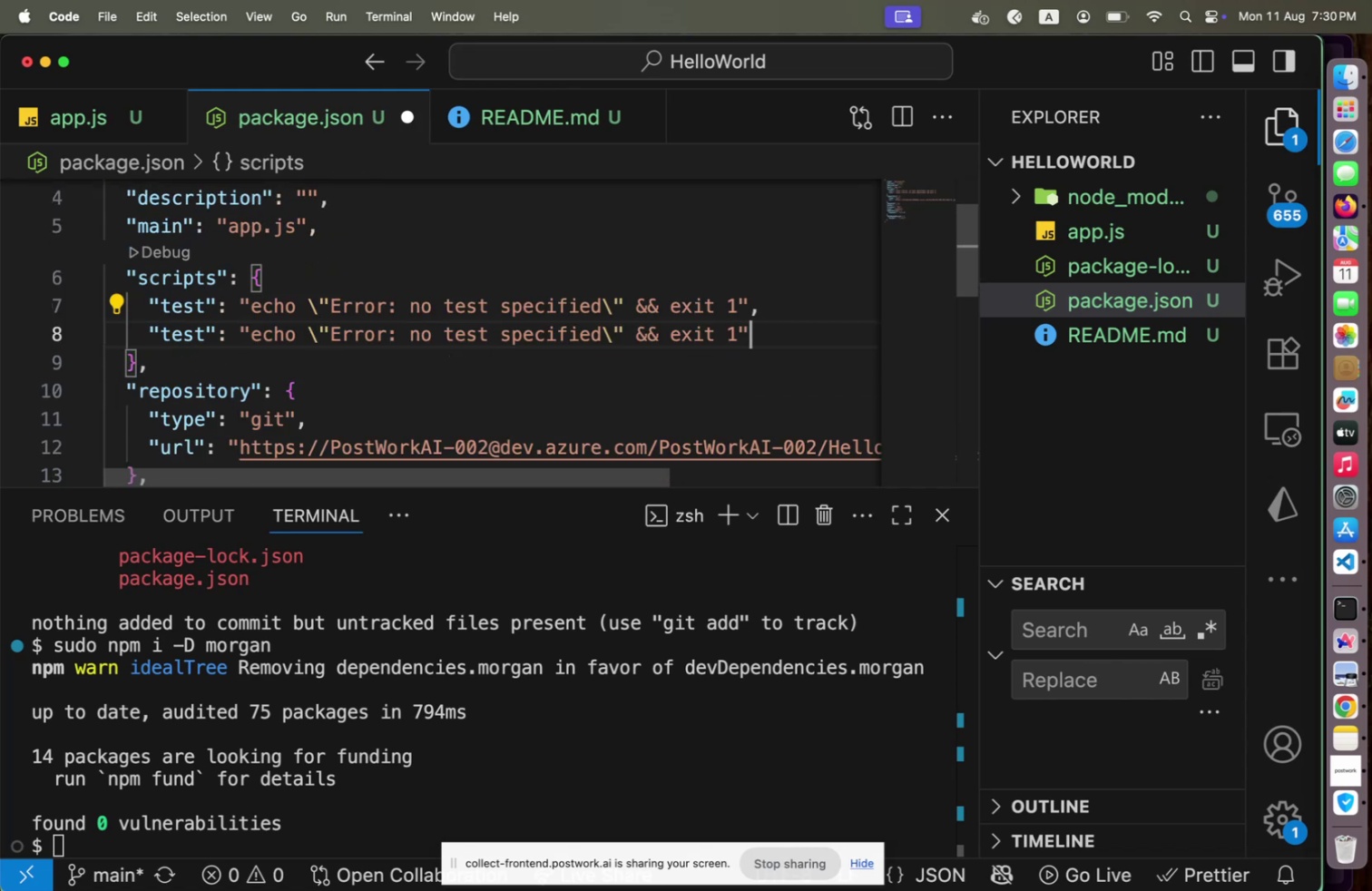 
key(ArrowLeft)
 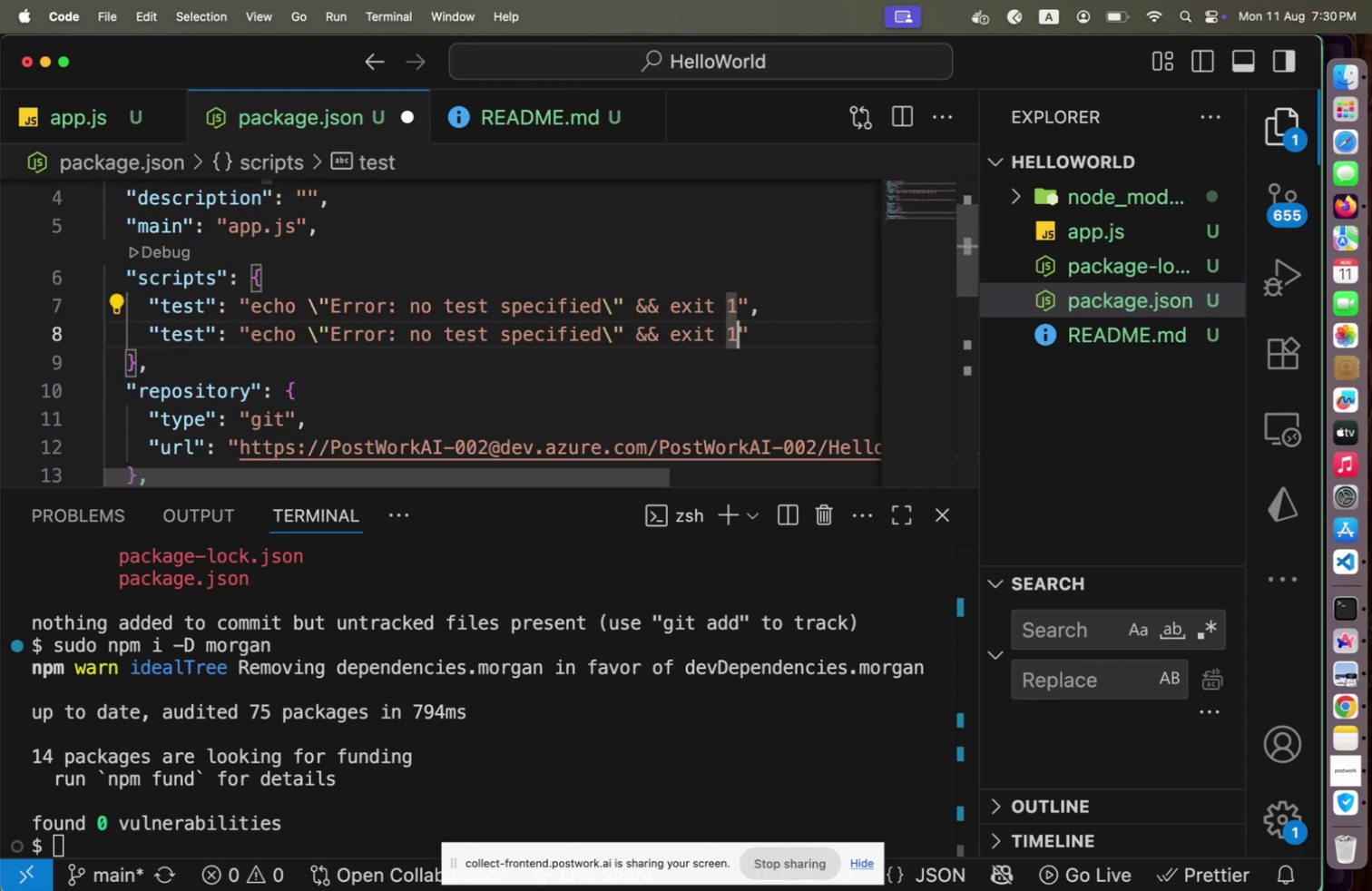 
type([Home]npm start[Home])
 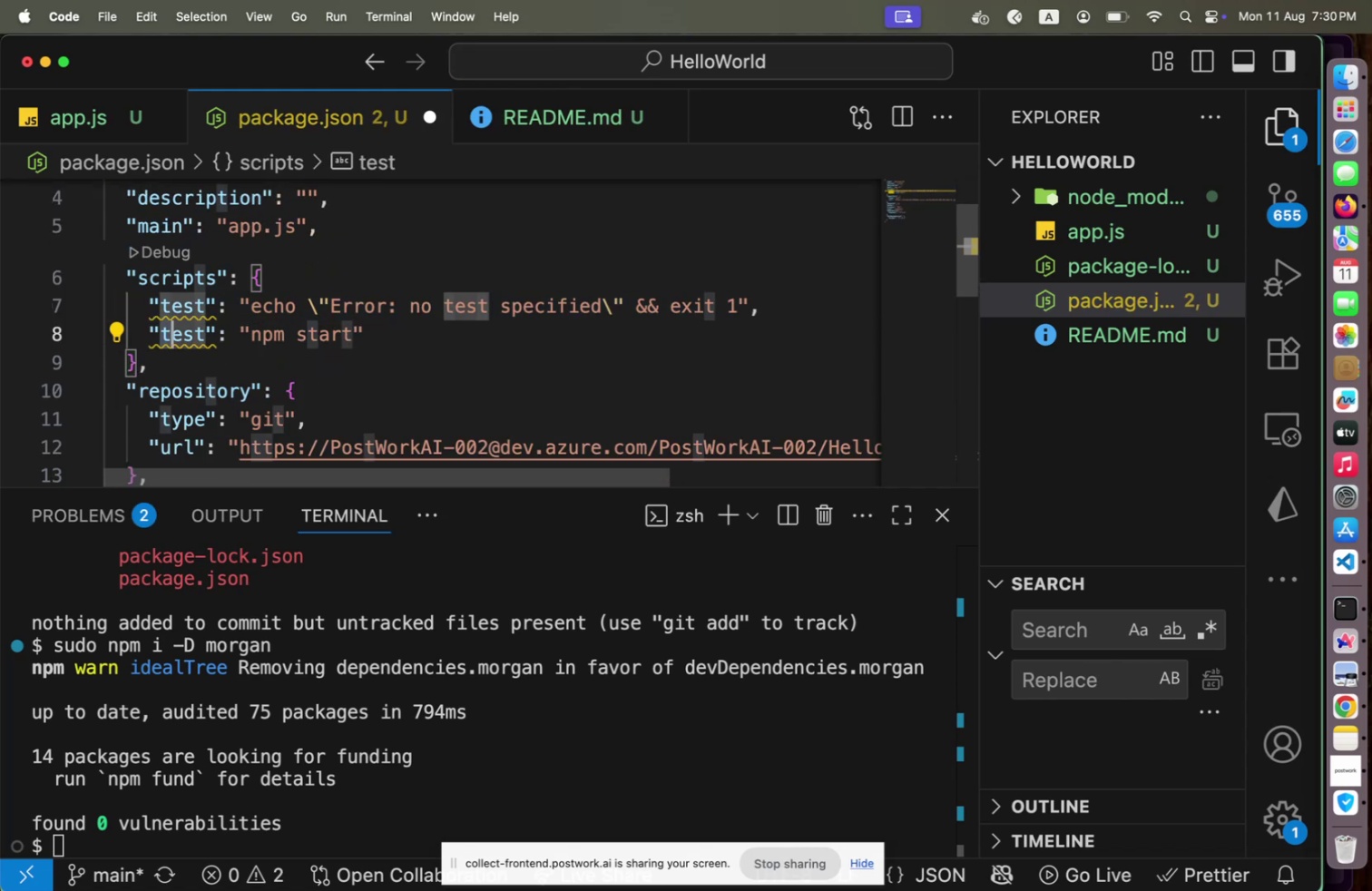 
hold_key(key=ArrowRight, duration=1.15)
 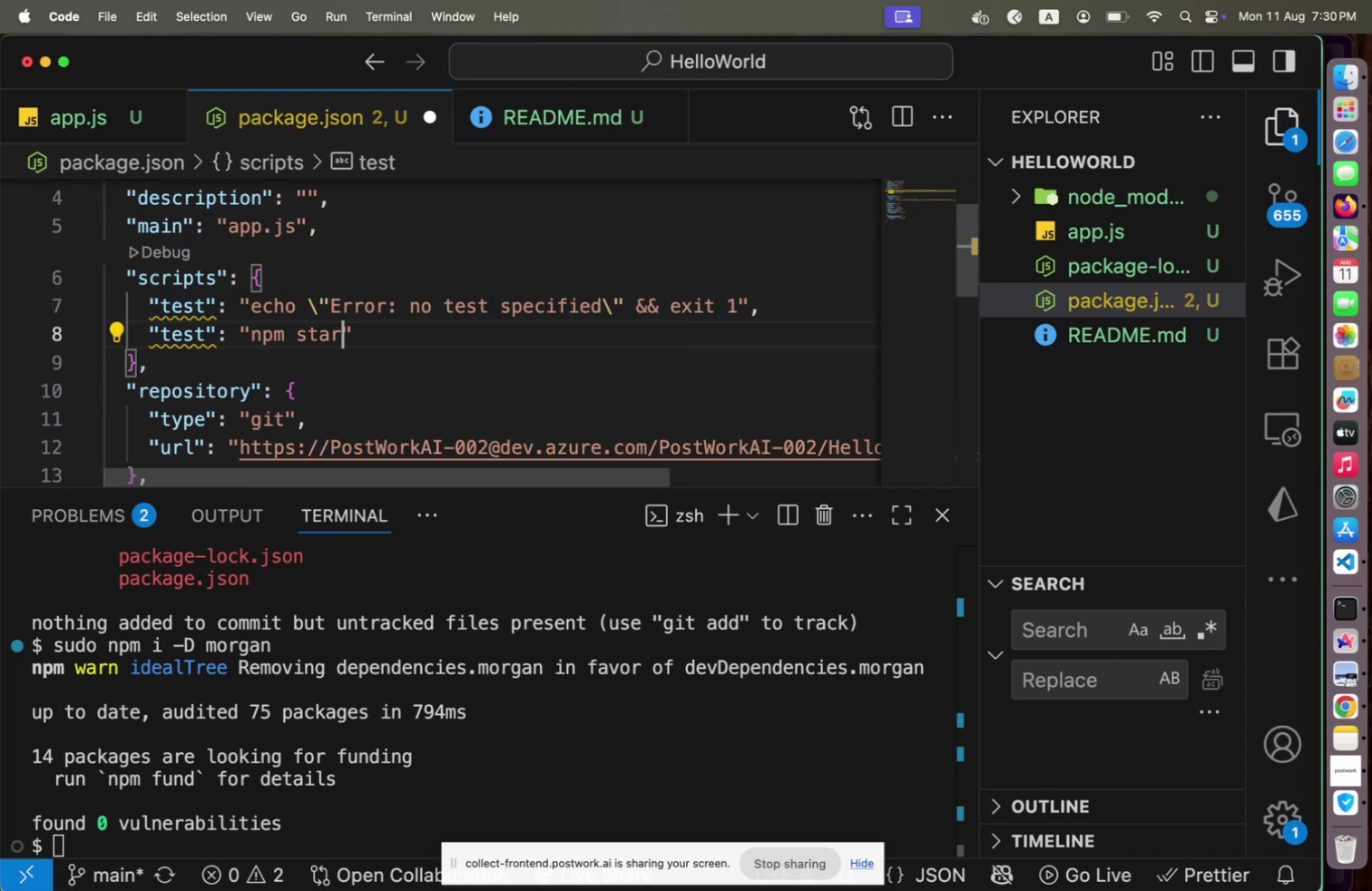 
key(ArrowRight)
 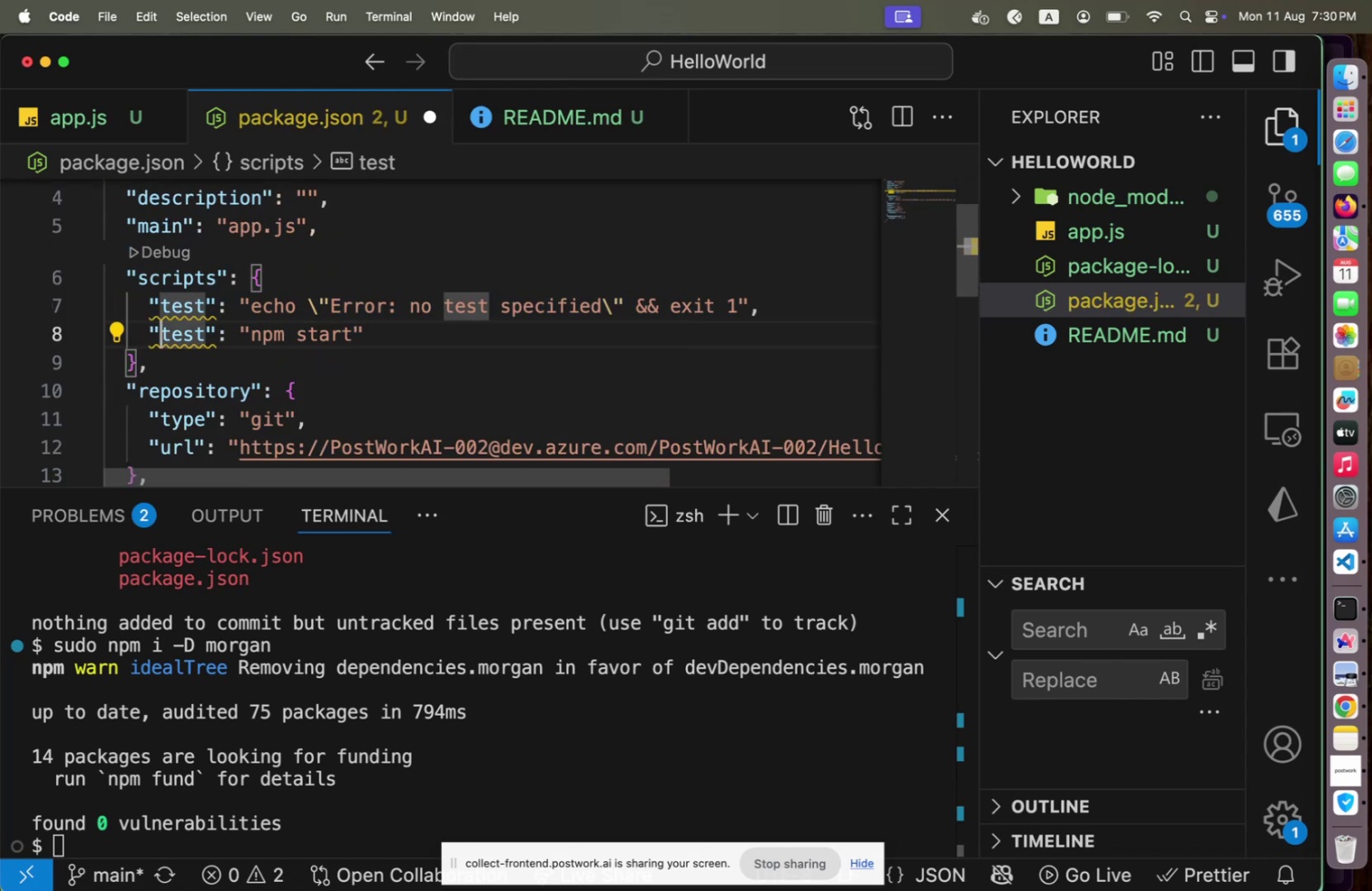 
key(Shift+ArrowRight)
 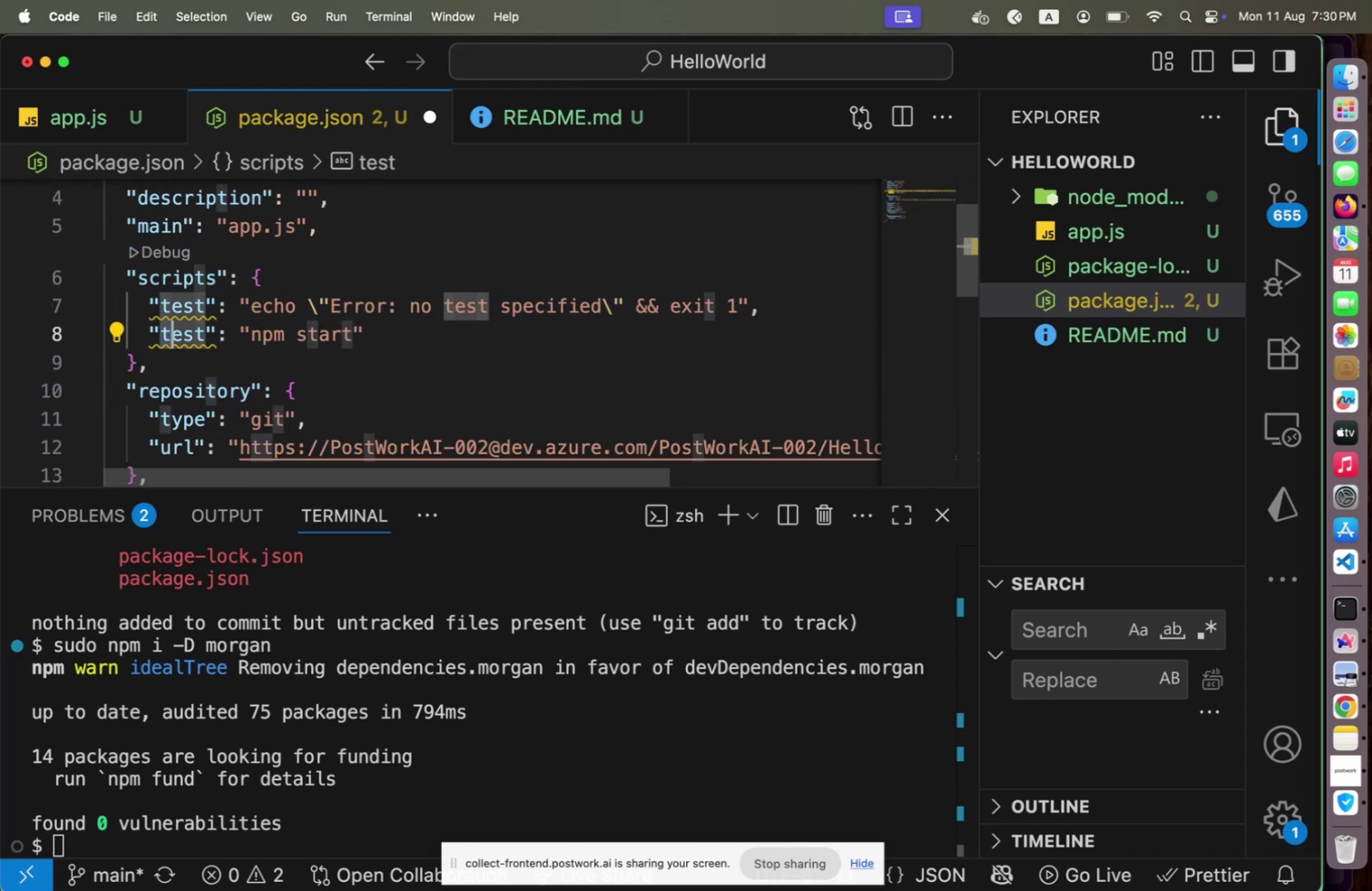 
key(Shift+ArrowRight)
 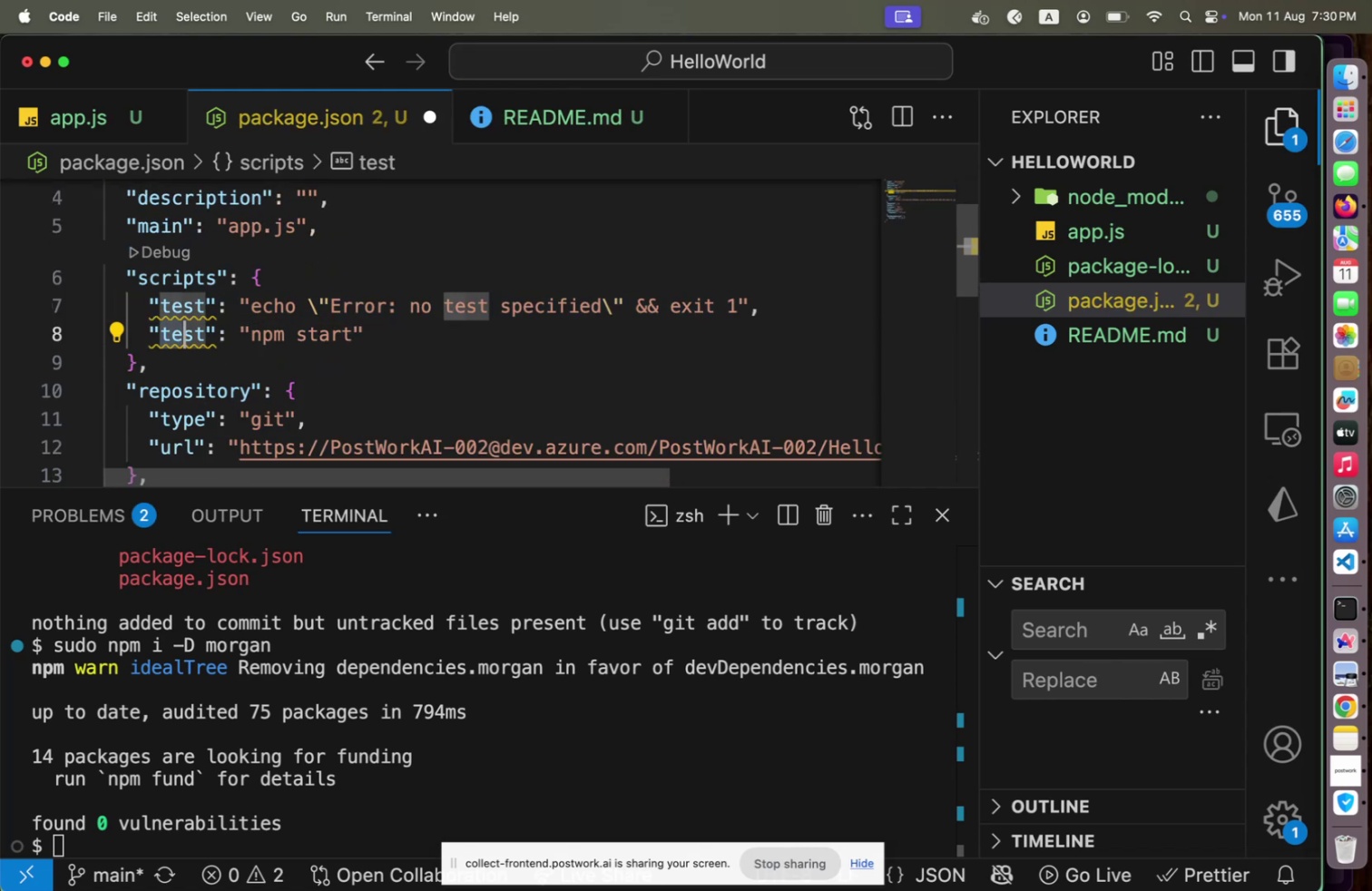 
key(Shift+ArrowRight)
 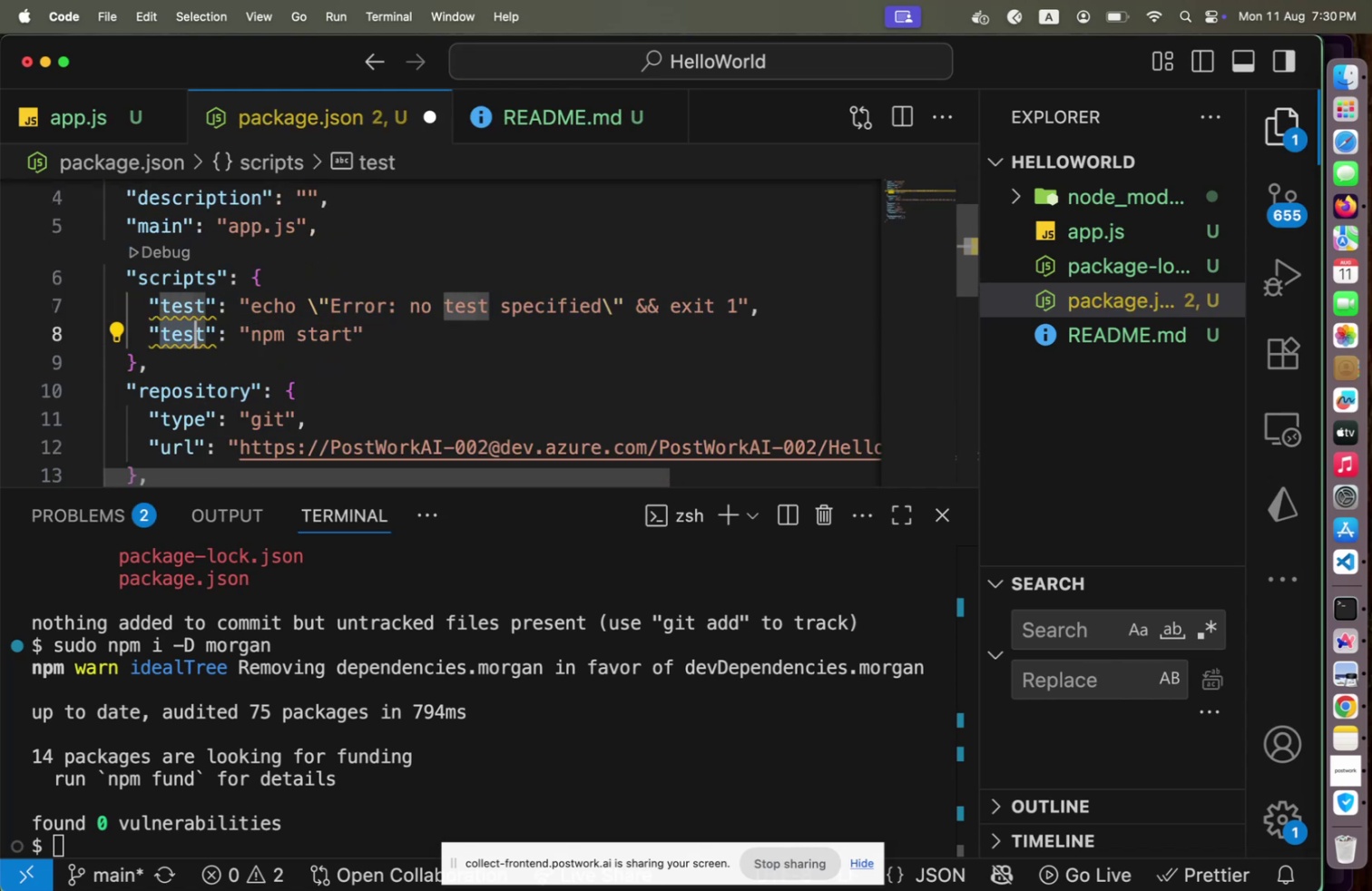 
key(Shift+ArrowRight)
 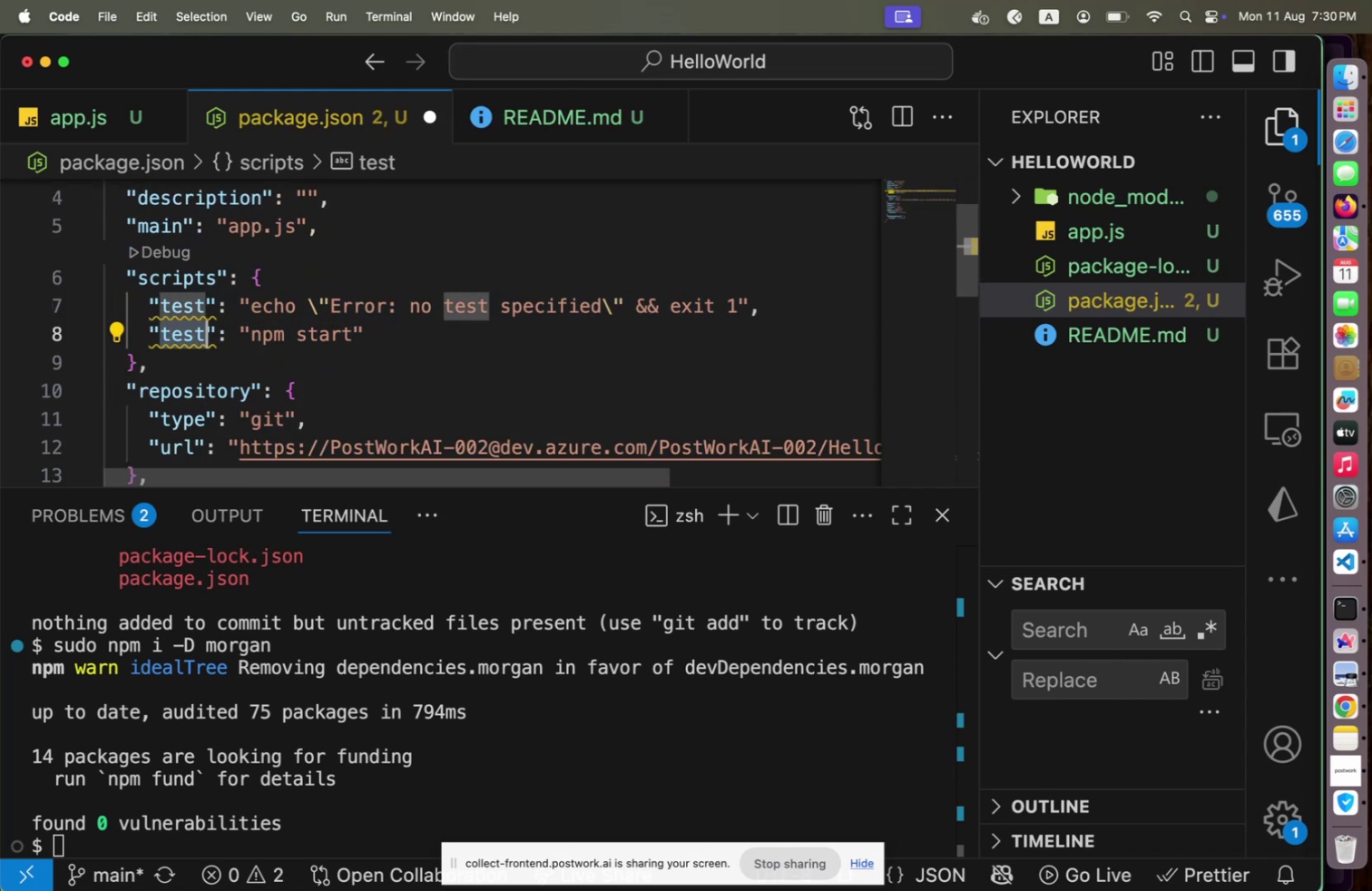 
type(start[End],)
 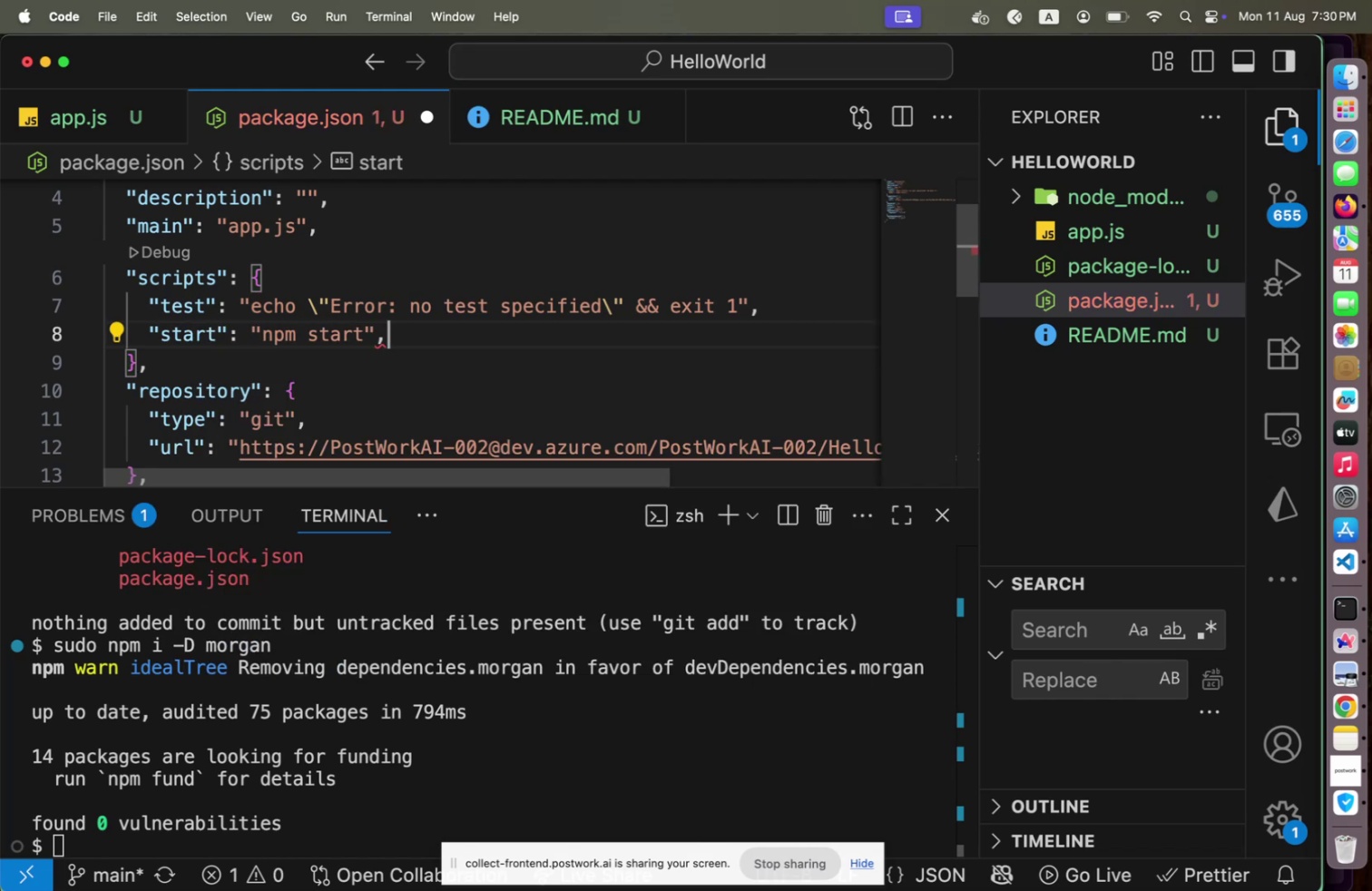 
key(Enter)
 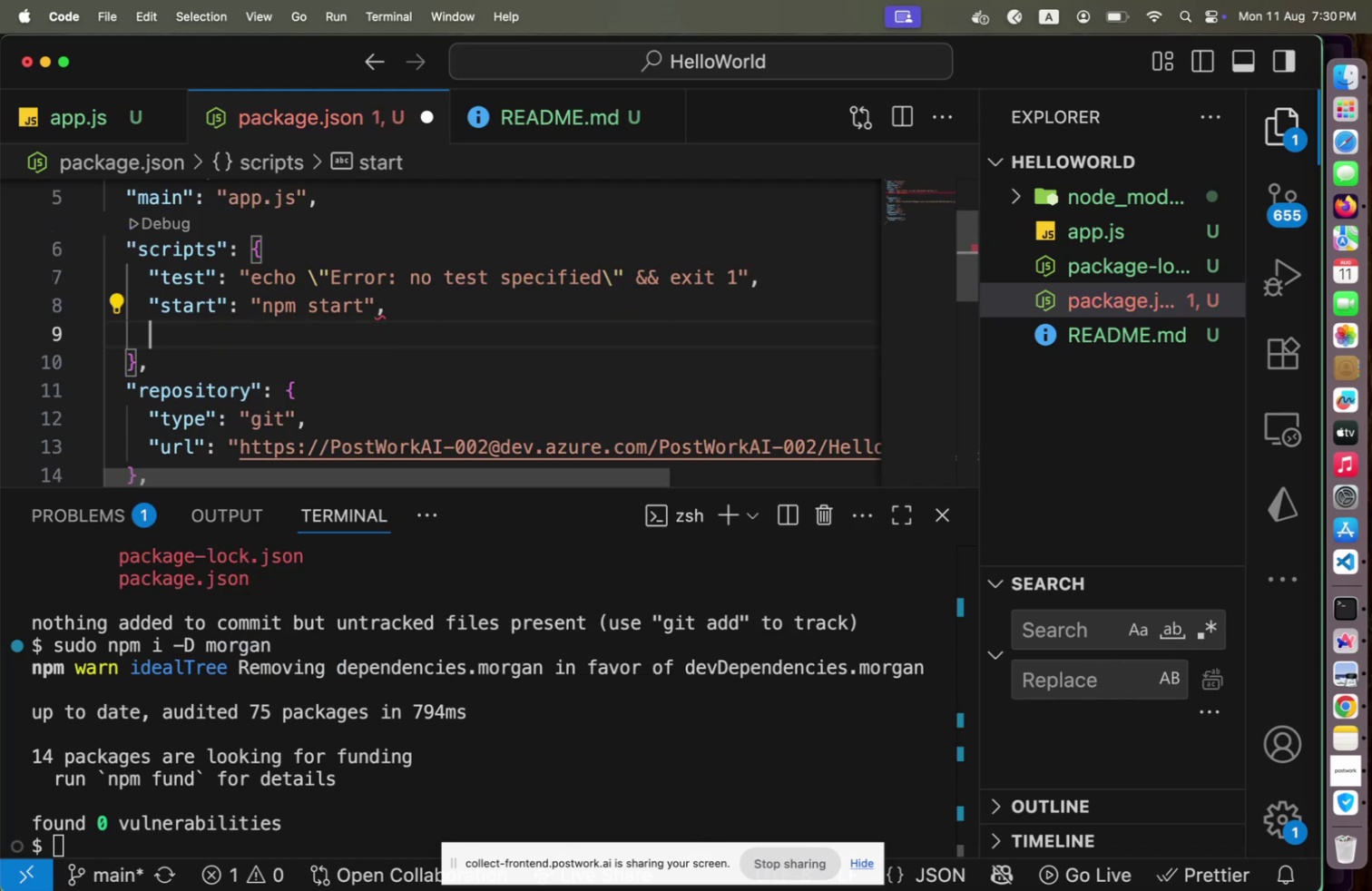 
type("dev)
 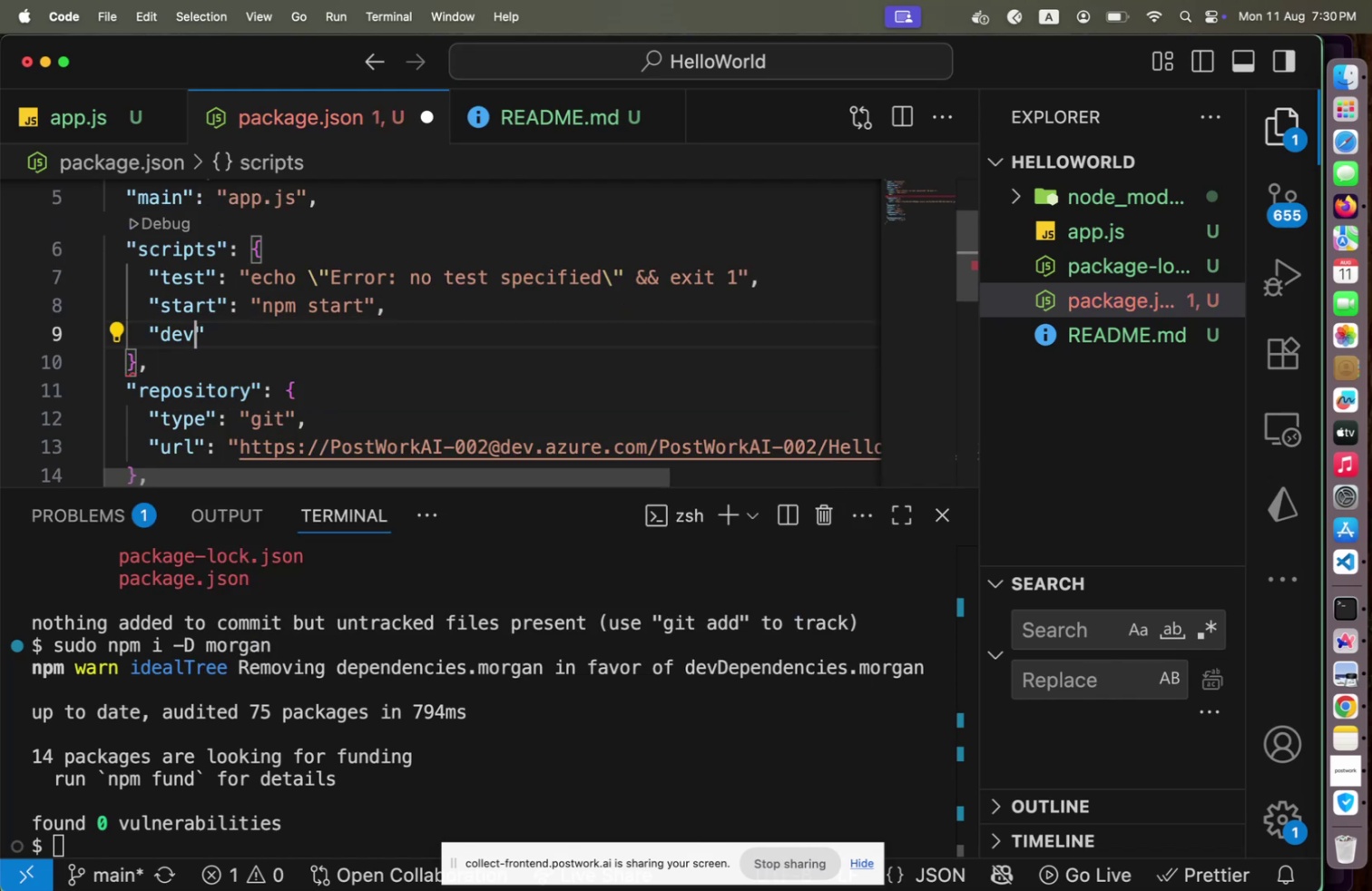 
key(ArrowRight)
 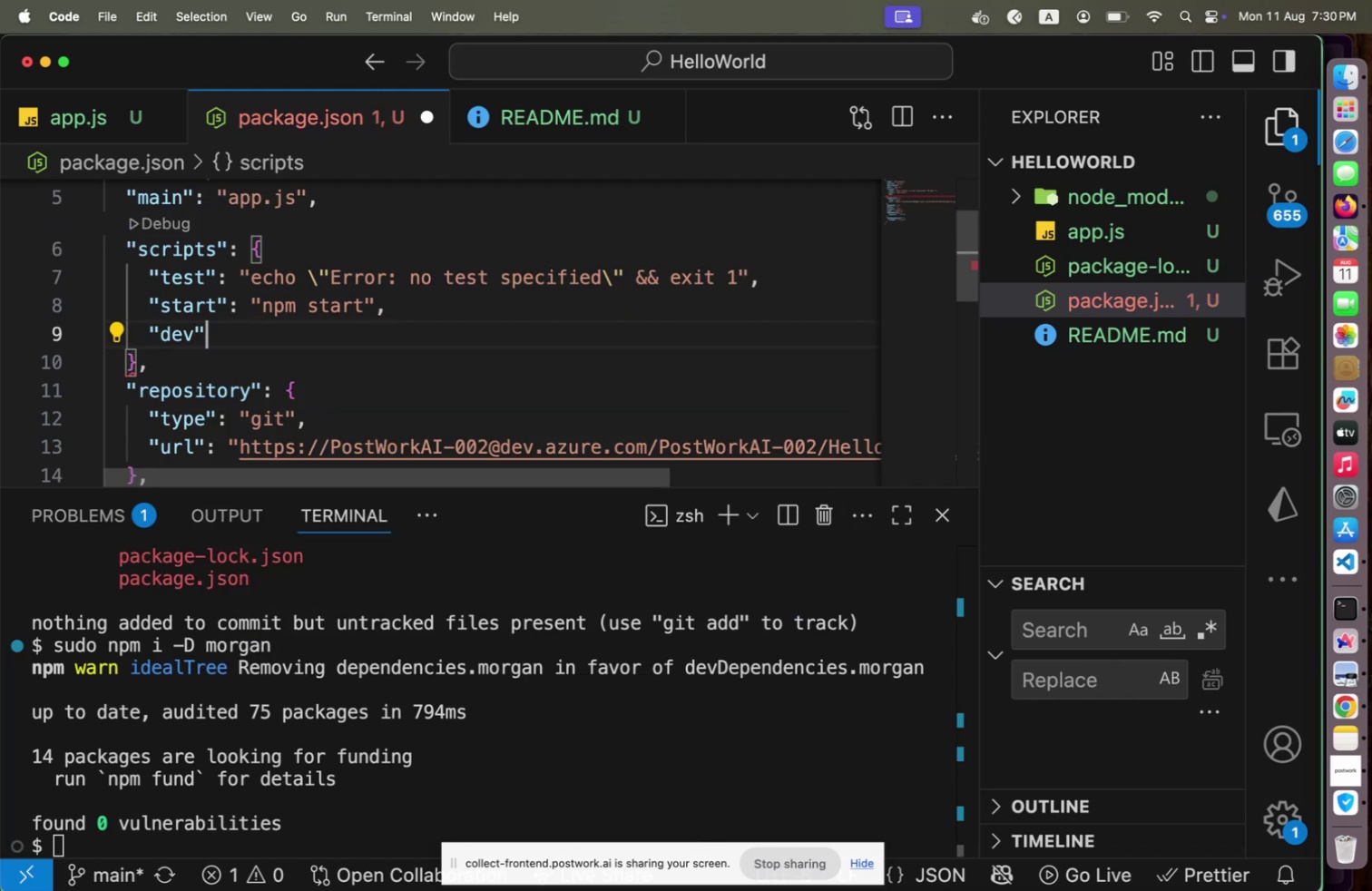 
type(: "np)
key(Backspace)
type(odemon )
 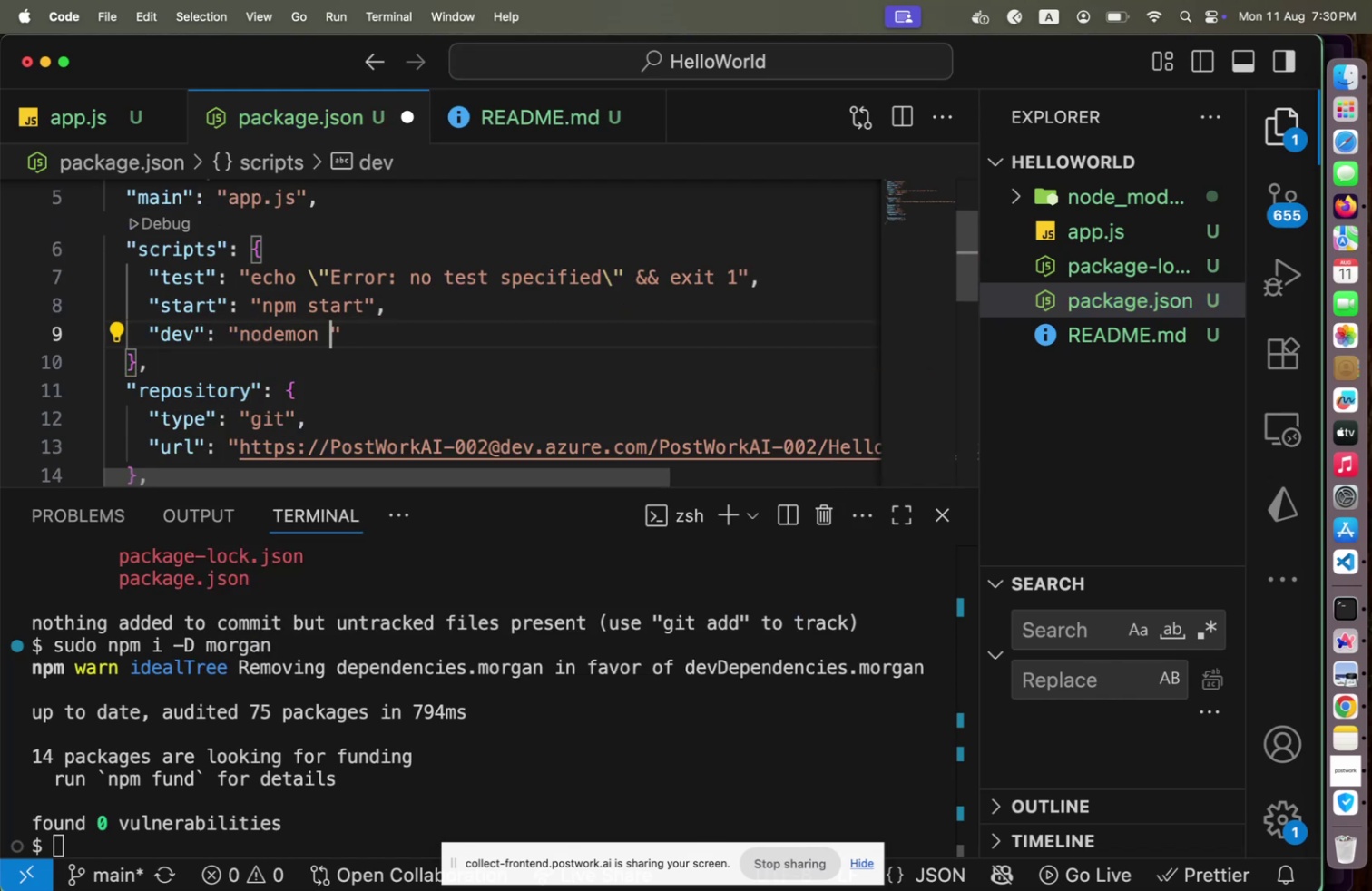 
wait(6.12)
 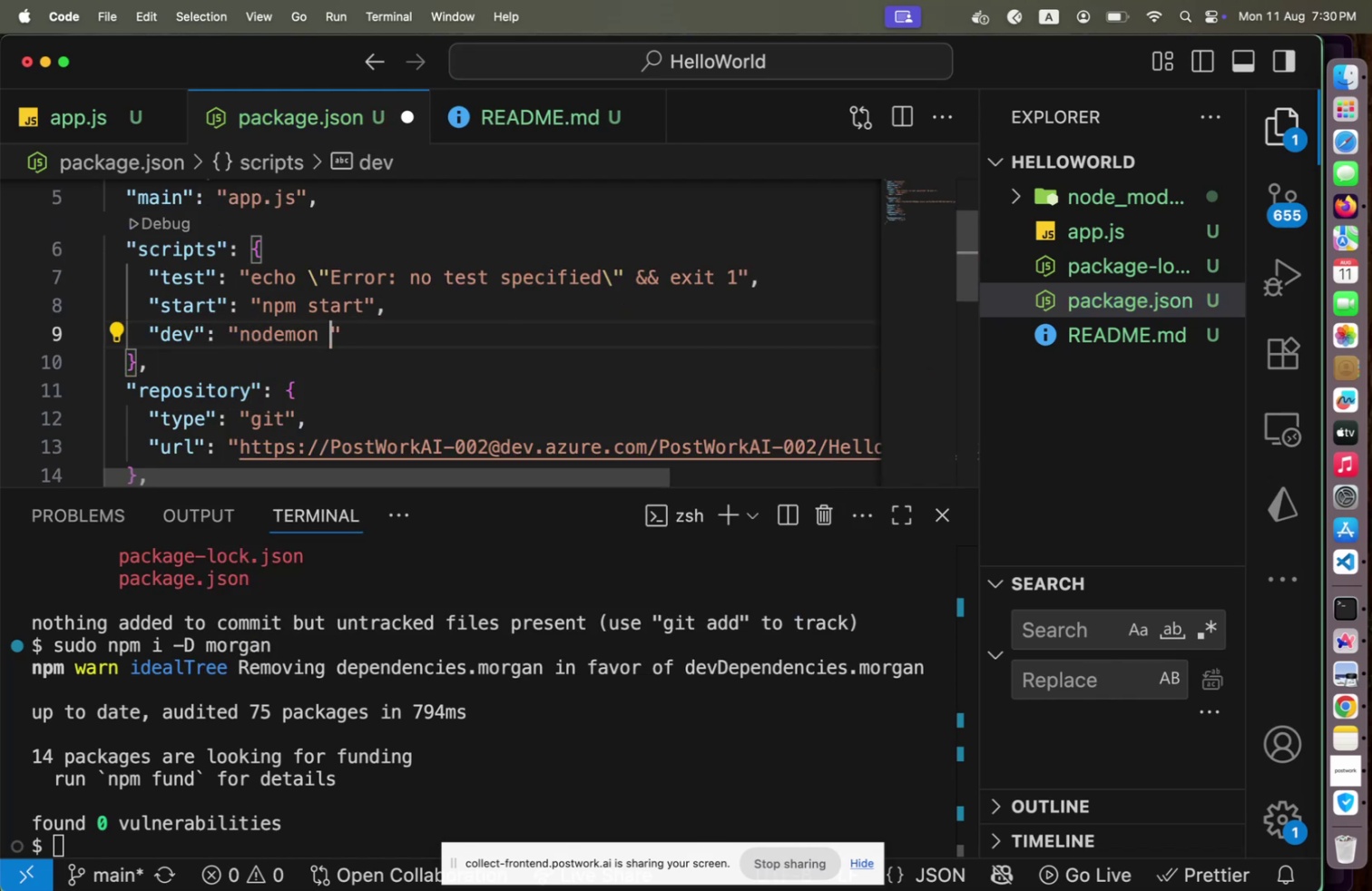 
type(app.js)
 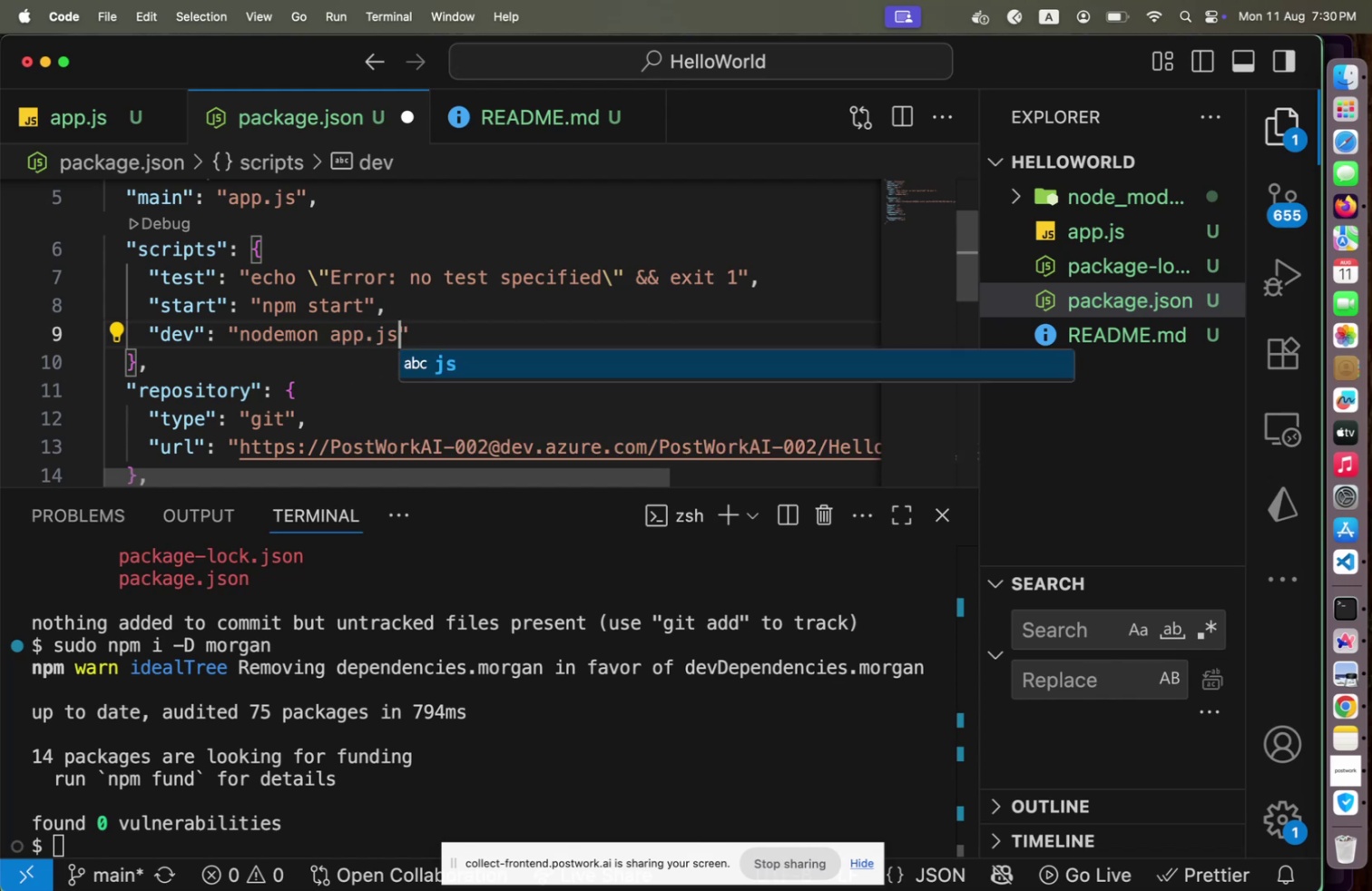 
key(ArrowRight)
 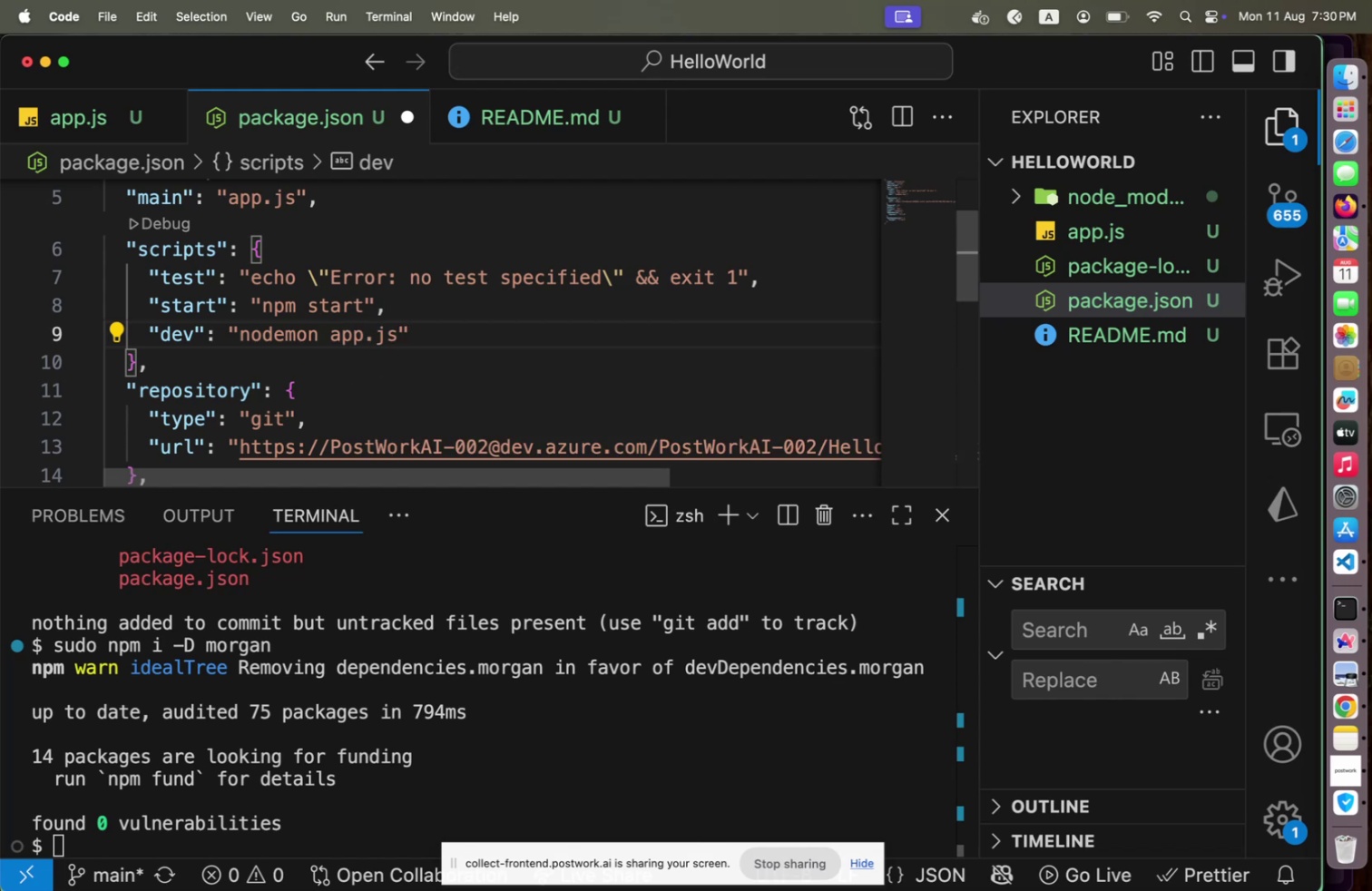 
key(Comma)
 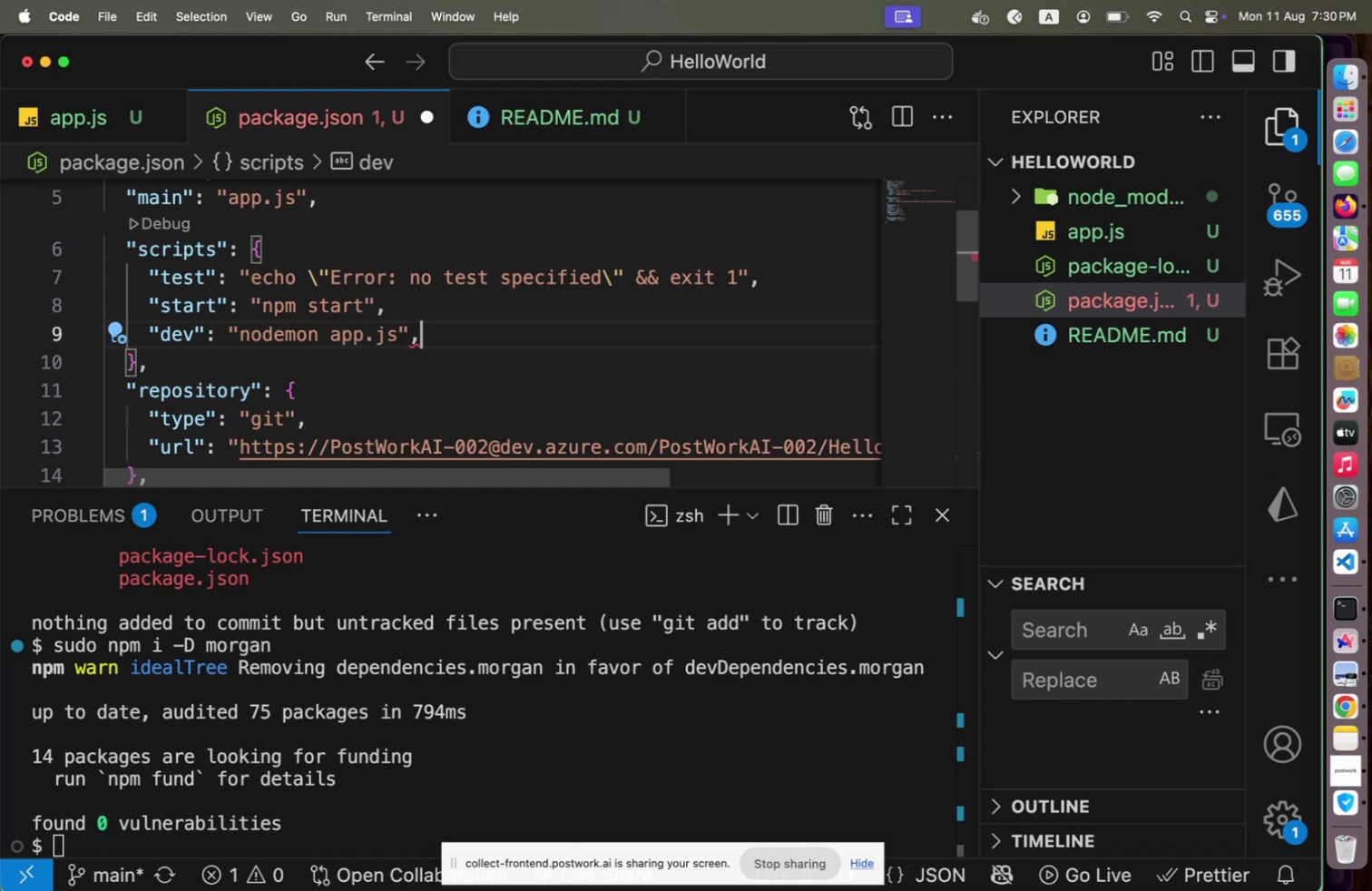 
key(Enter)
 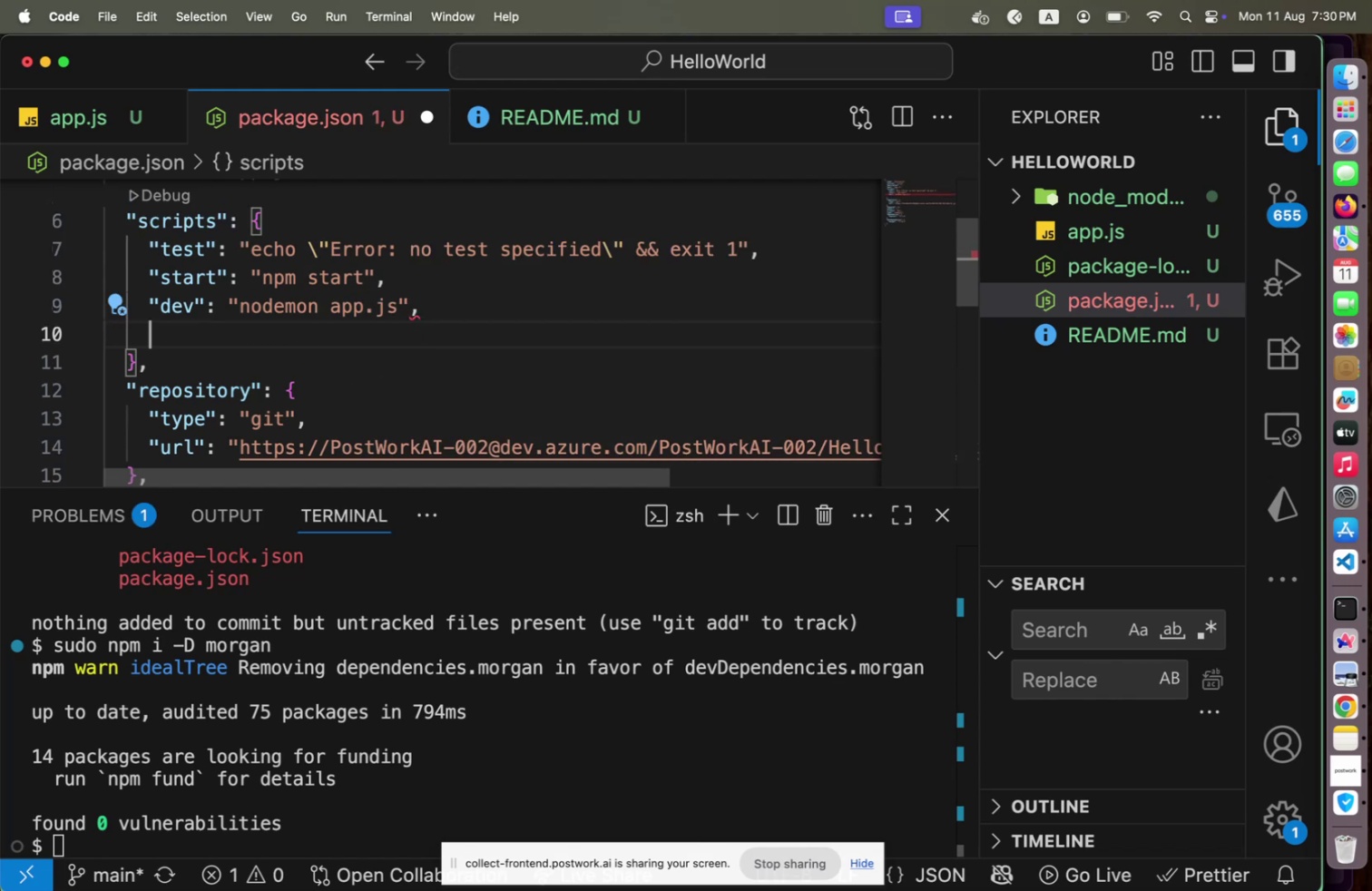 
key(Shift+Quote)
 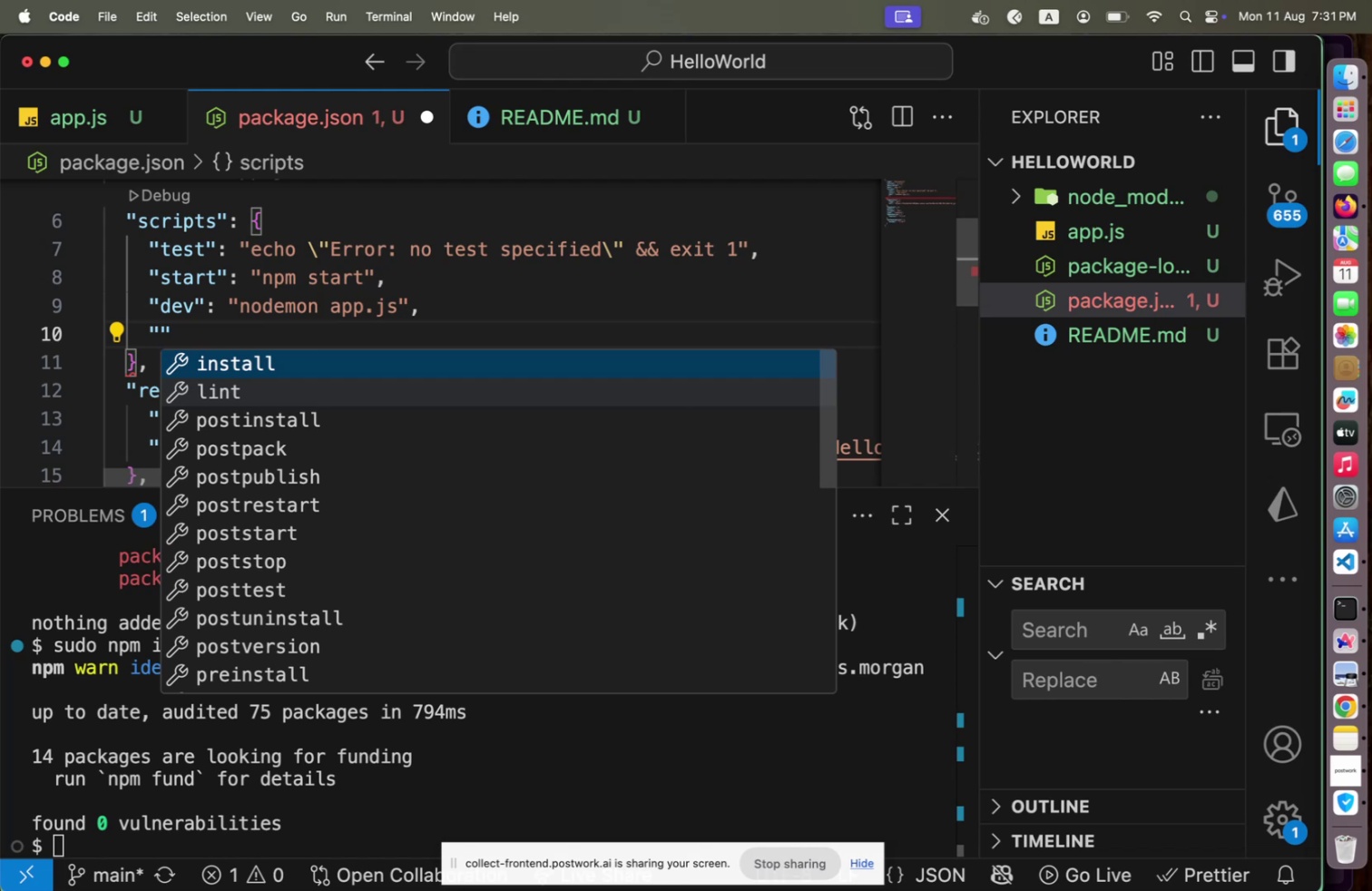 
wait(5.24)
 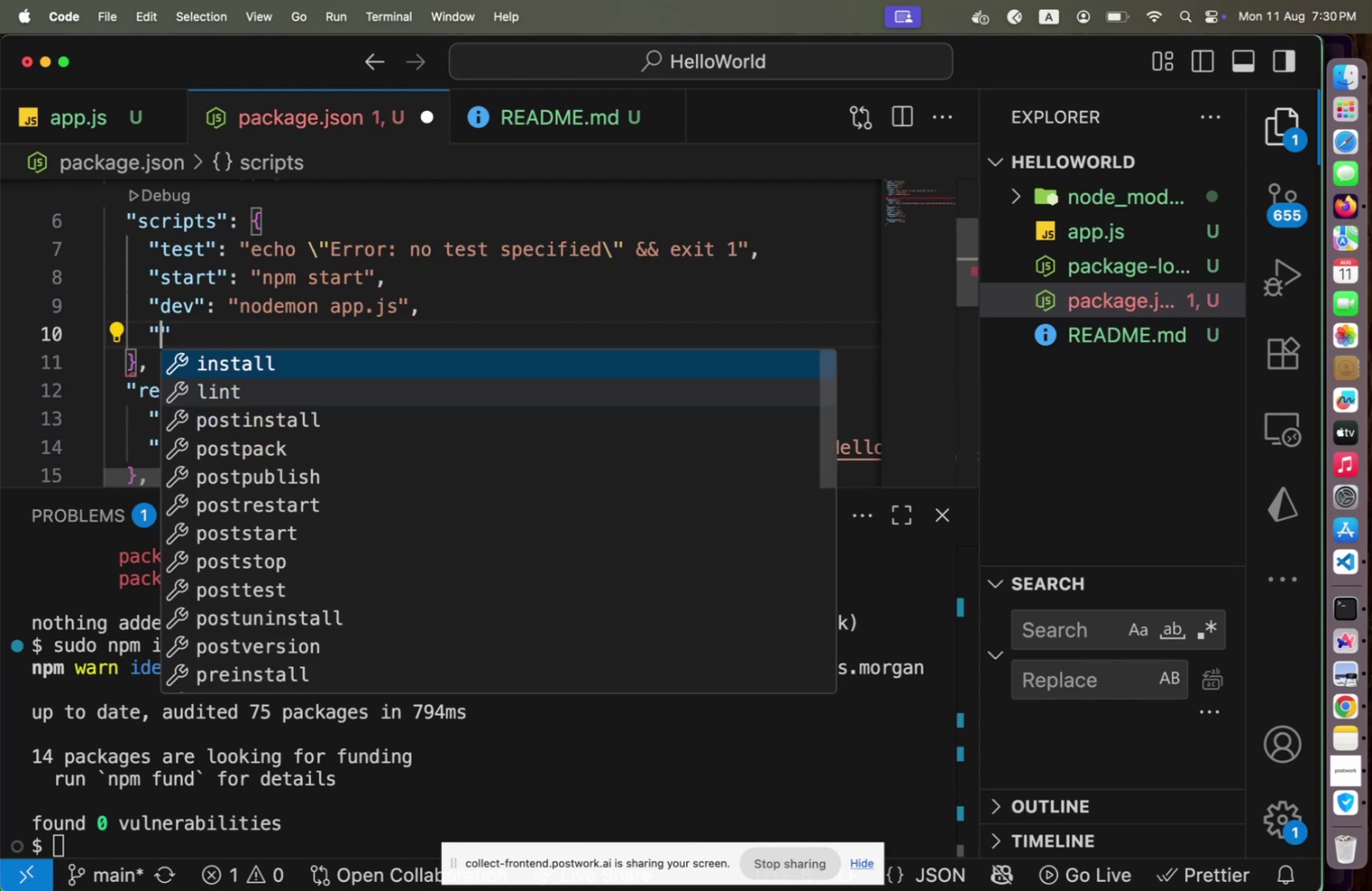 
type(bu)
key(Backspace)
key(Backspace)
key(Backspace)
 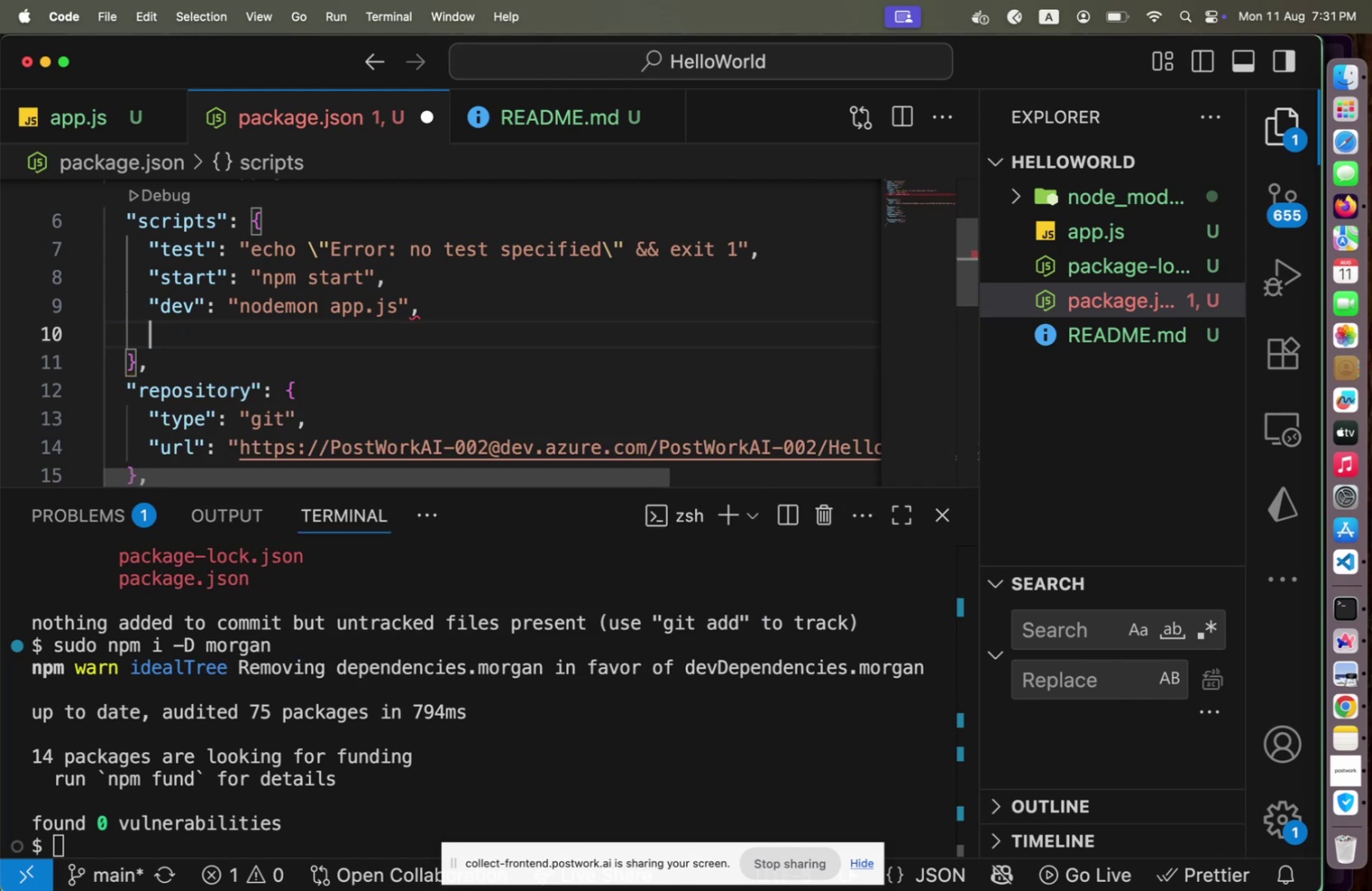 
key(Shift+ArrowRight)
 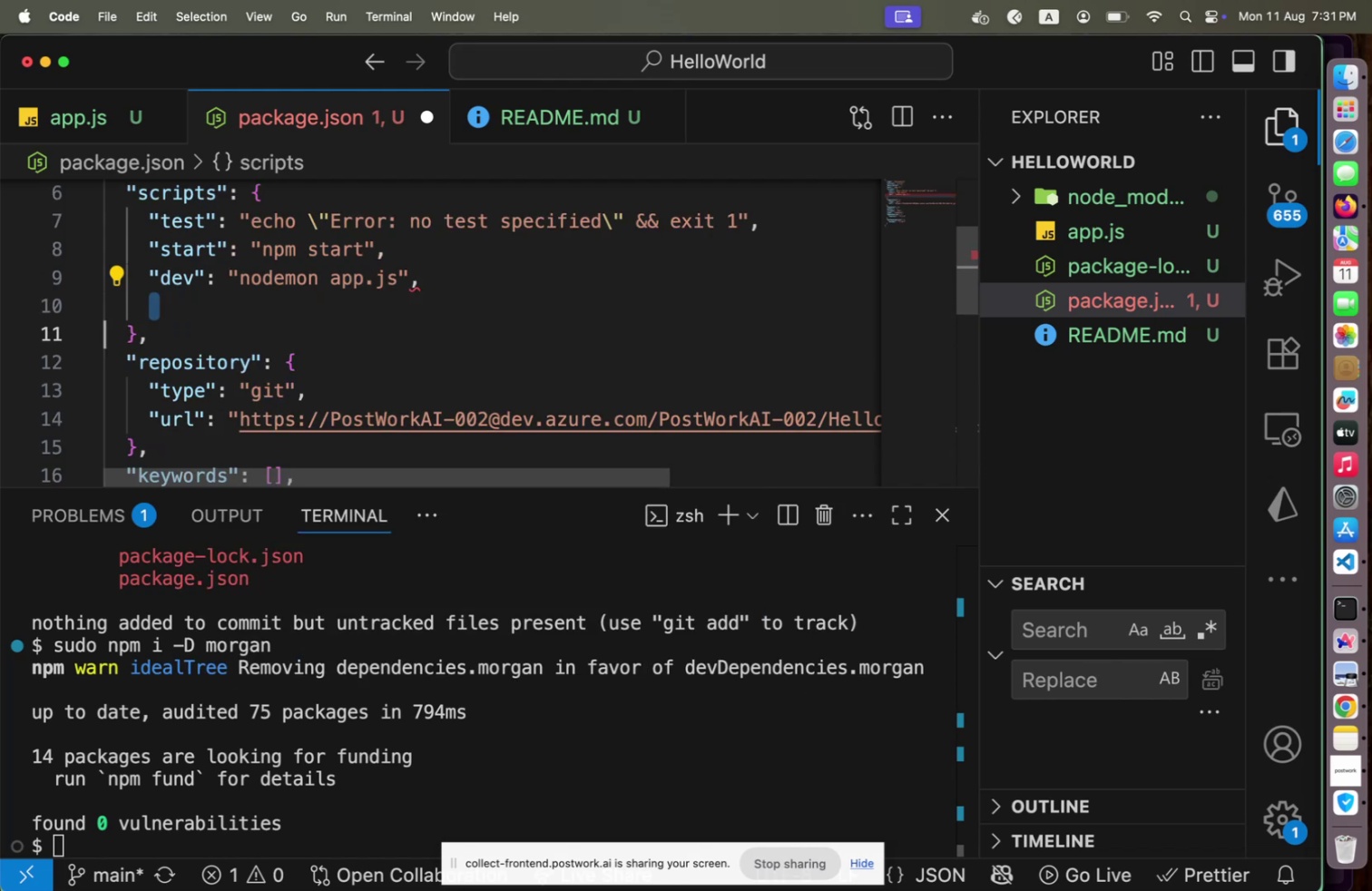 
key(ArrowUp)
 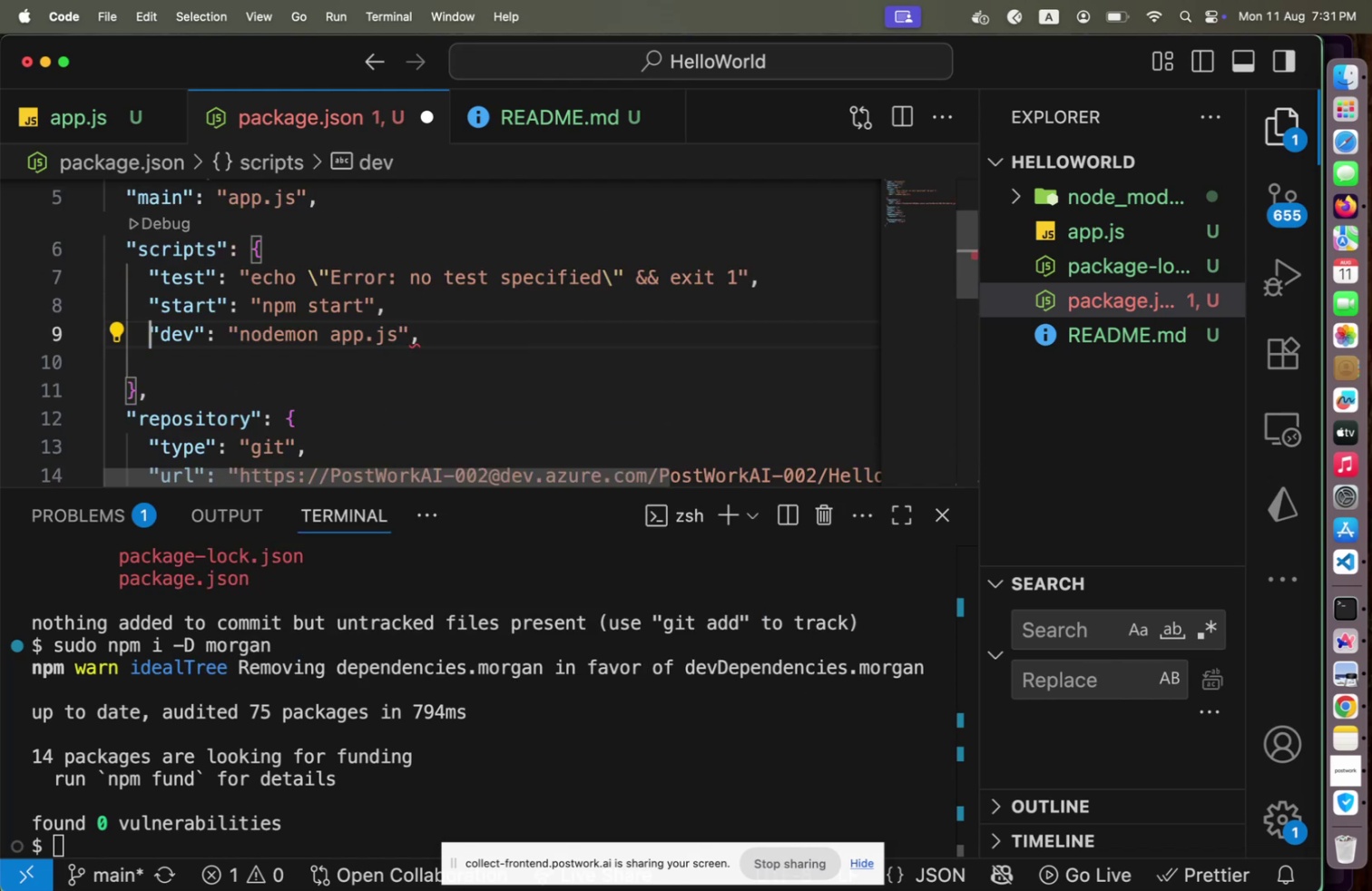 
key(ArrowUp)
 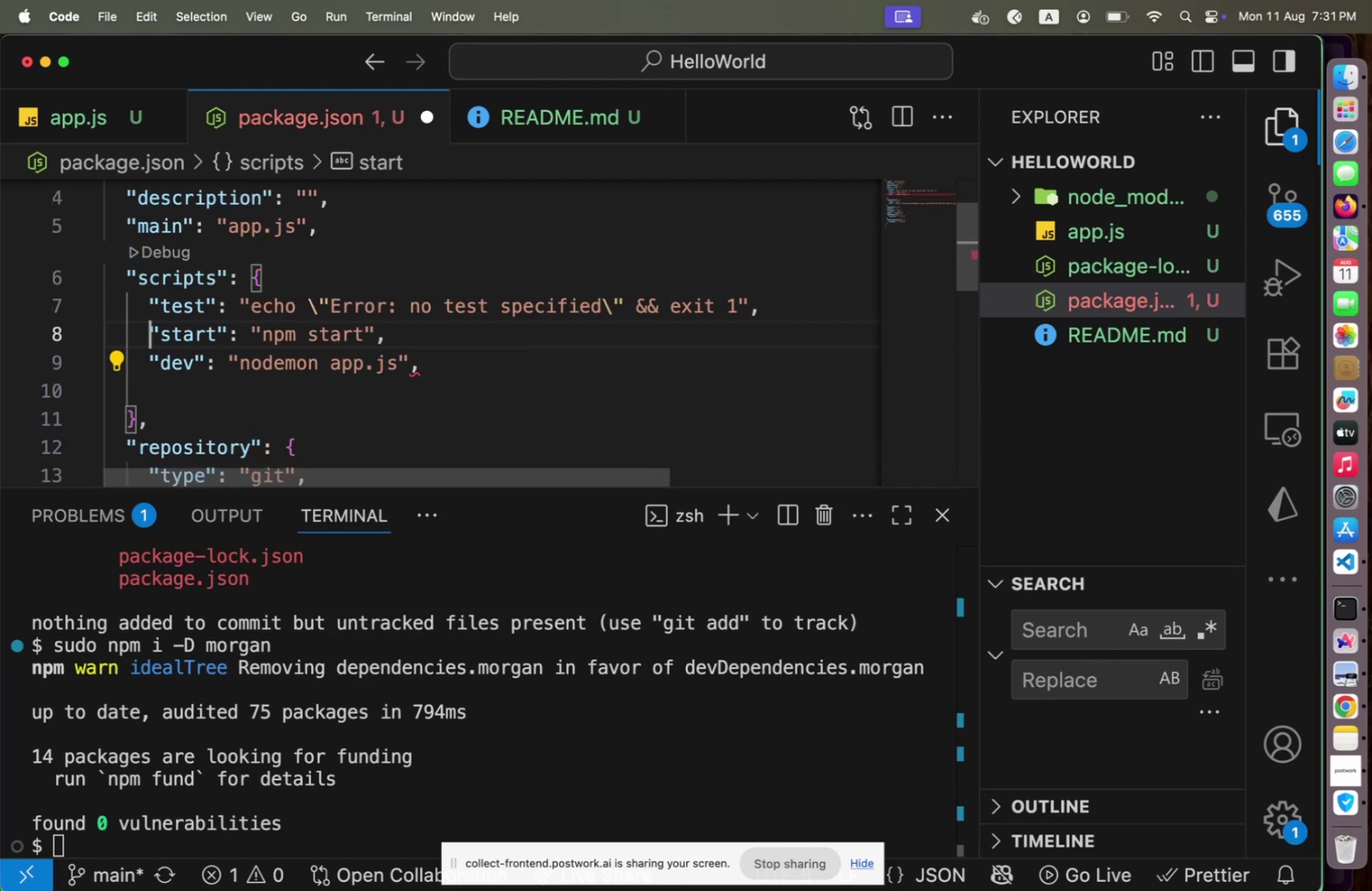 
key(ArrowDown)
 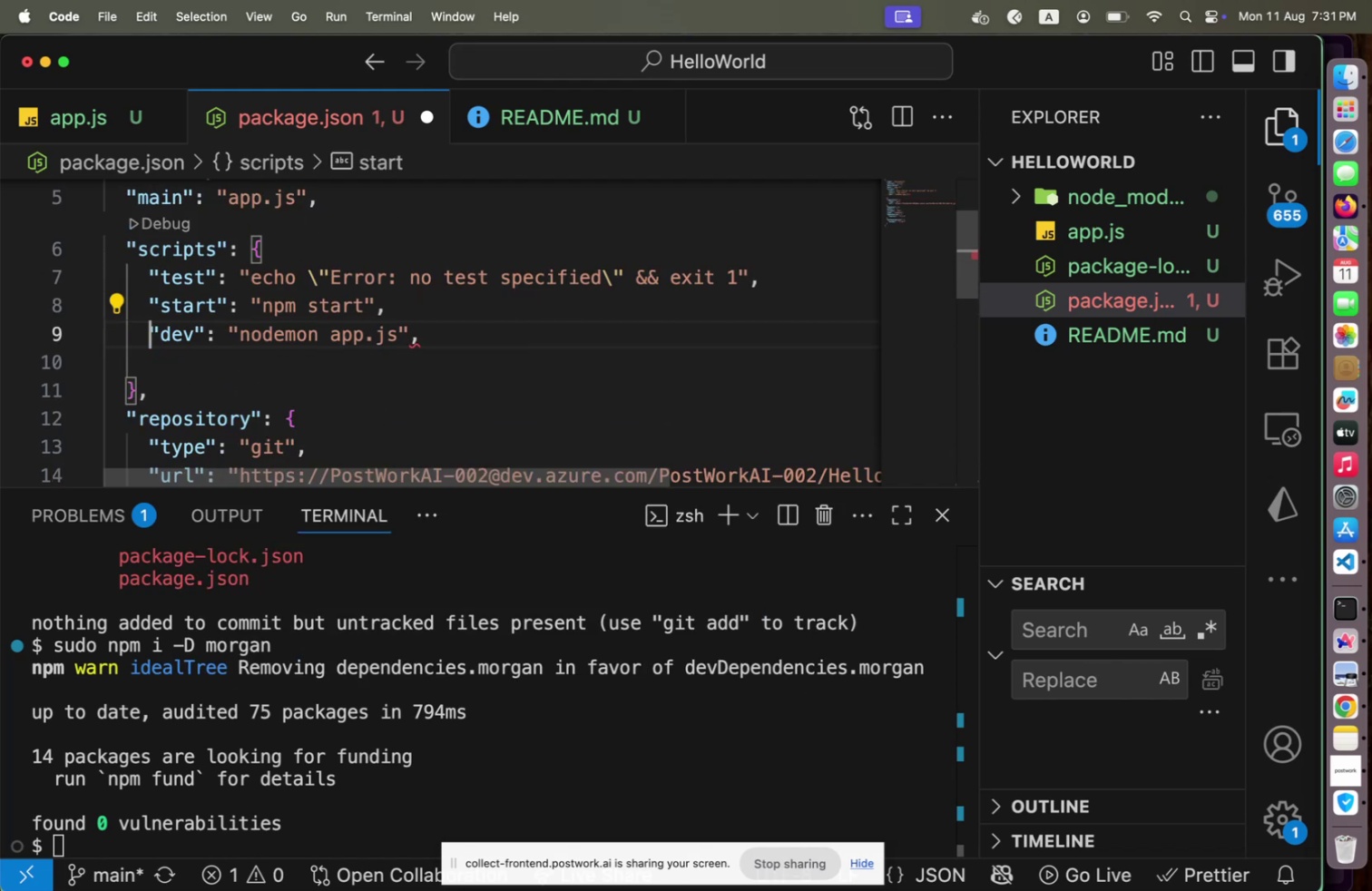 
key(ArrowDown)
 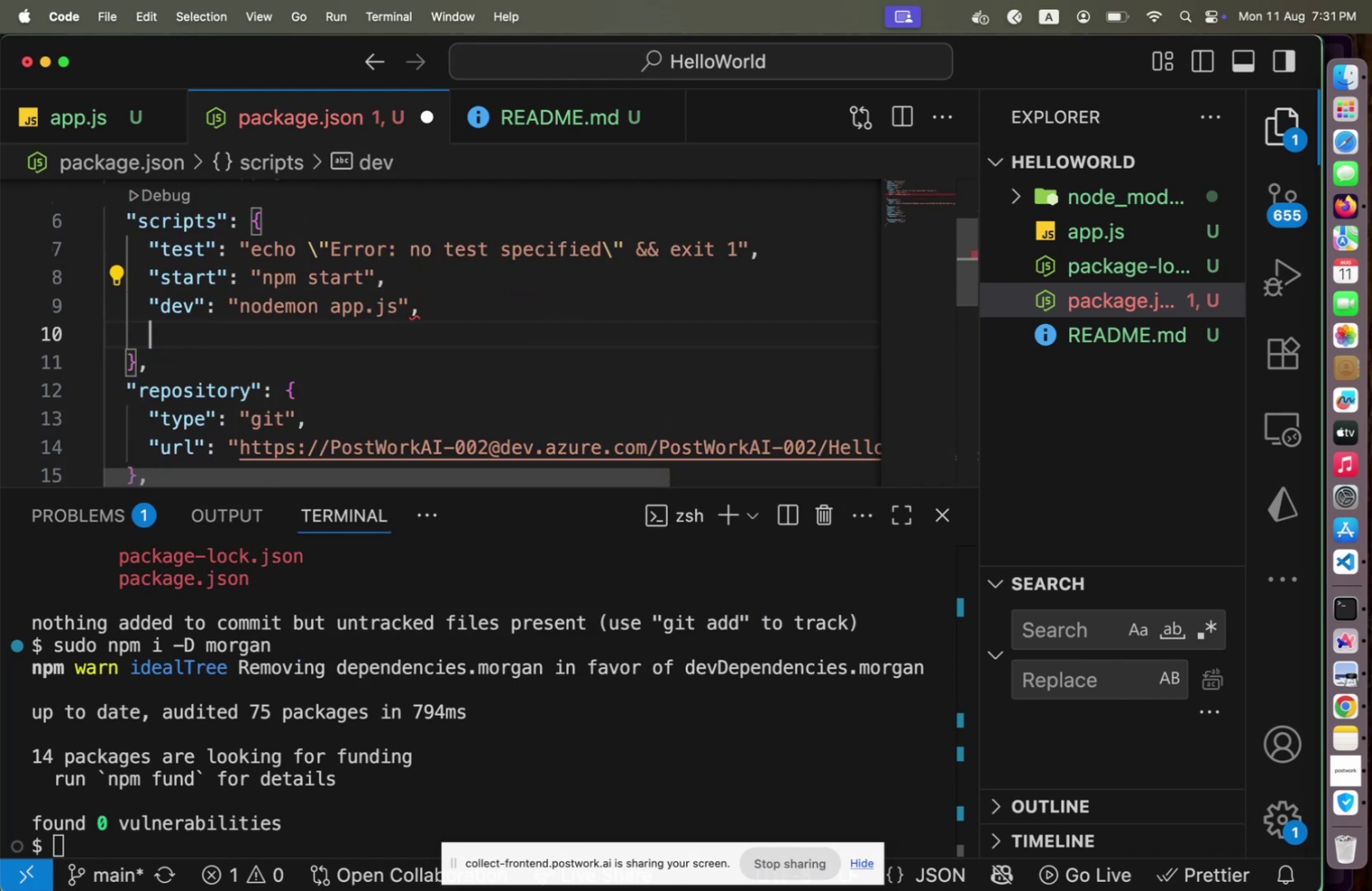 
key(Shift+Home)
 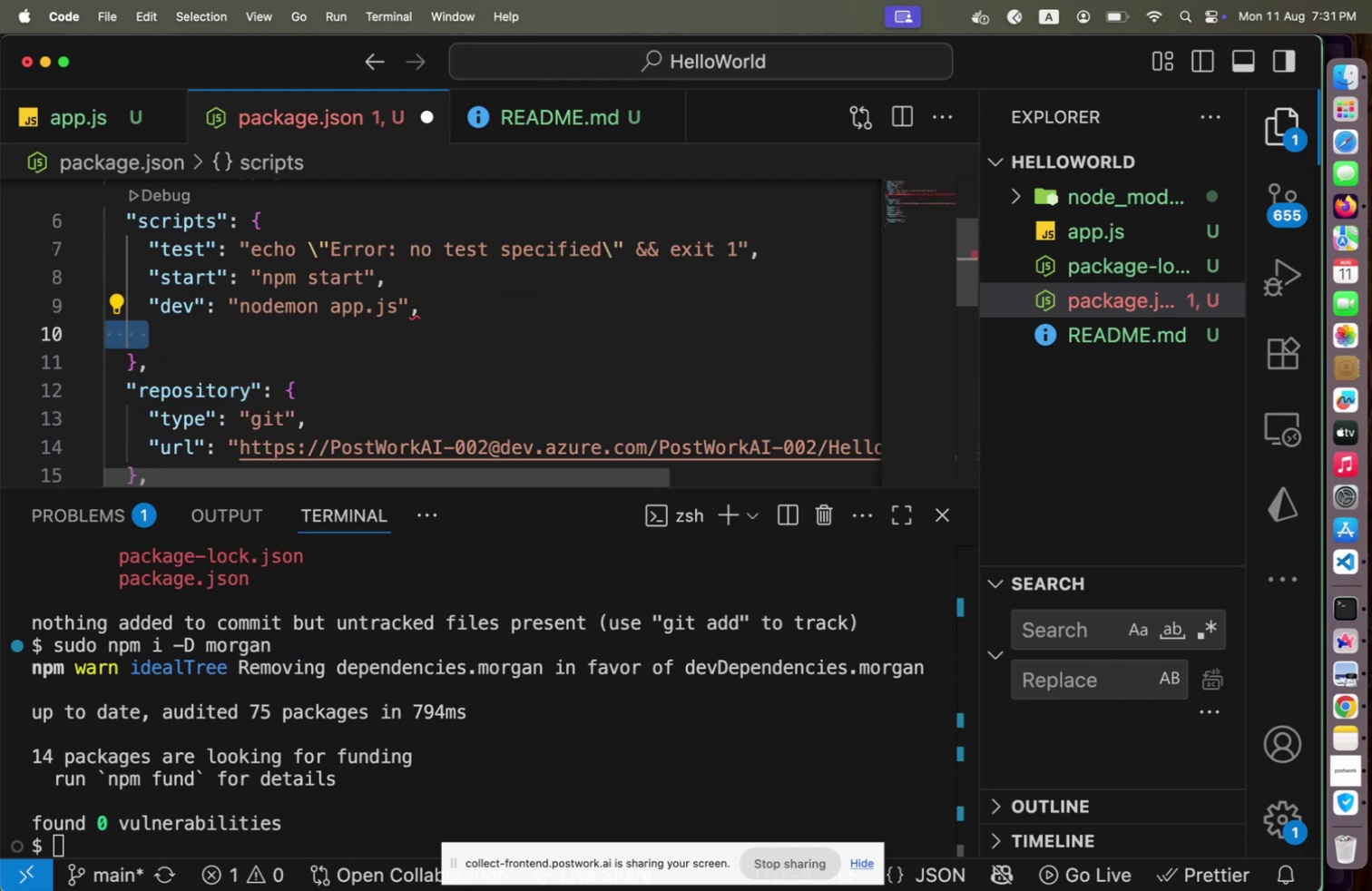 
key(Shift+ShiftLeft)
 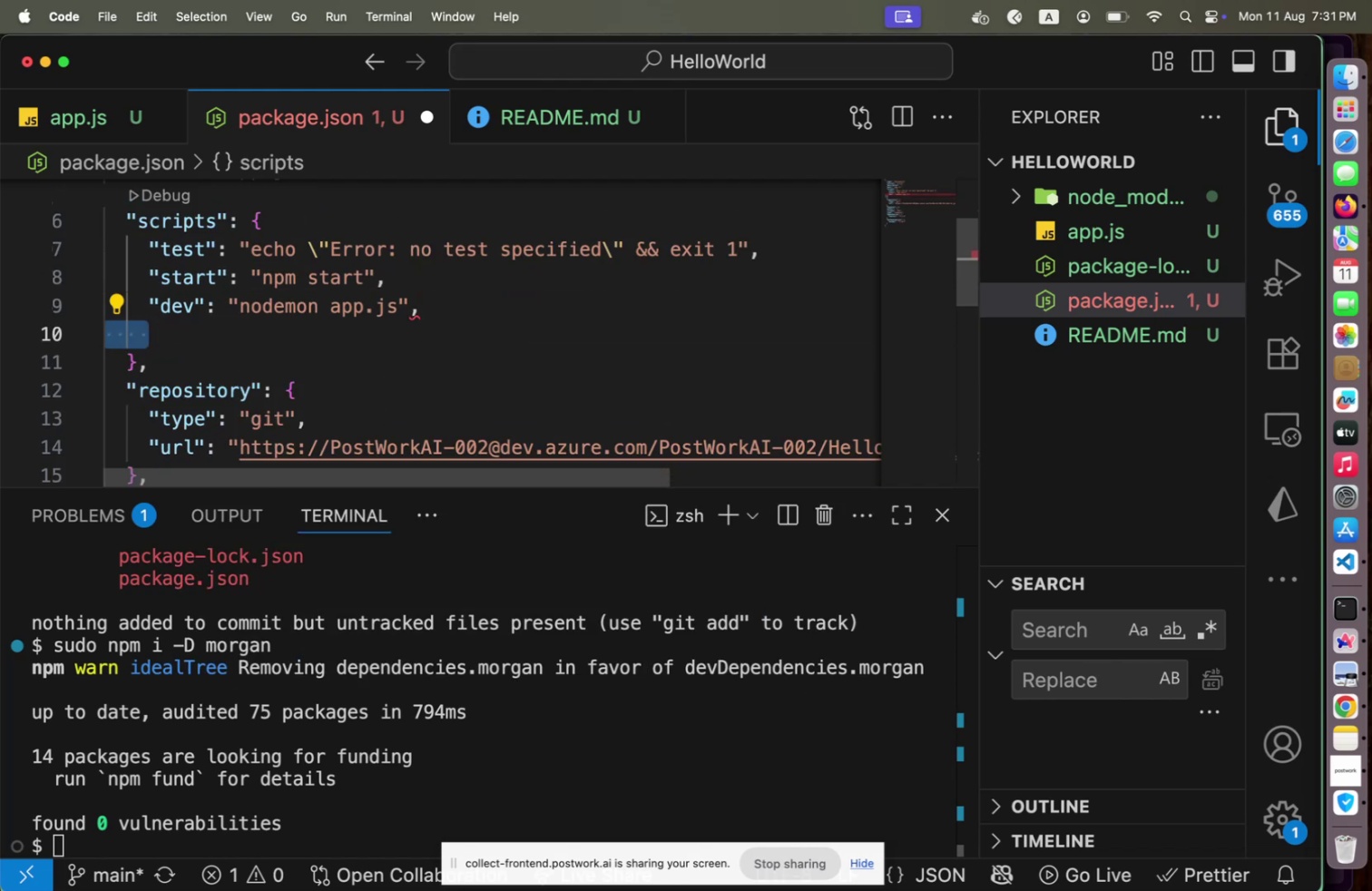 
key(ArrowRight)
 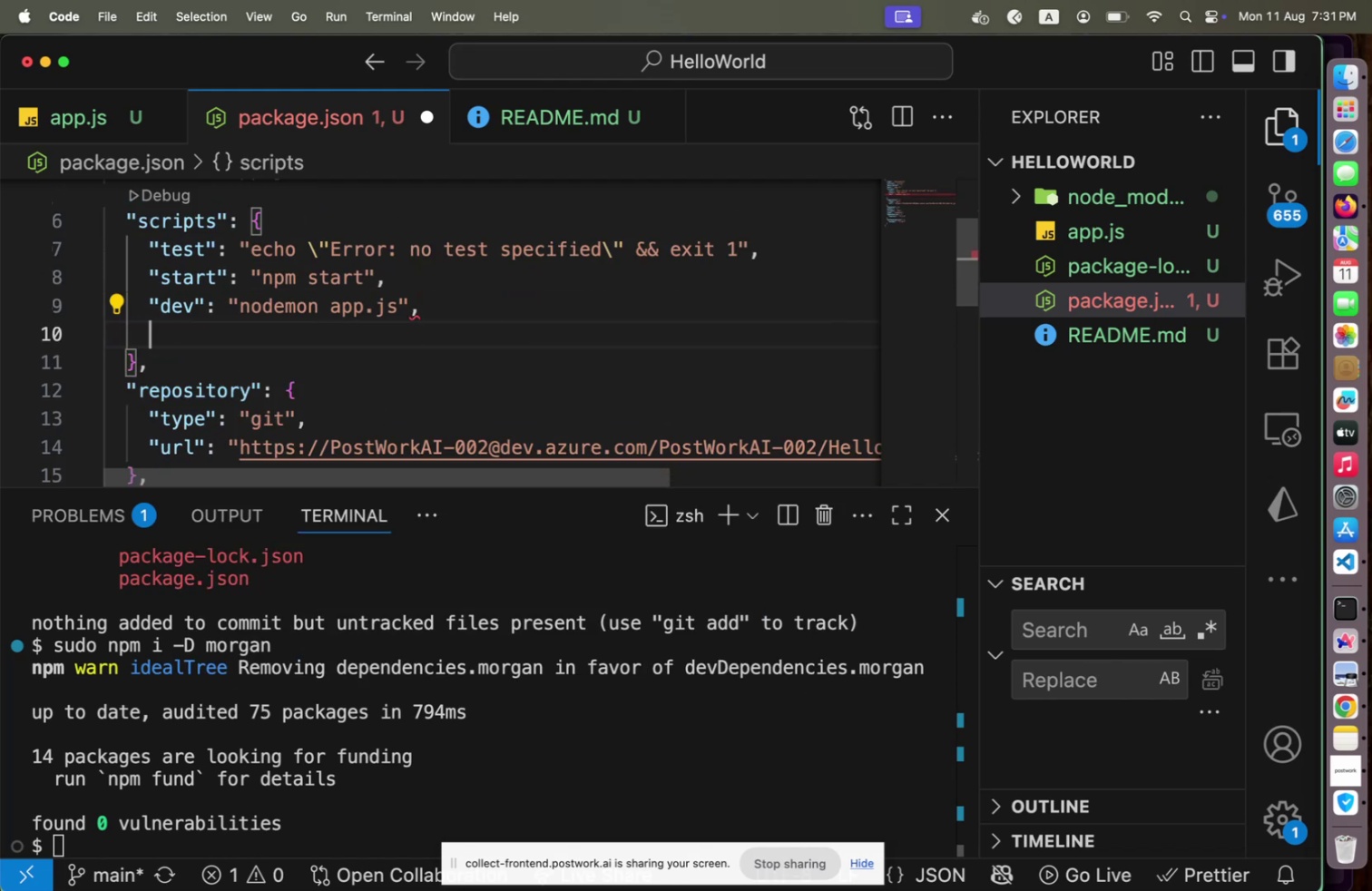 
hold_key(key=ShiftLeft, duration=0.31)
 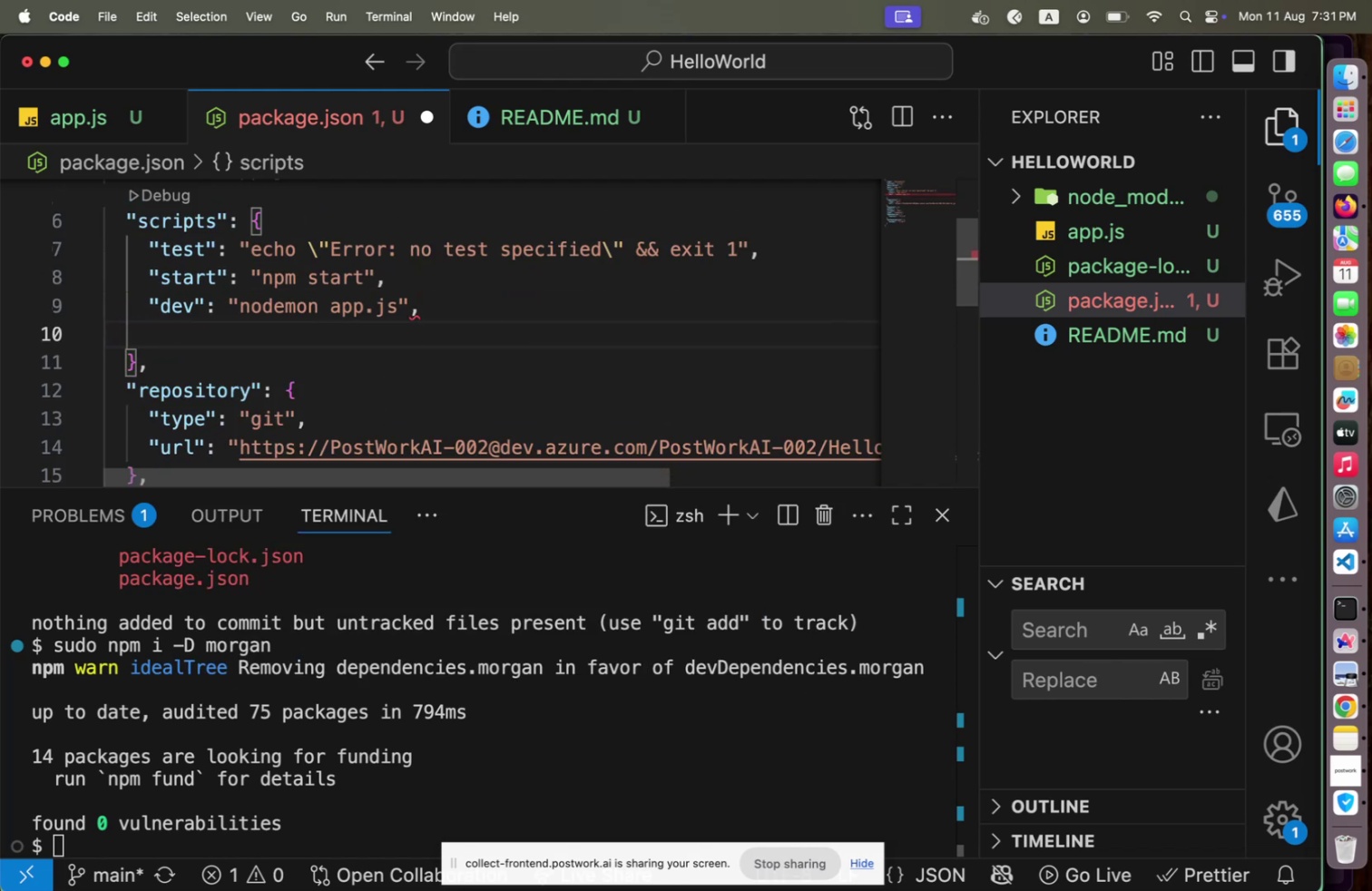 
key(ArrowUp)
 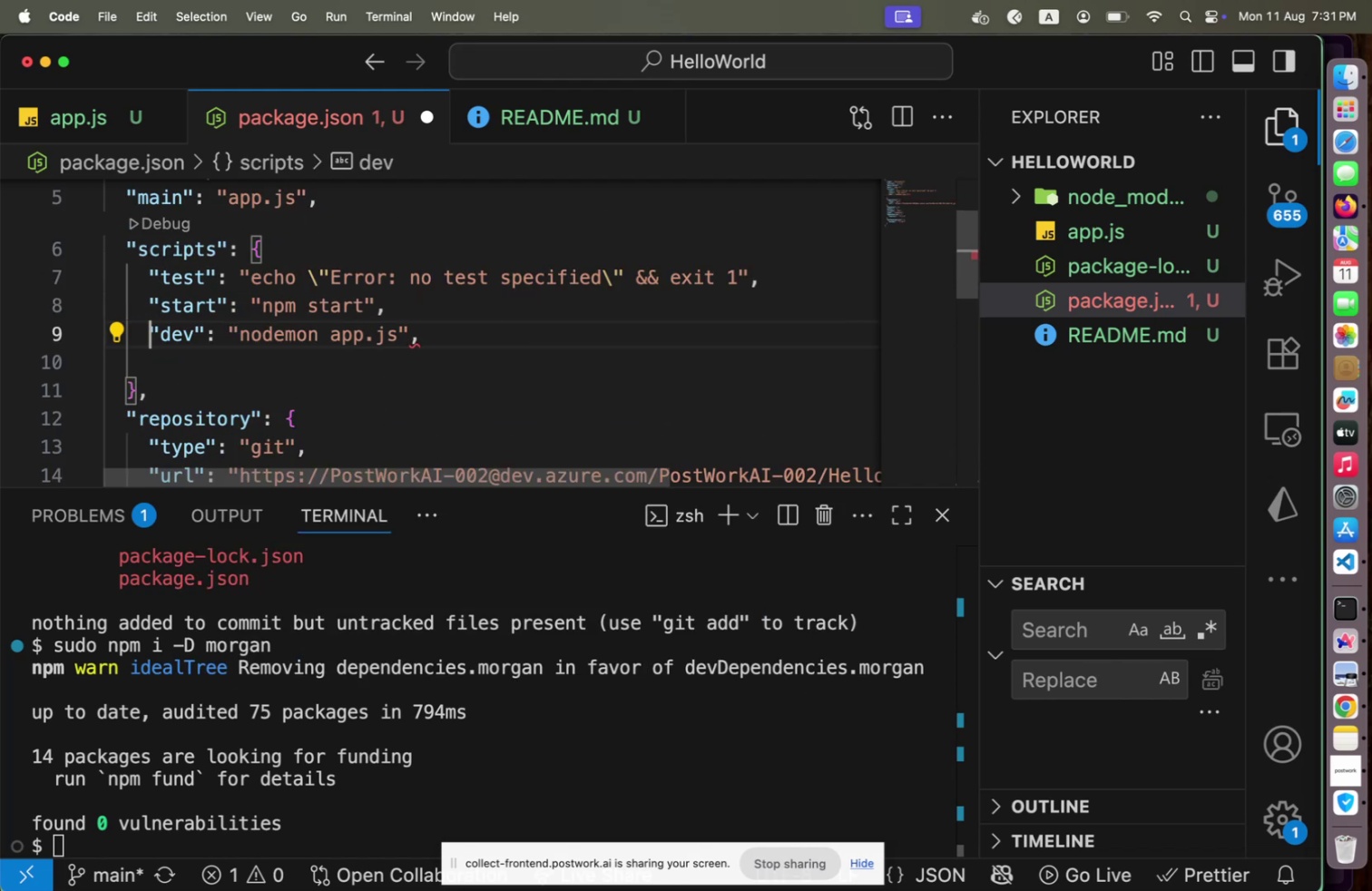 
key(End)
 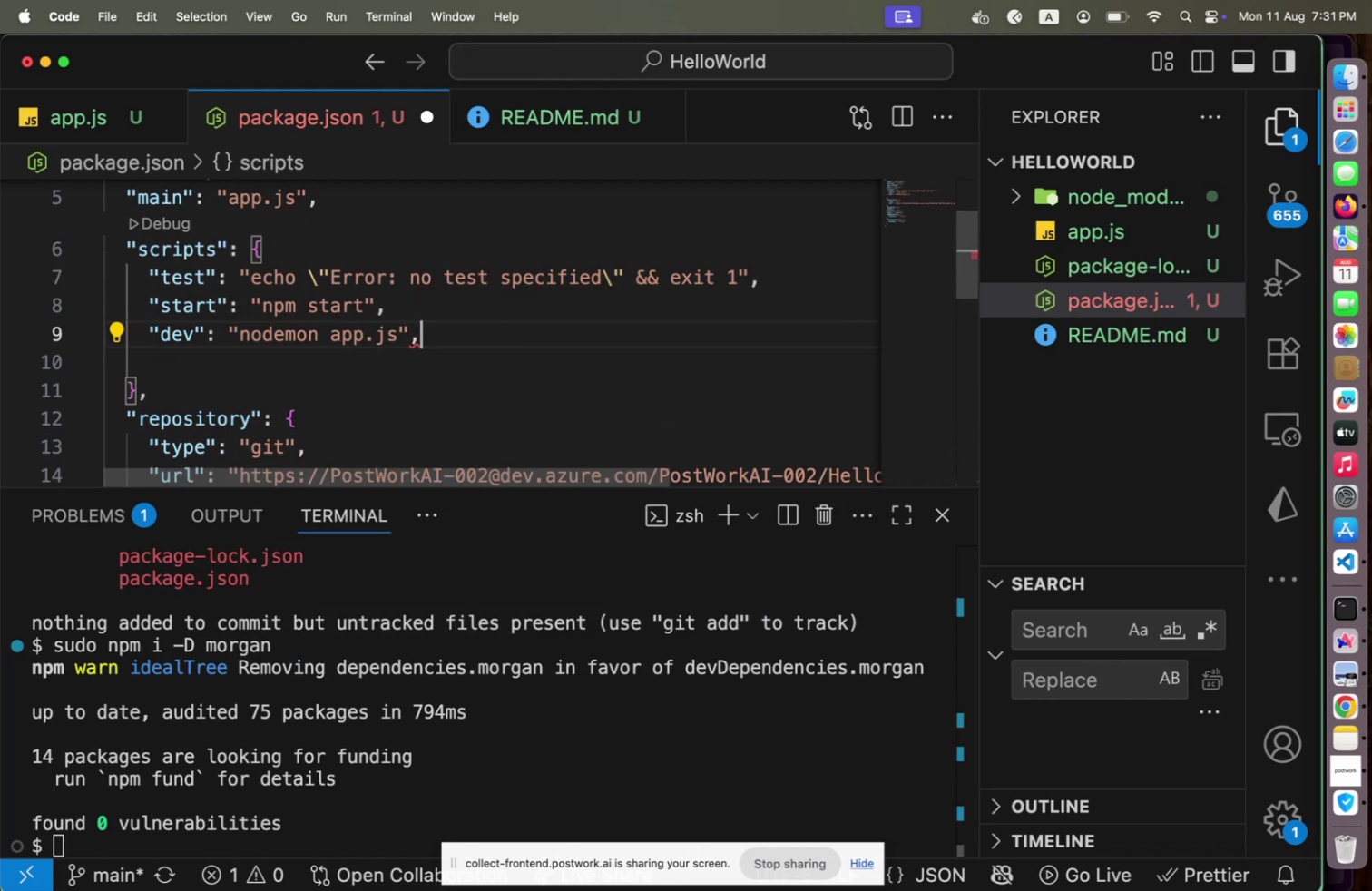 
key(Backspace)
 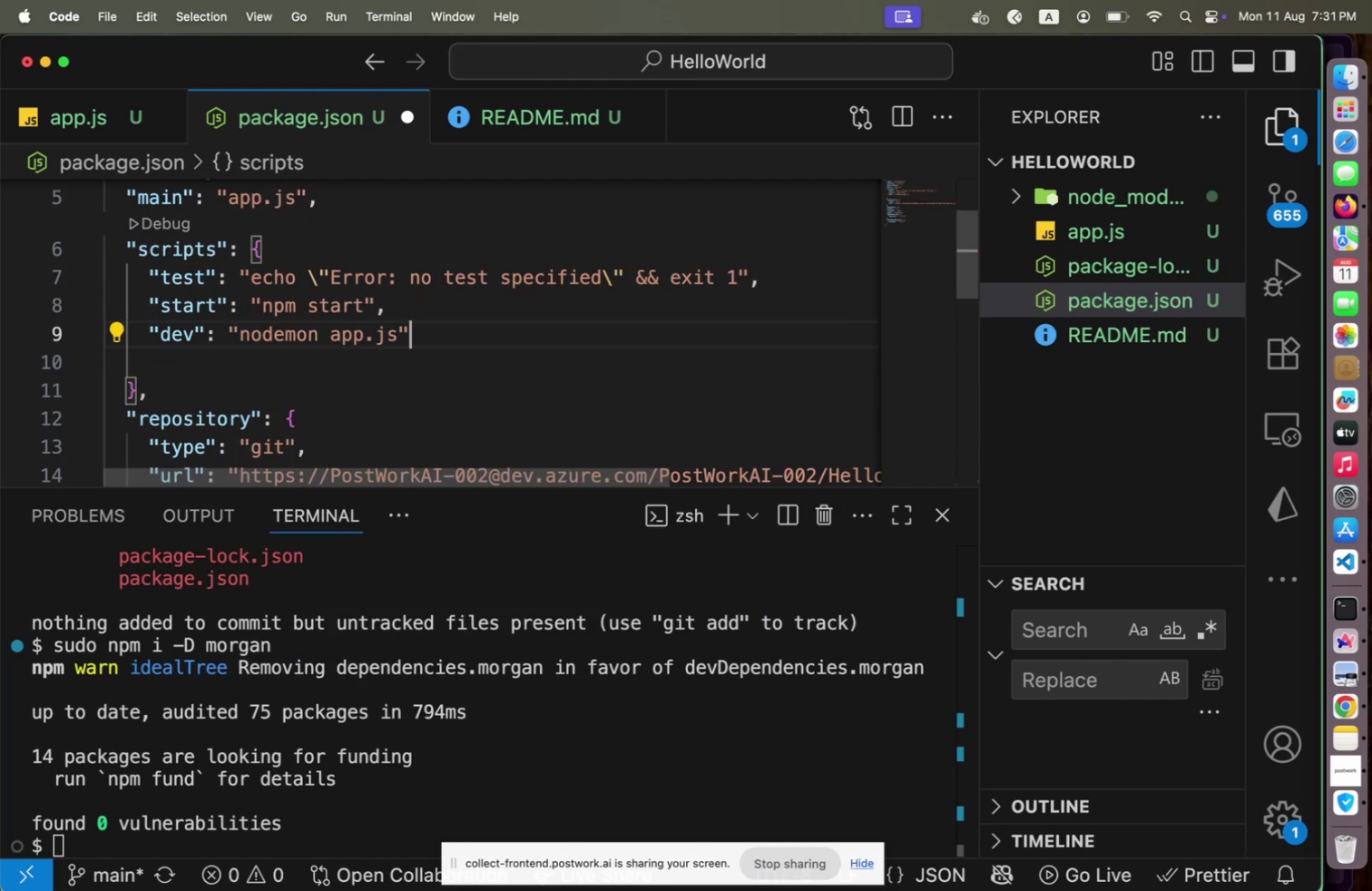 
key(ArrowDown)
 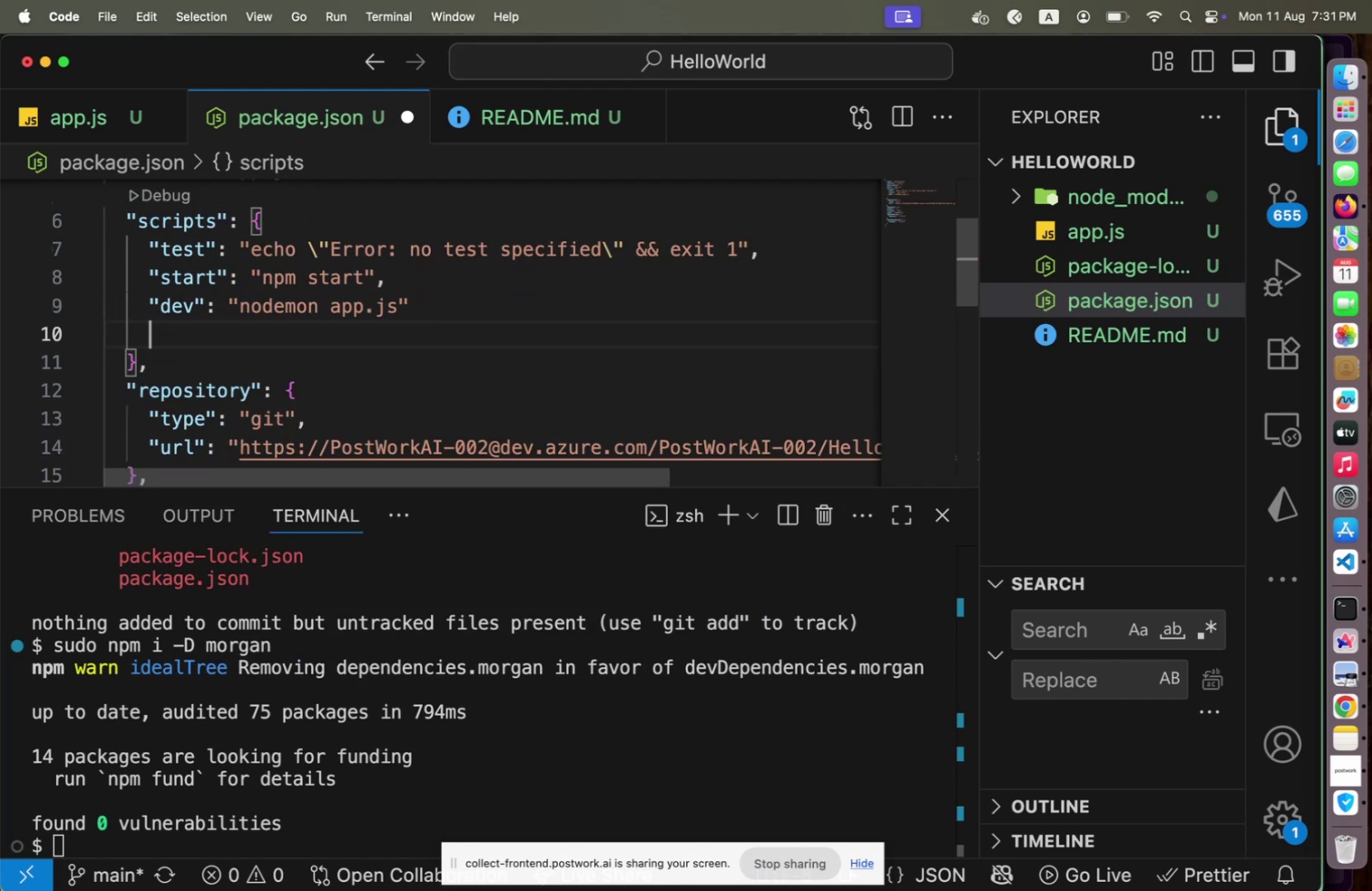 
key(Shift+ShiftLeft)
 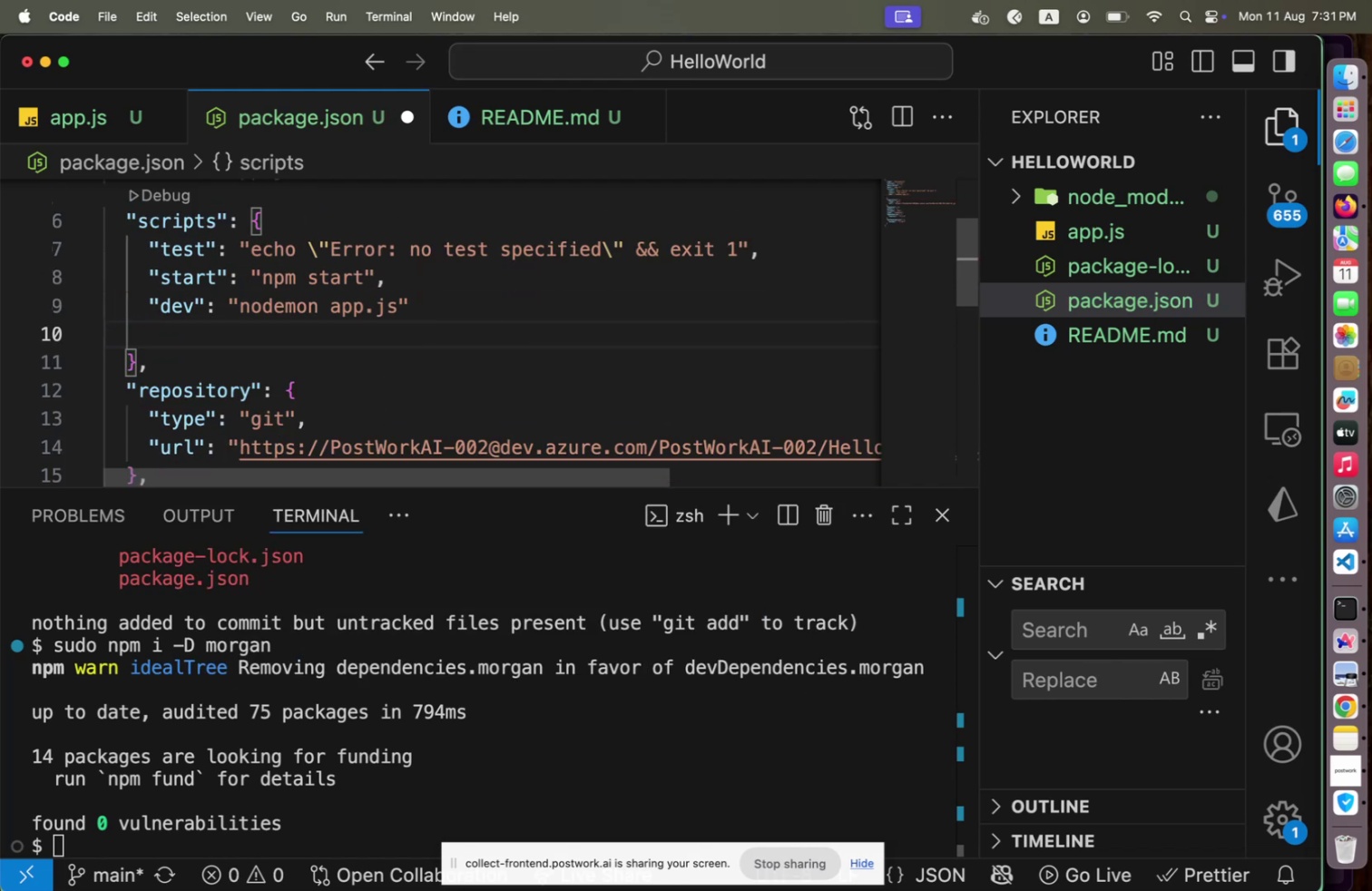 
key(Shift+ArrowLeft)
 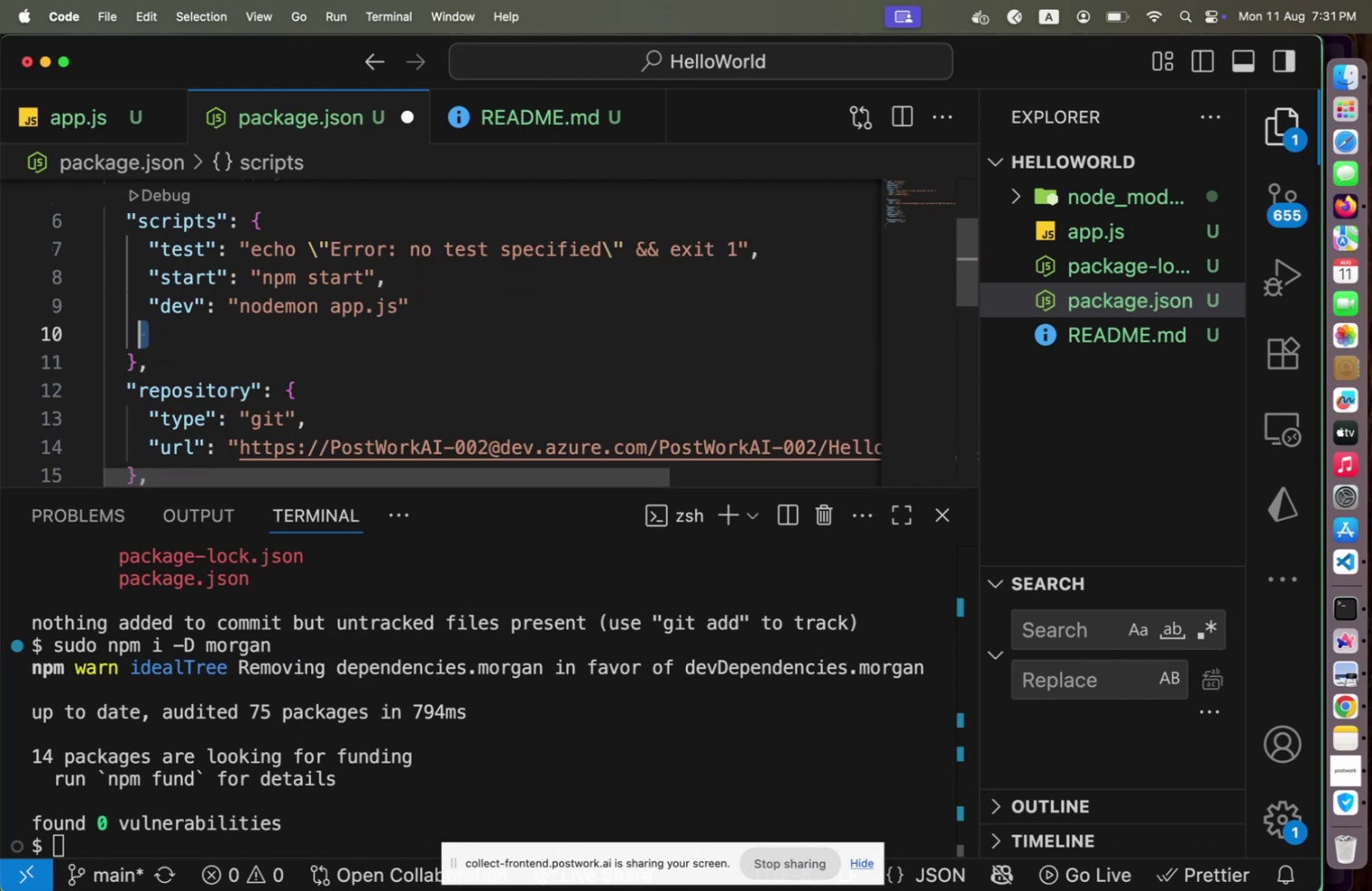 
key(Shift+Fn)
 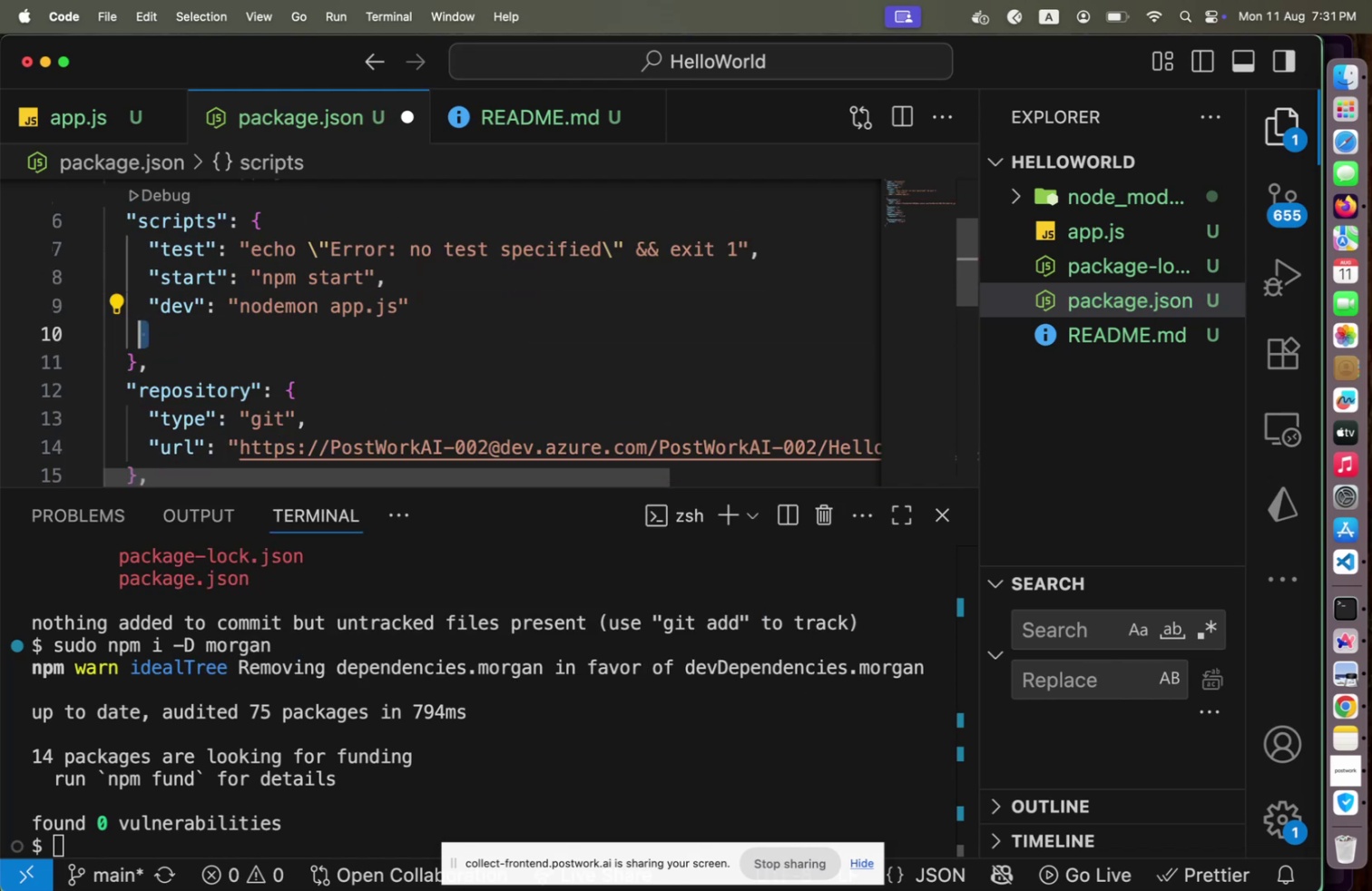 
key(Backspace)
 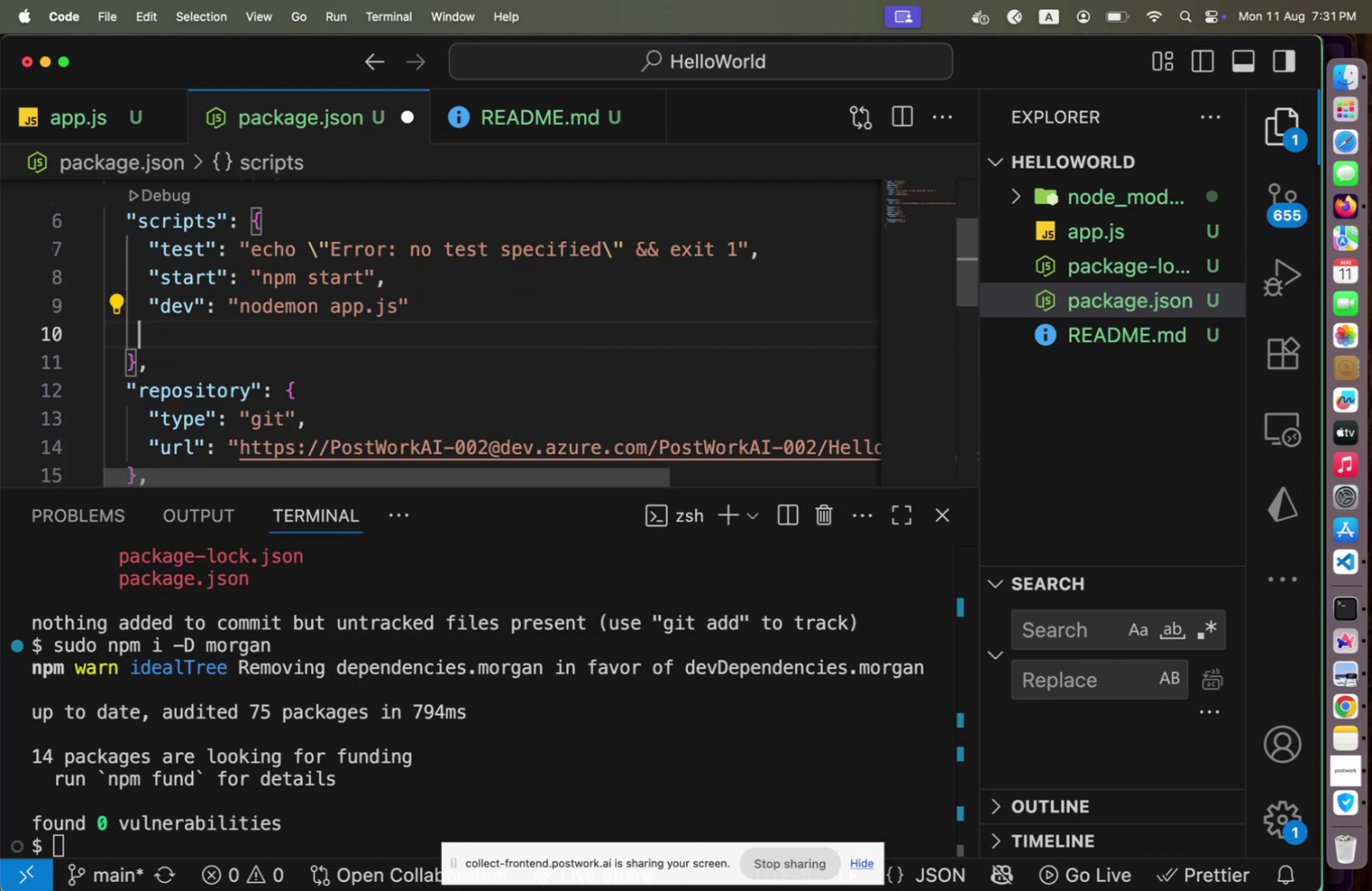 
key(Backspace)
 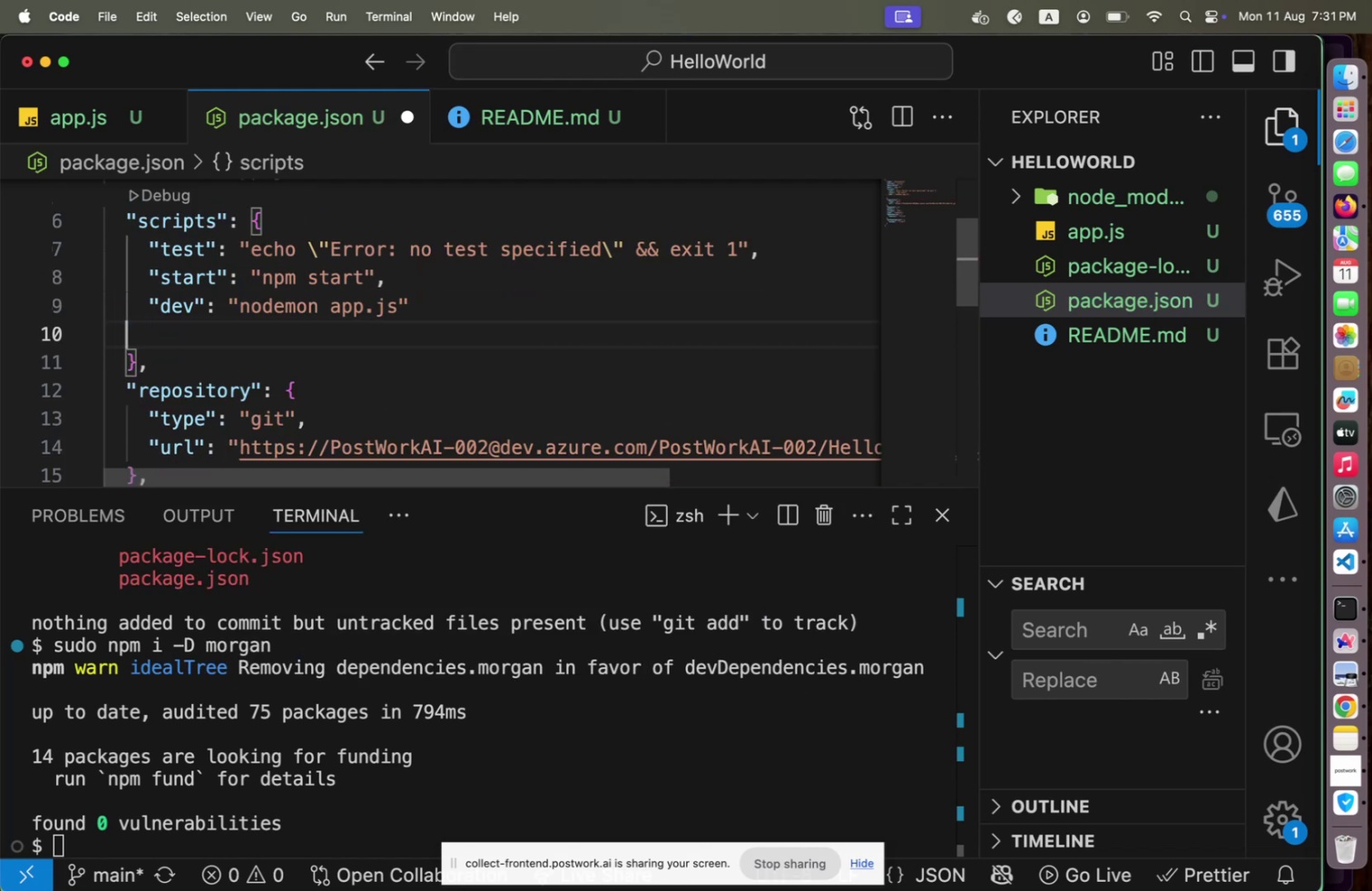 
key(Backspace)
 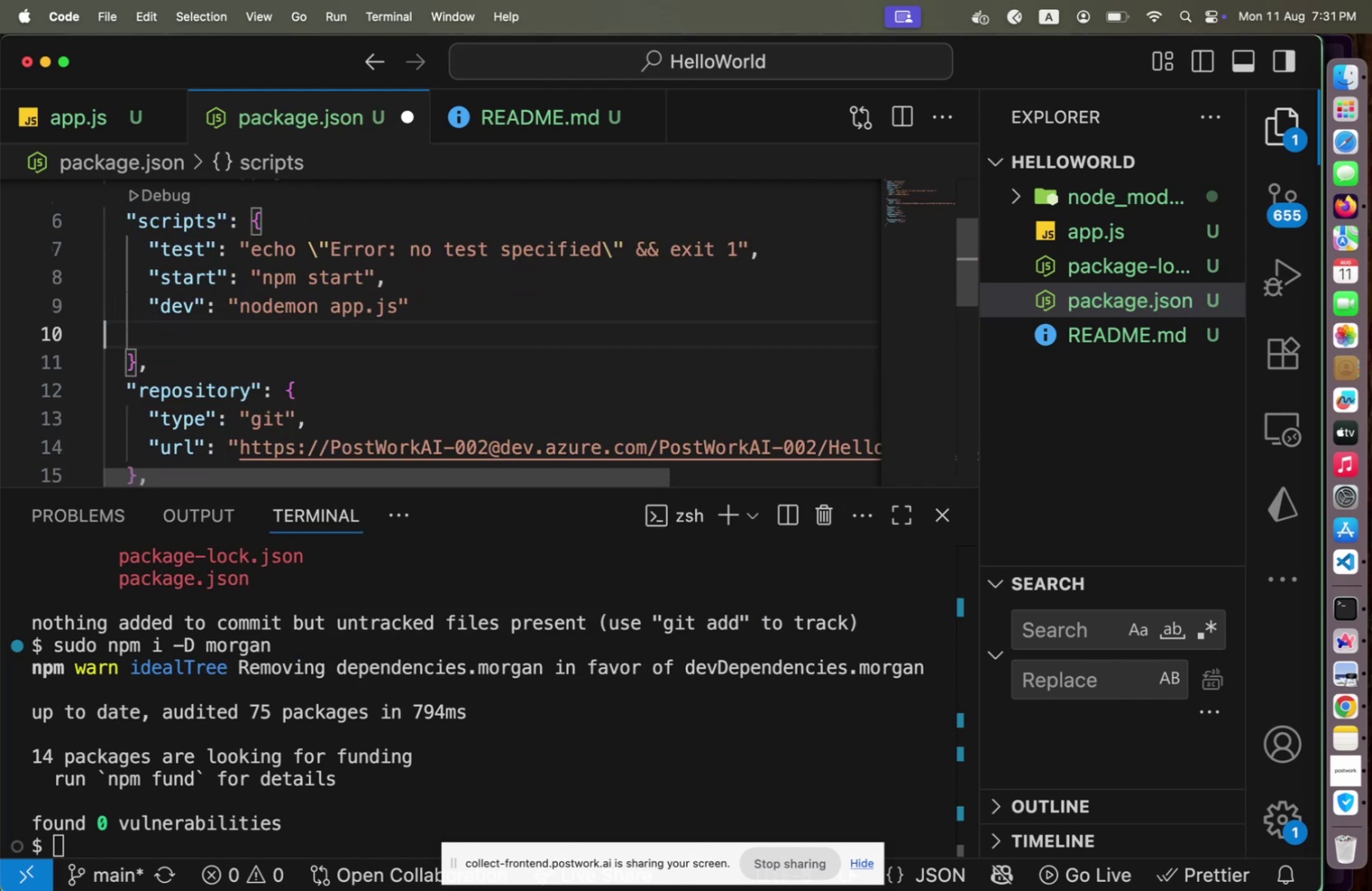 
key(Backspace)
 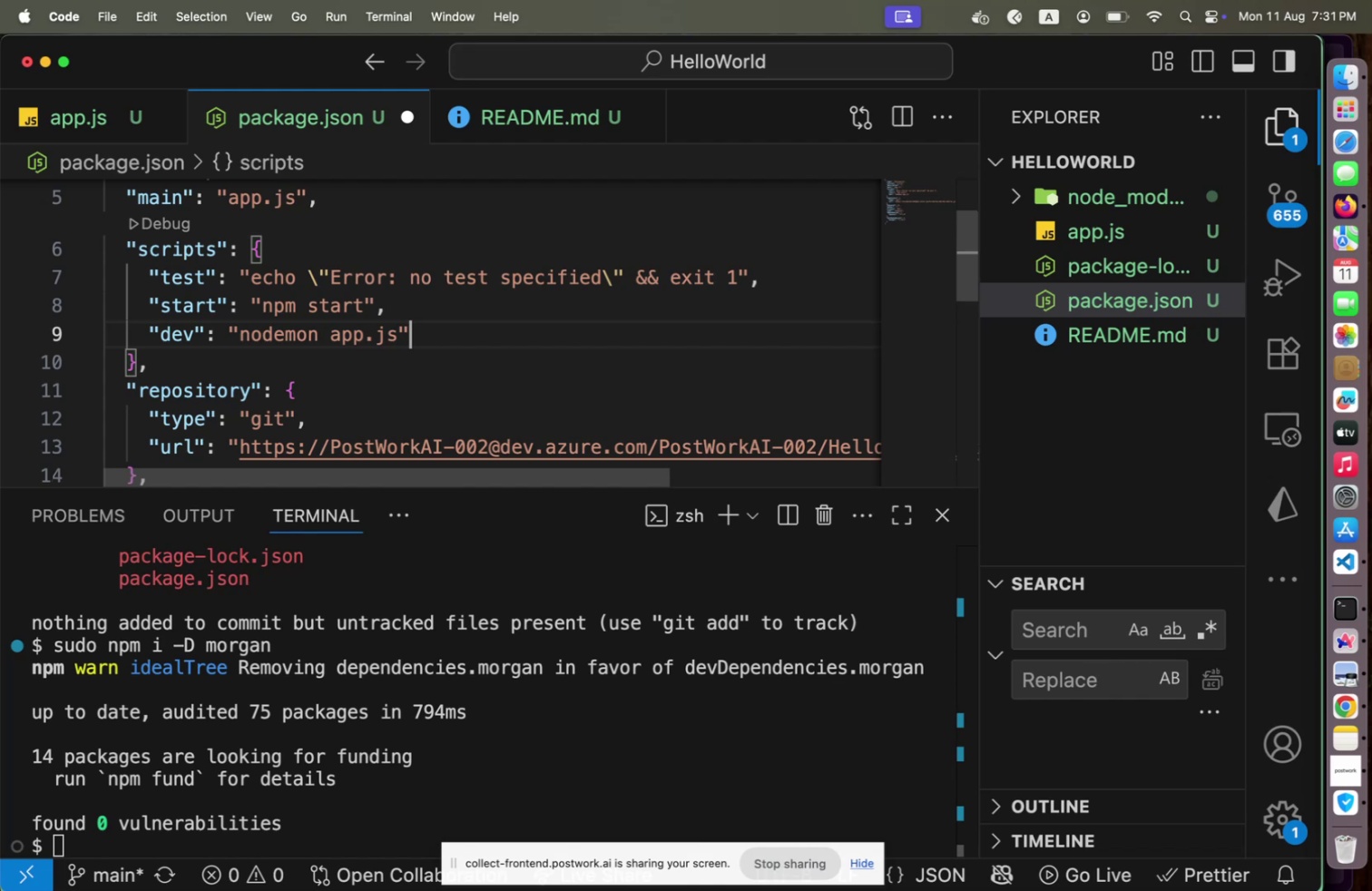 
key(Meta+CommandLeft)
 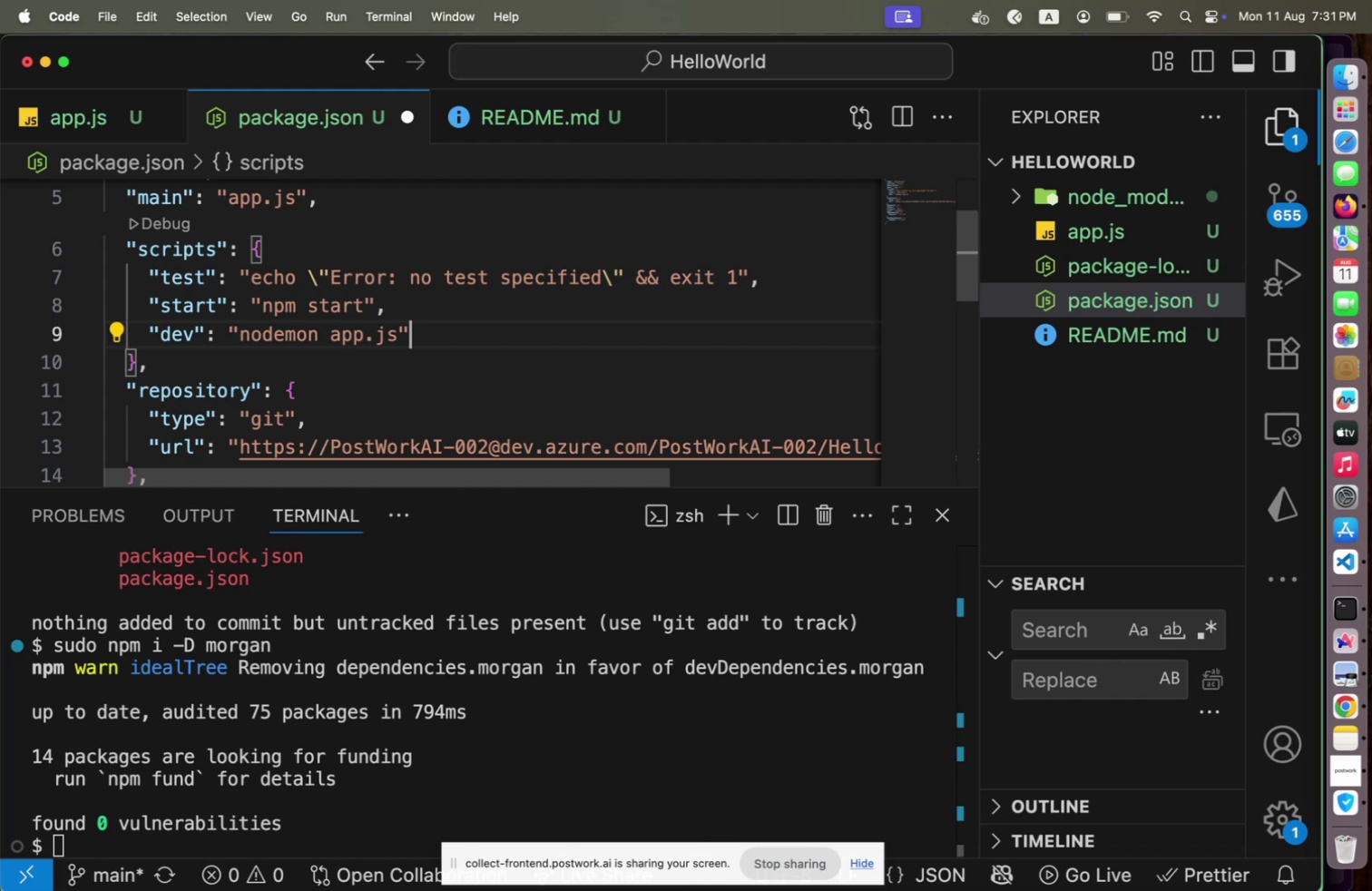 
key(Meta+S)
 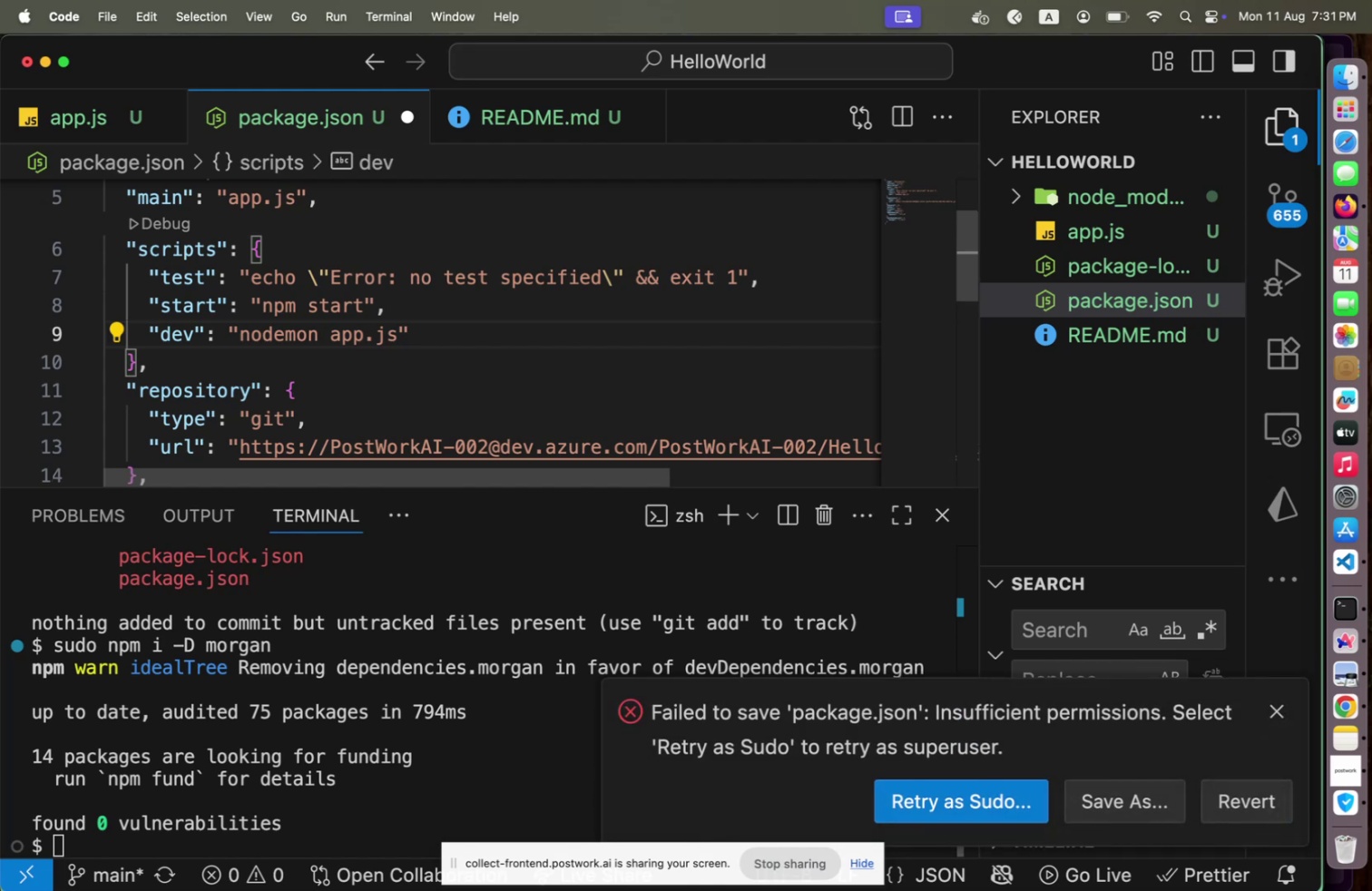 
left_click([336, 545])
 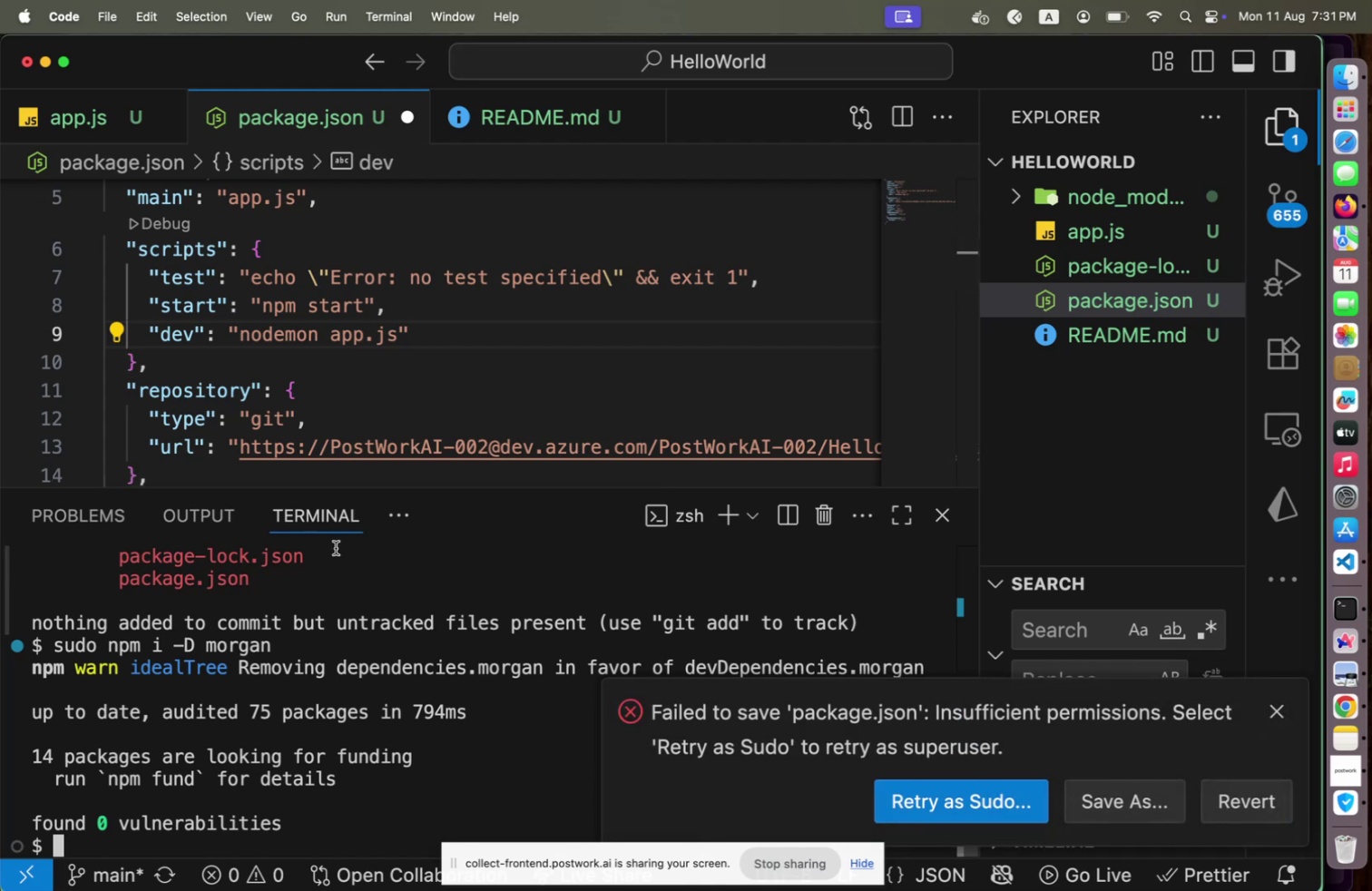 
type(sudo chown -R abrahamgkidan ./(()
key(Backspace)
key(Backspace)
type(**)
 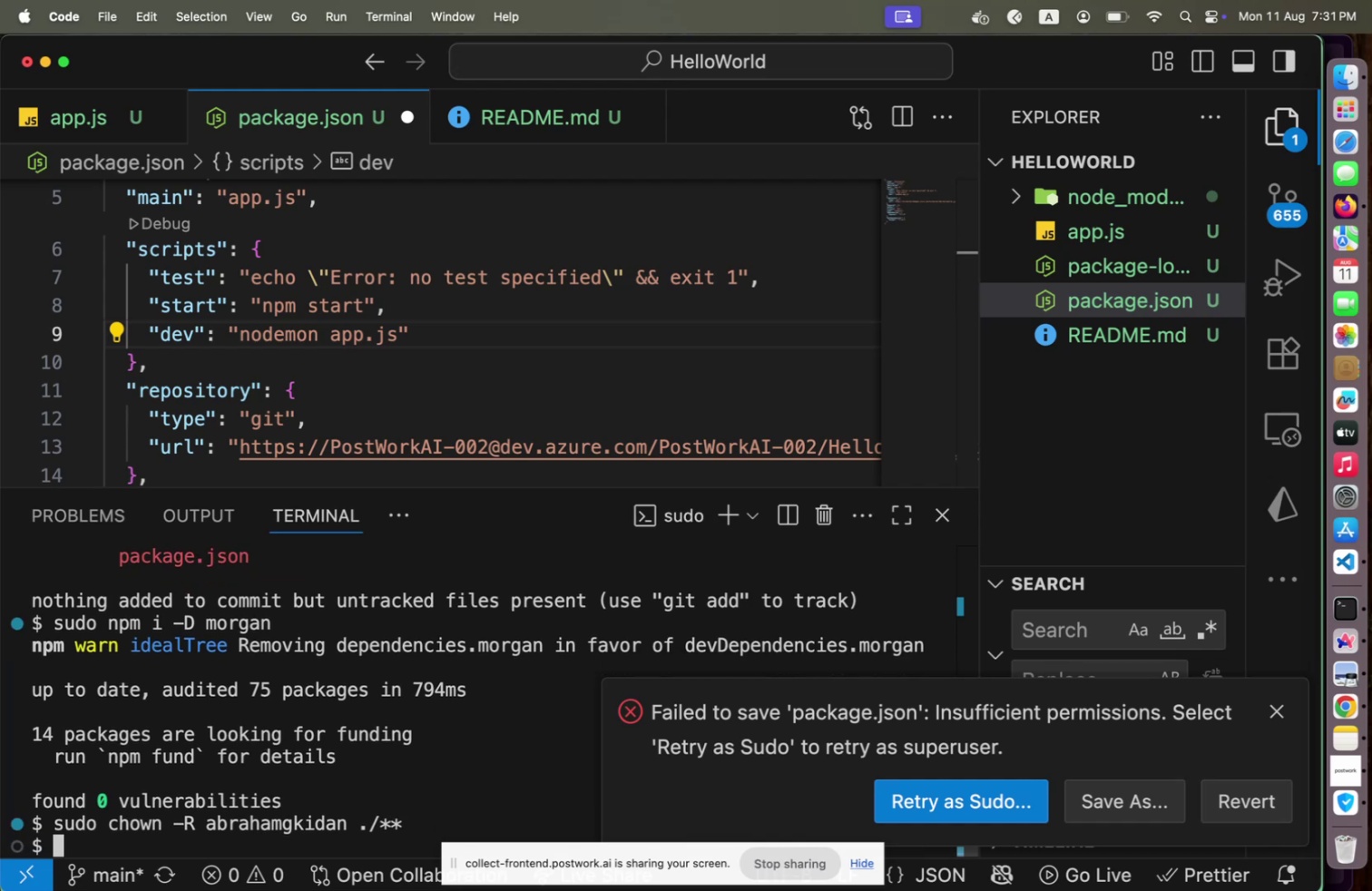 
 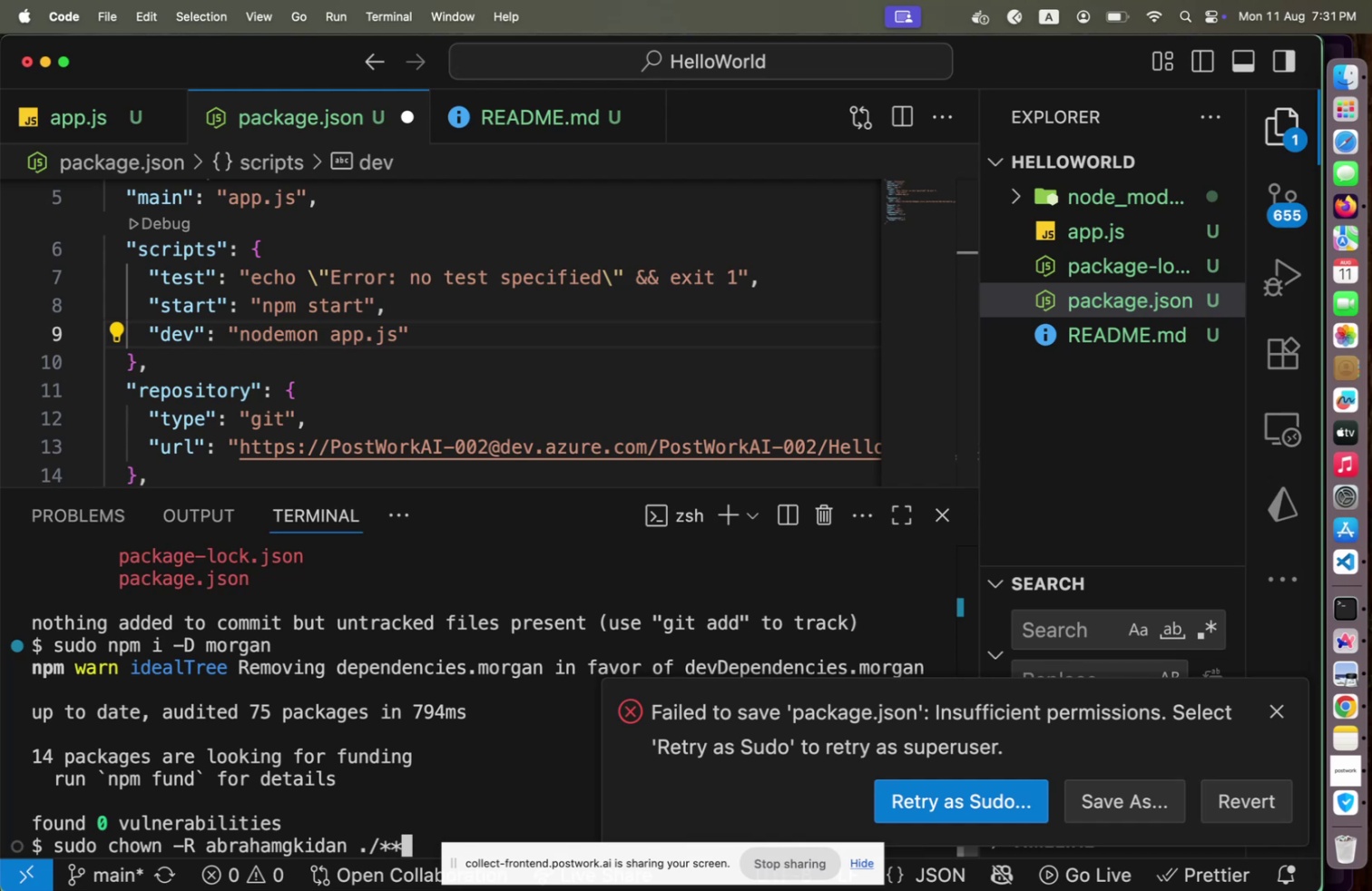 
key(Enter)
 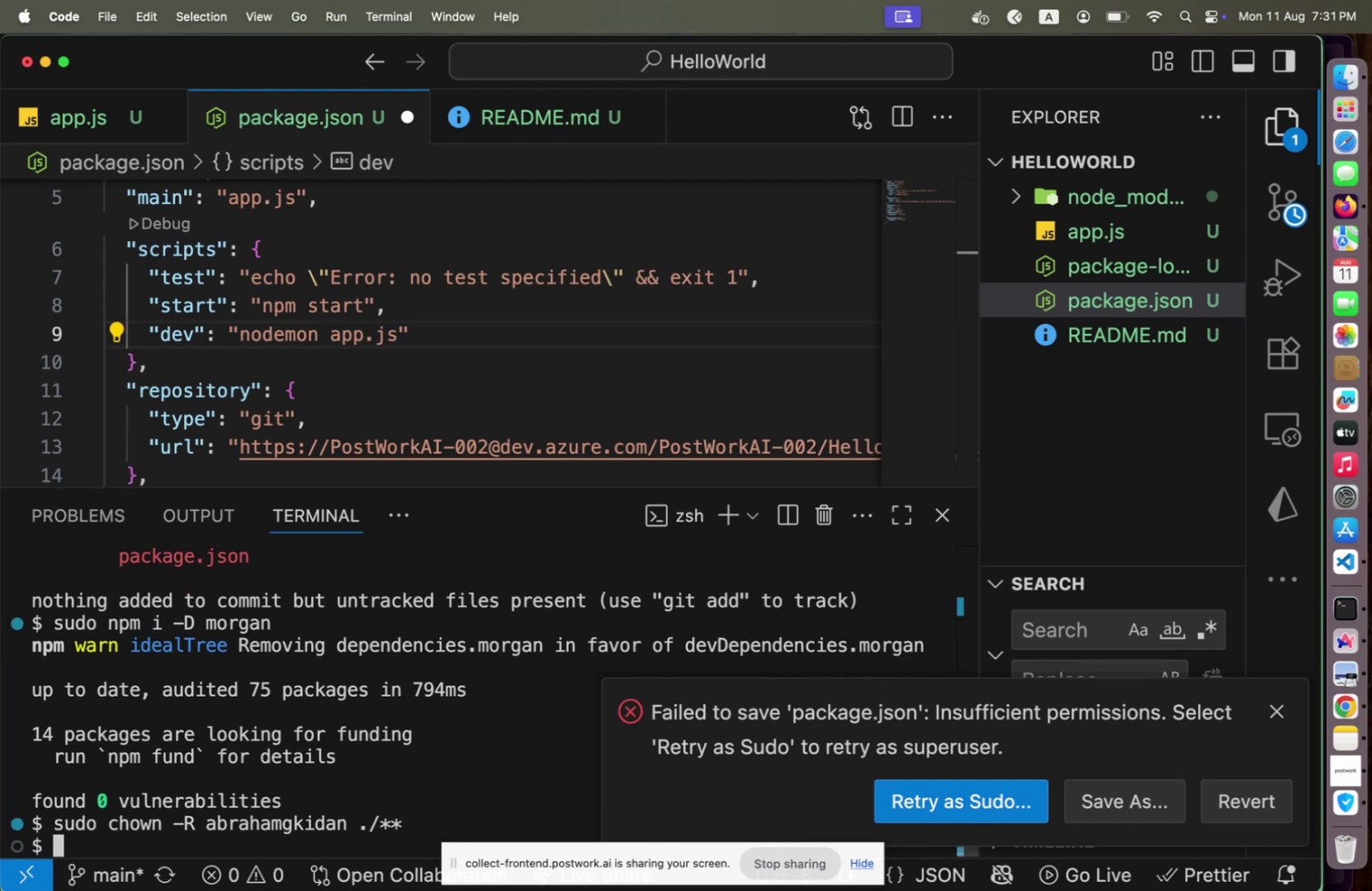 
left_click([225, 259])
 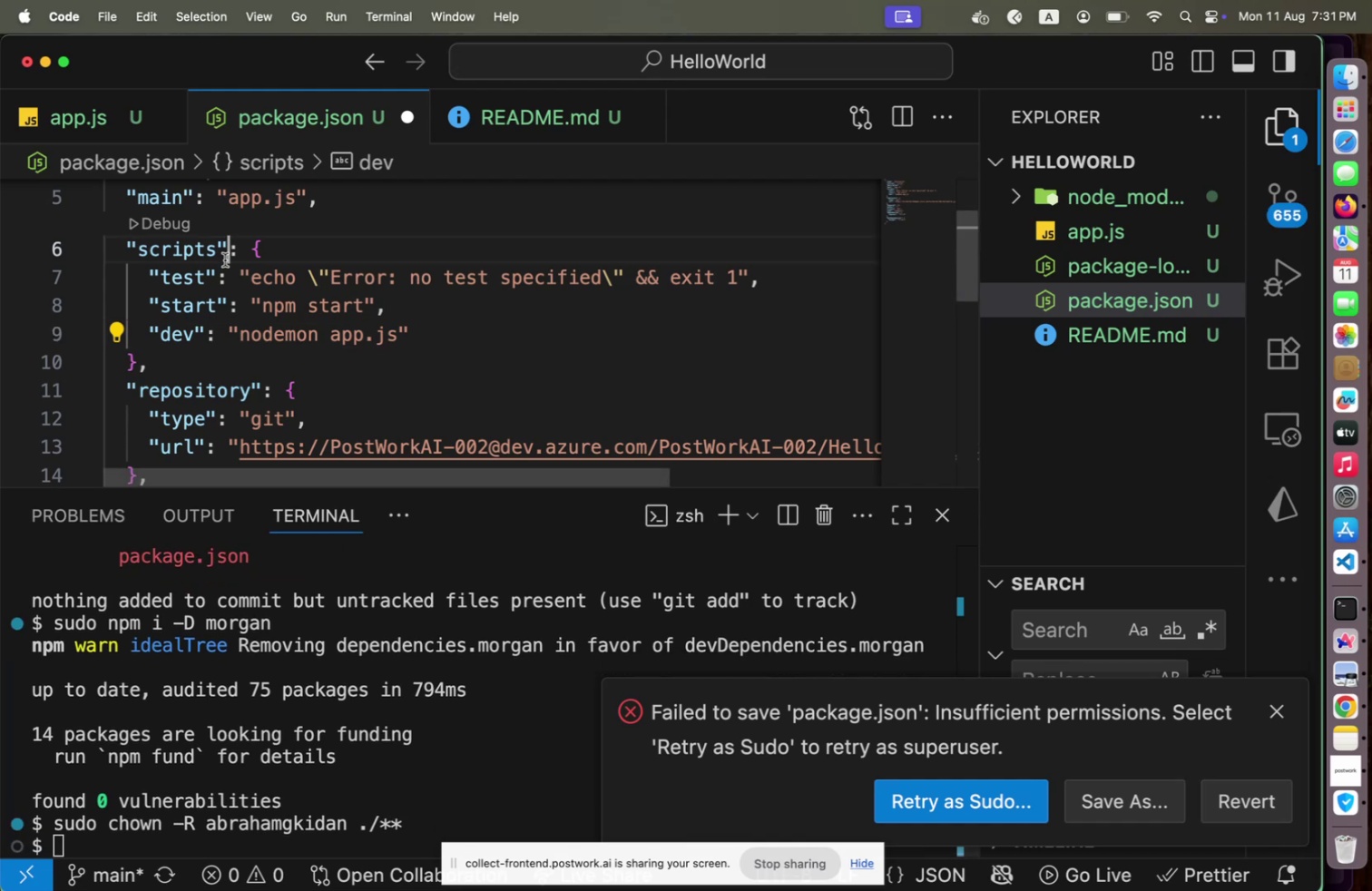 
key(Meta+CommandLeft)
 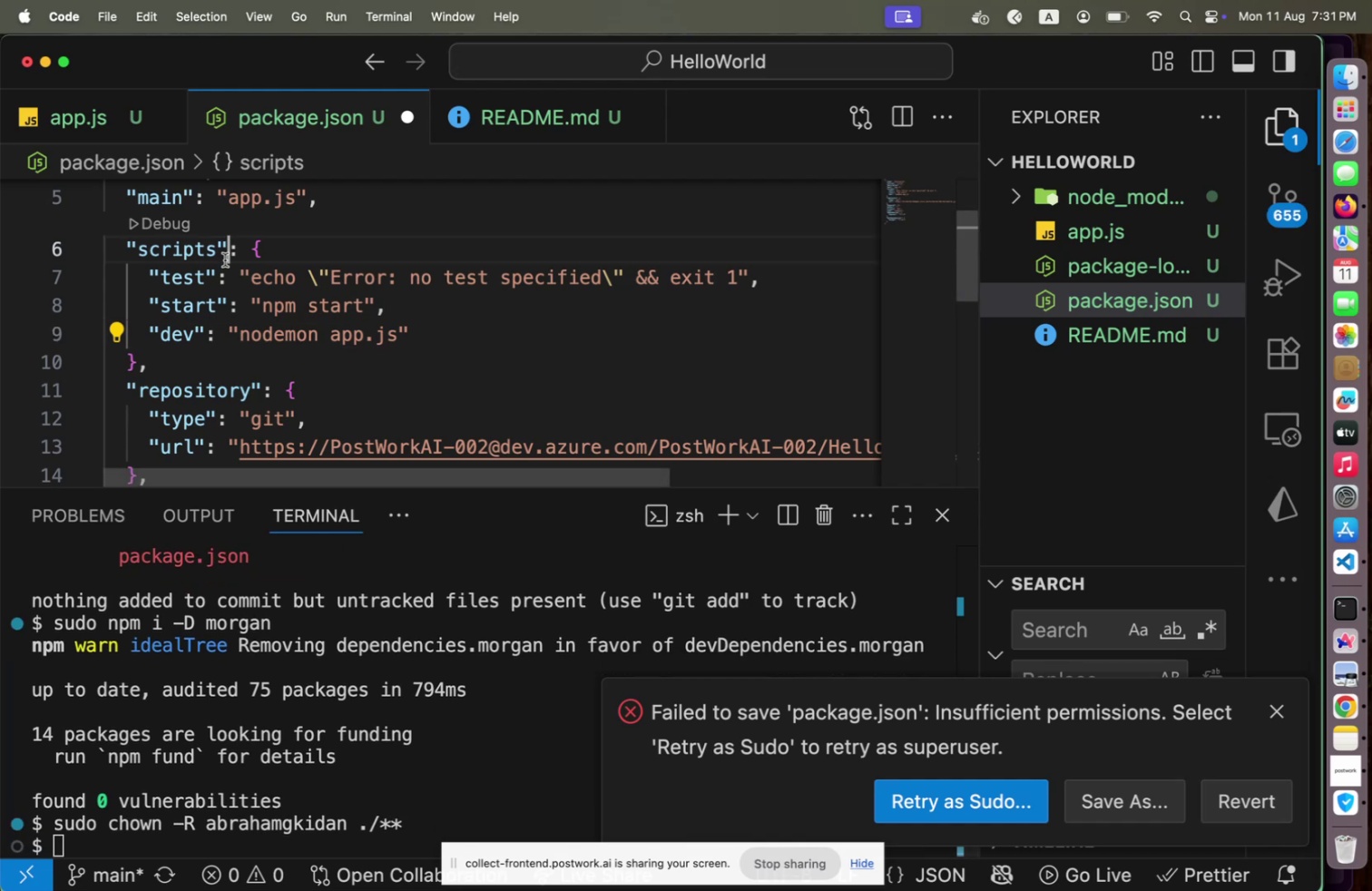 
key(Meta+S)
 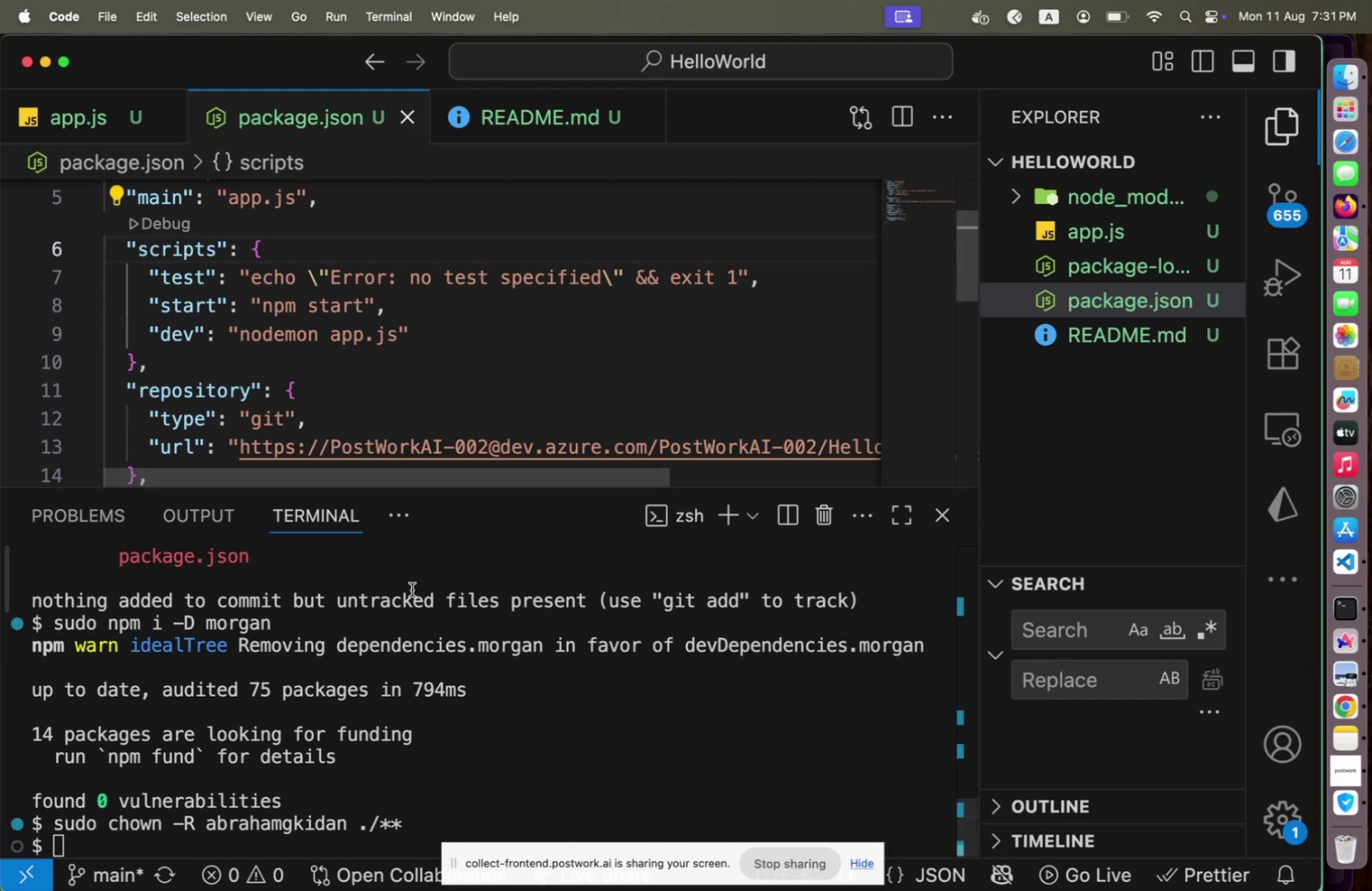 
left_click([412, 590])
 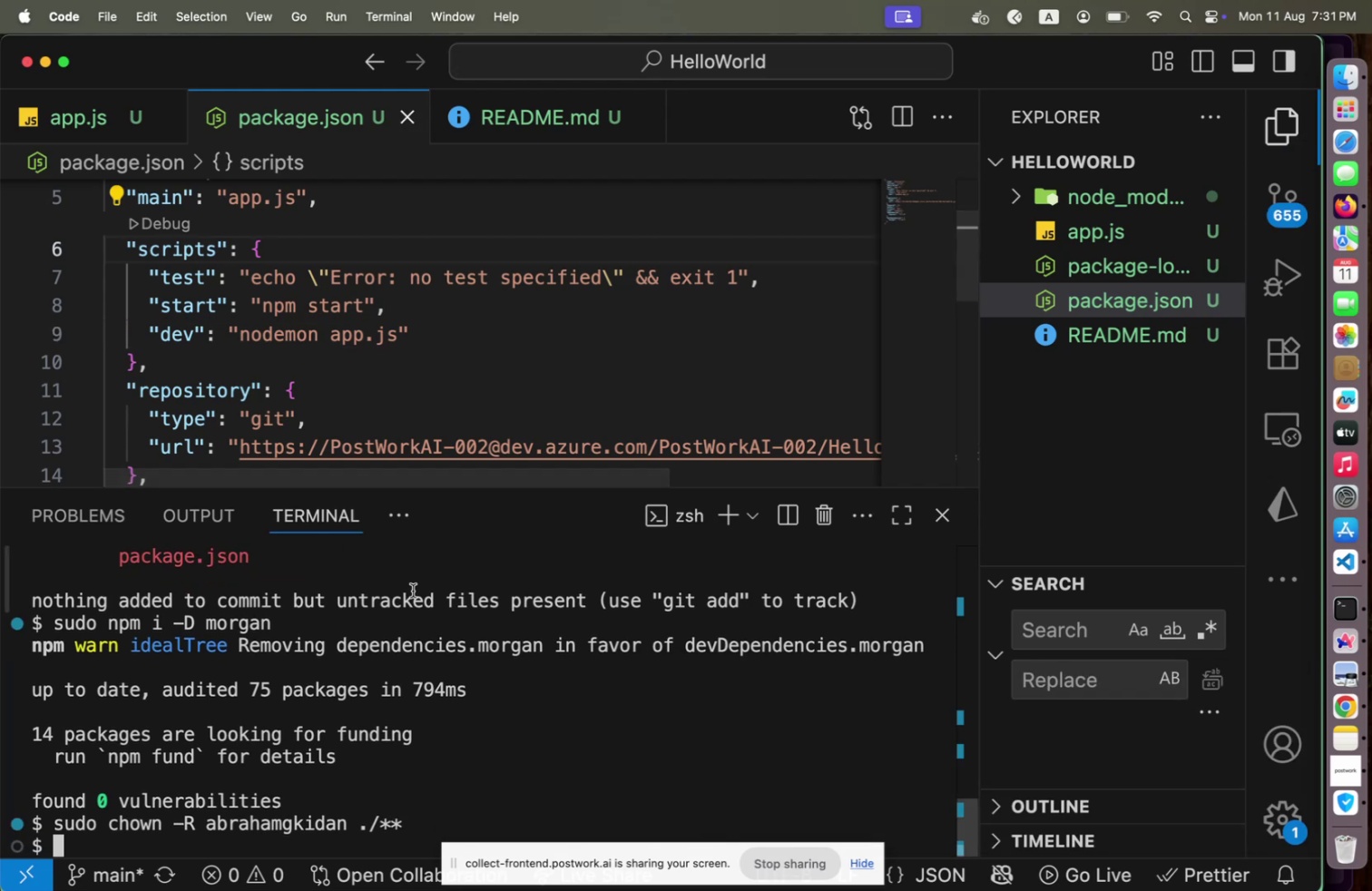 
type(sudo npm run dev)
 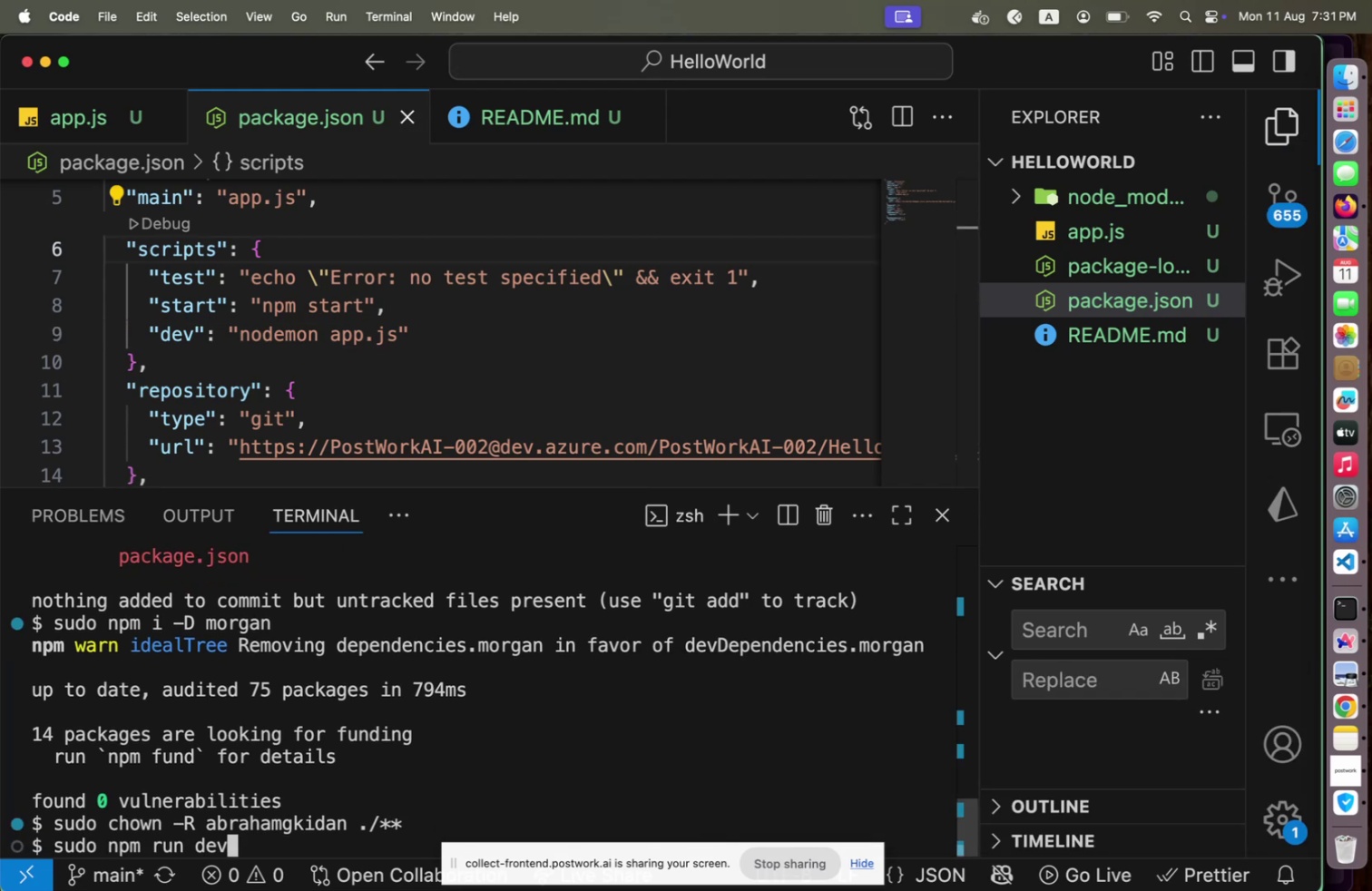 
key(Enter)
 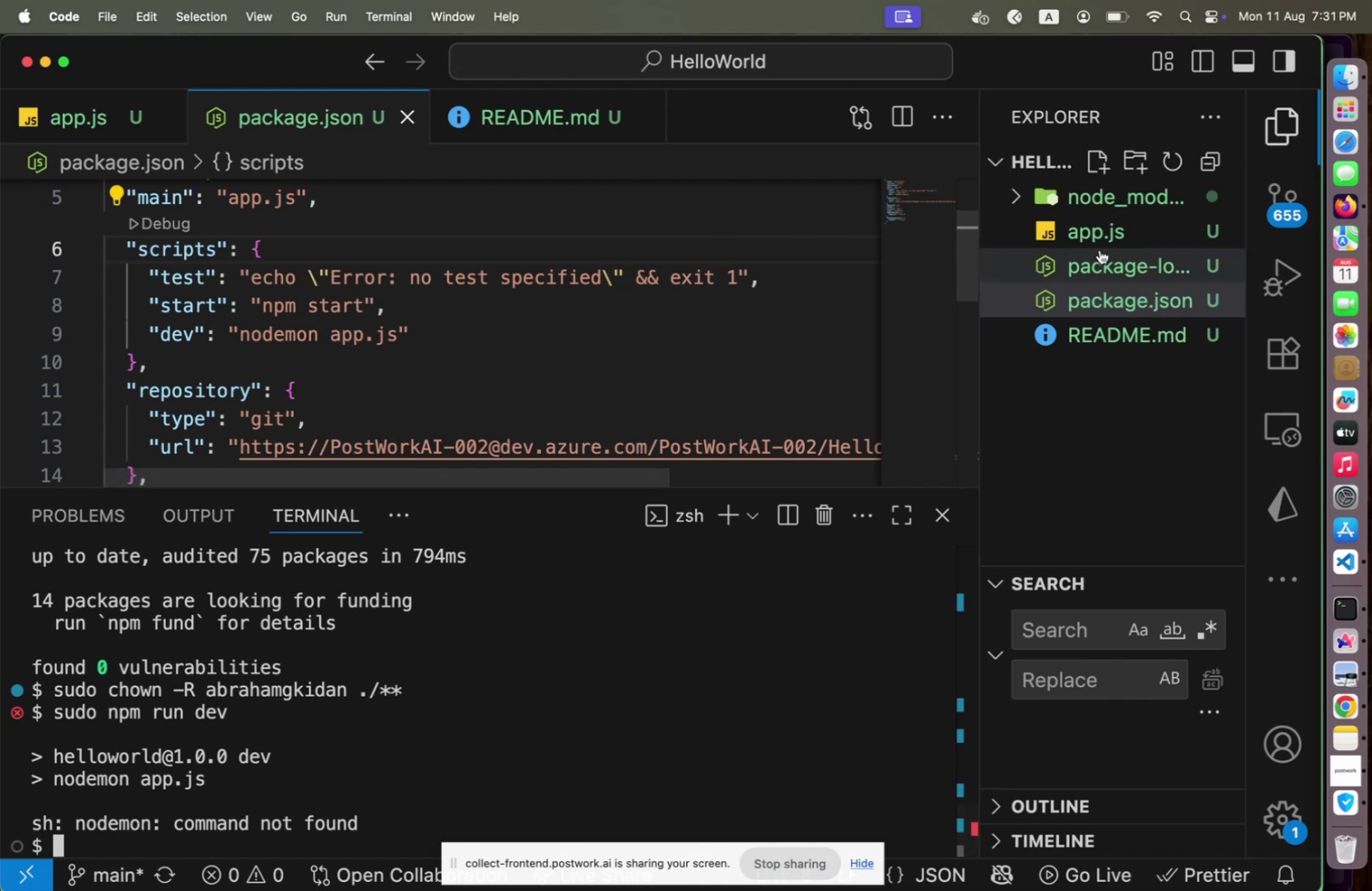 
wait(6.34)
 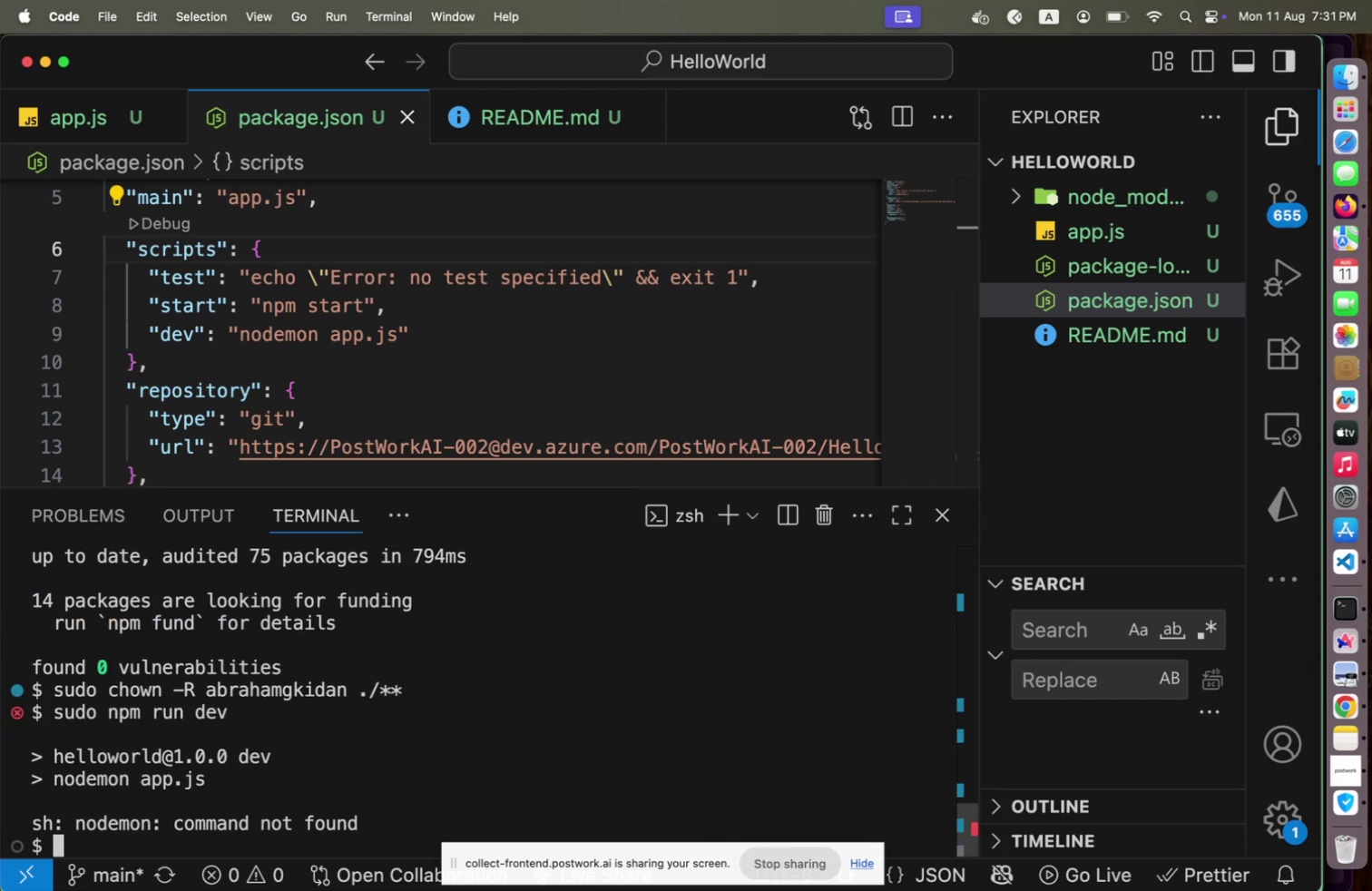 
left_click([296, 331])
 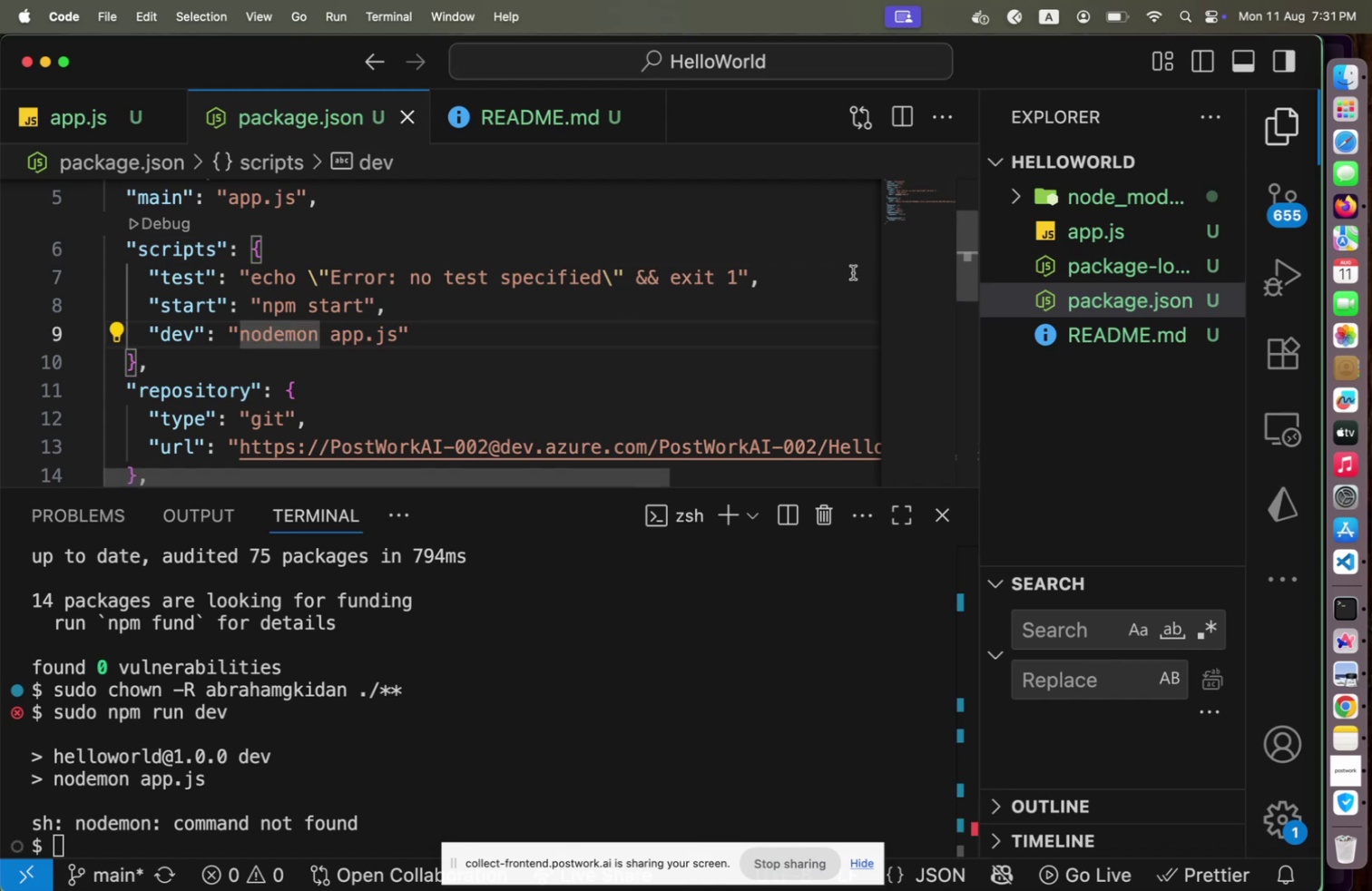 
left_click([1132, 263])
 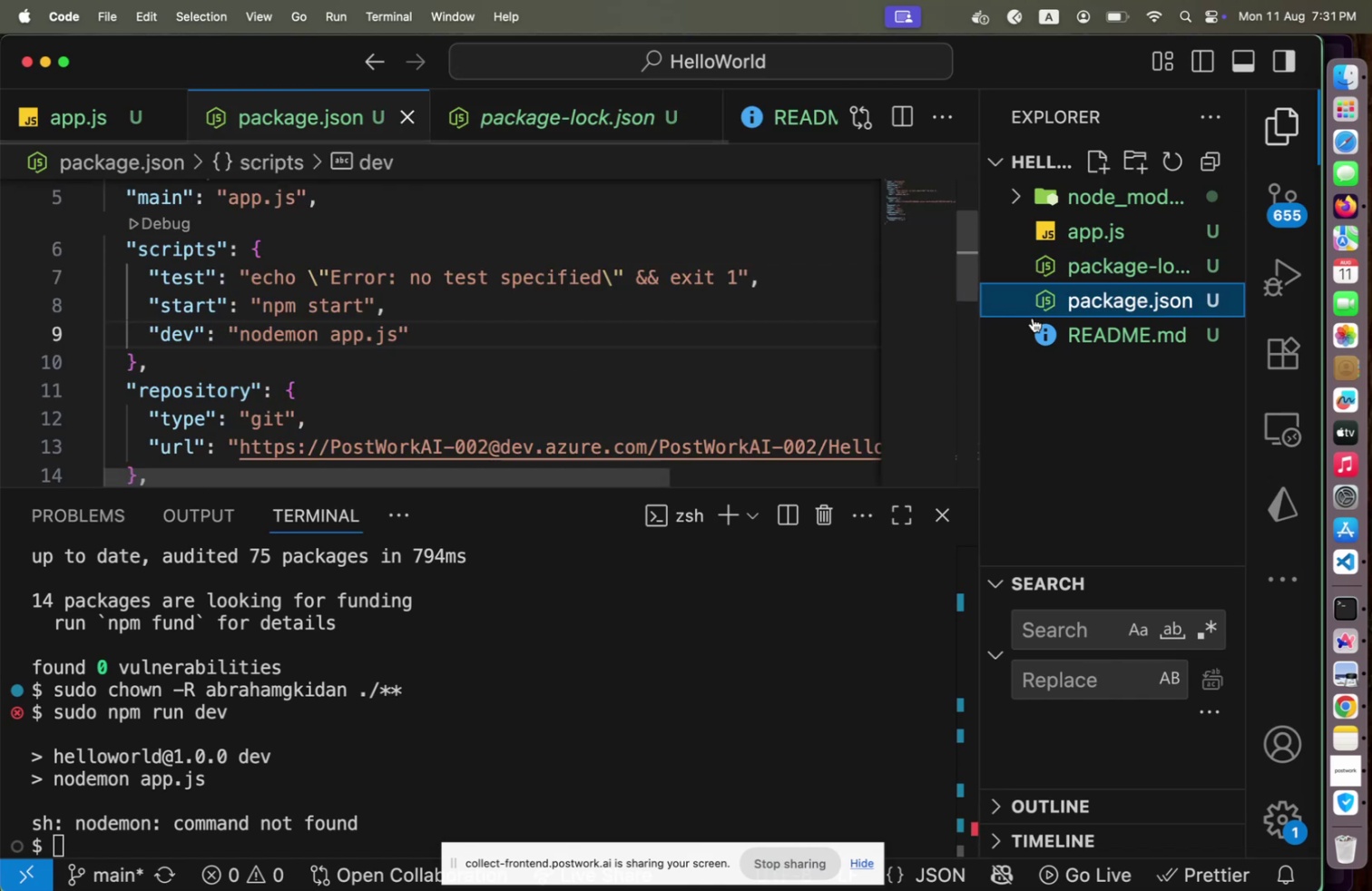 
scroll: coordinate [648, 330], scroll_direction: down, amount: 6.0
 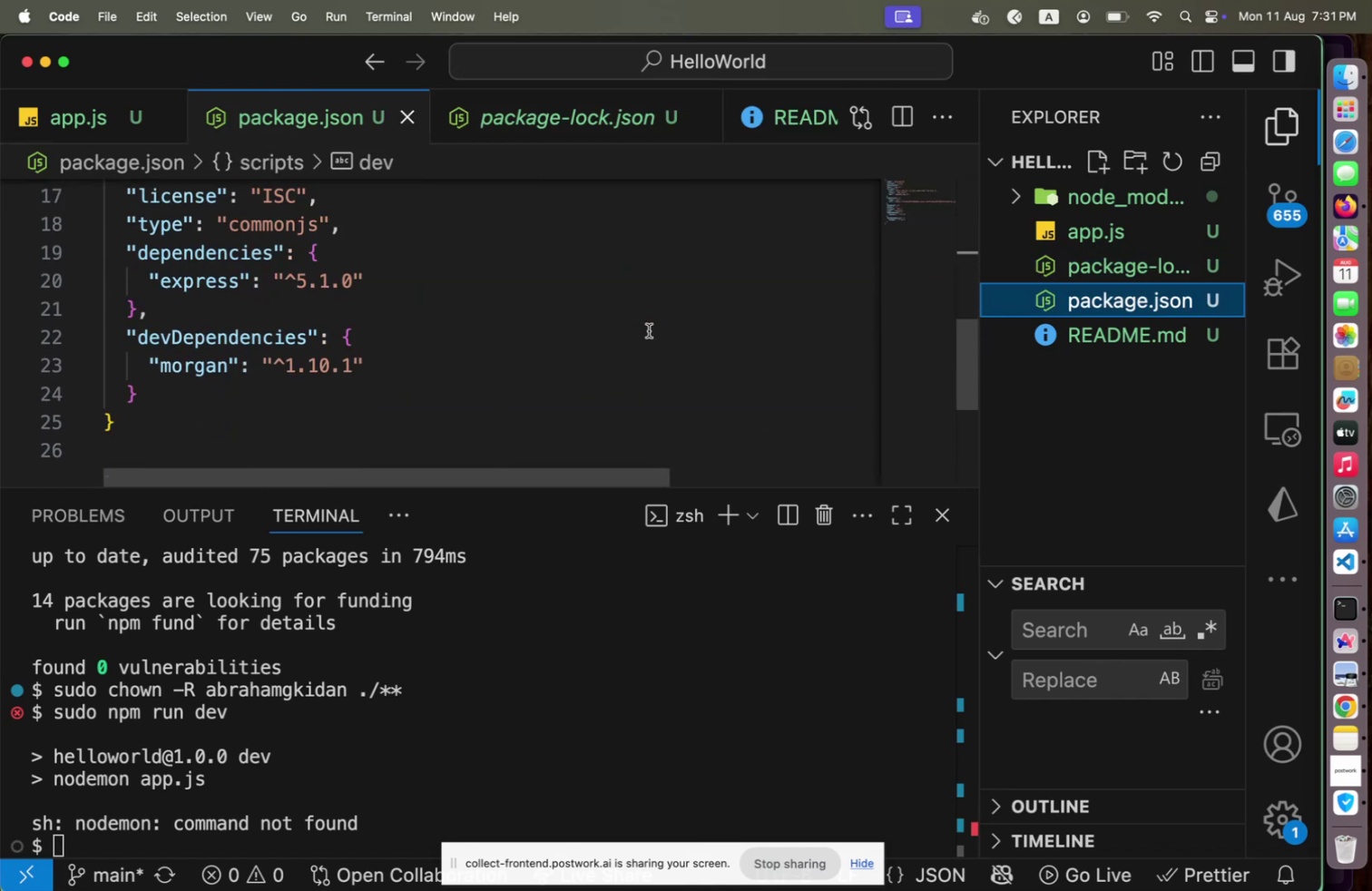 
scroll: coordinate [648, 330], scroll_direction: up, amount: 1.0
 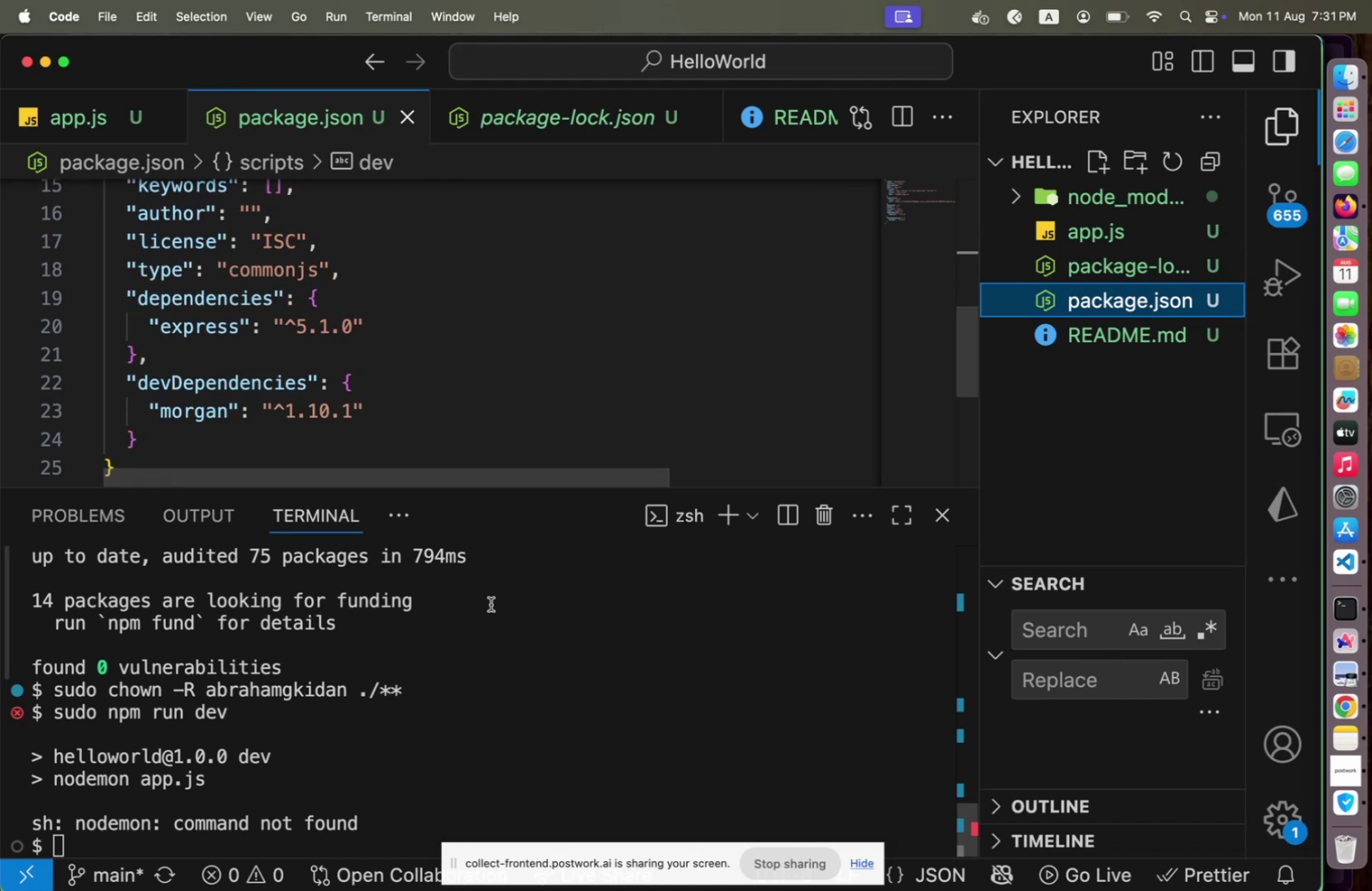 
left_click([490, 603])
 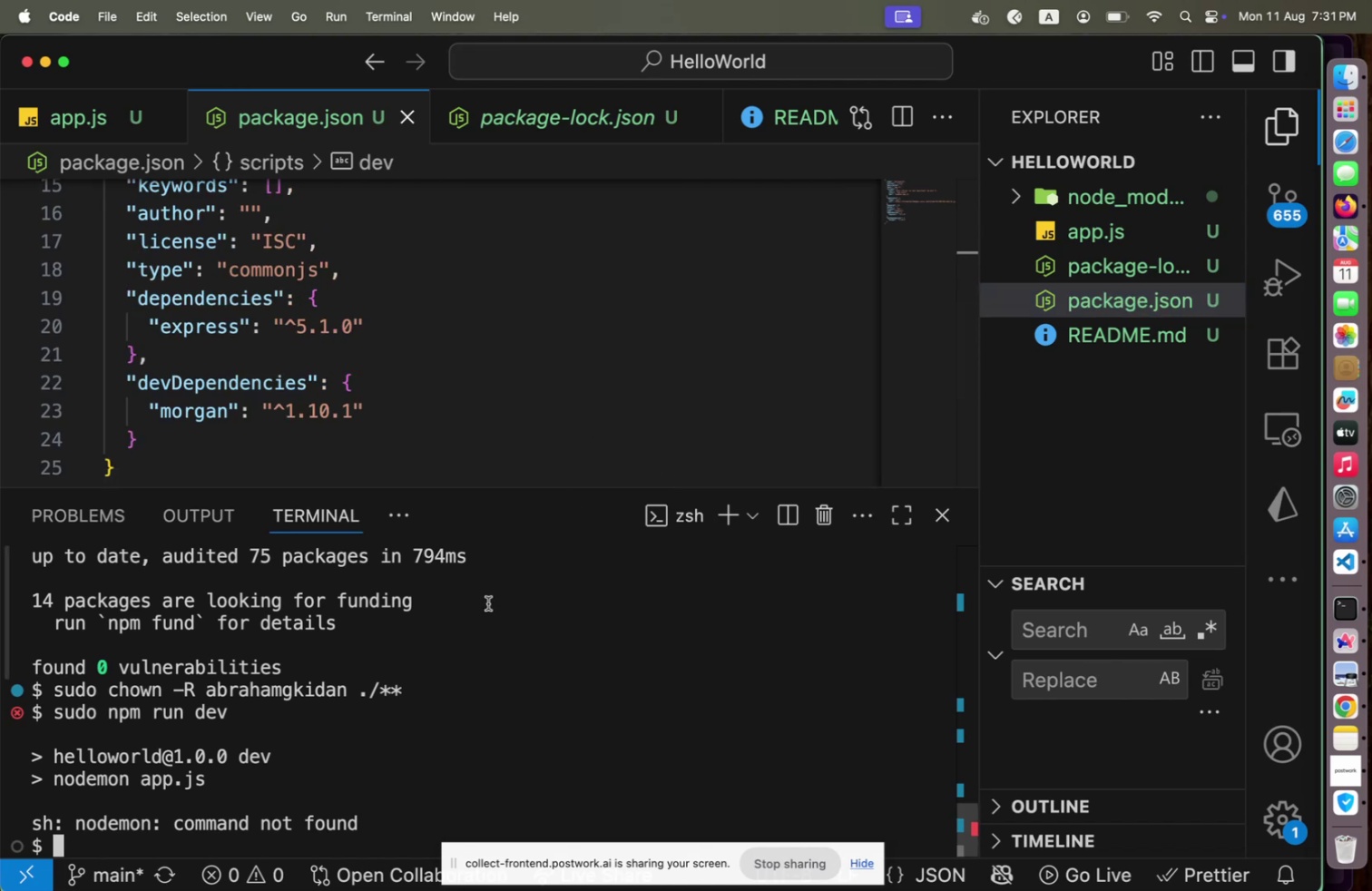 
key(ArrowUp)
 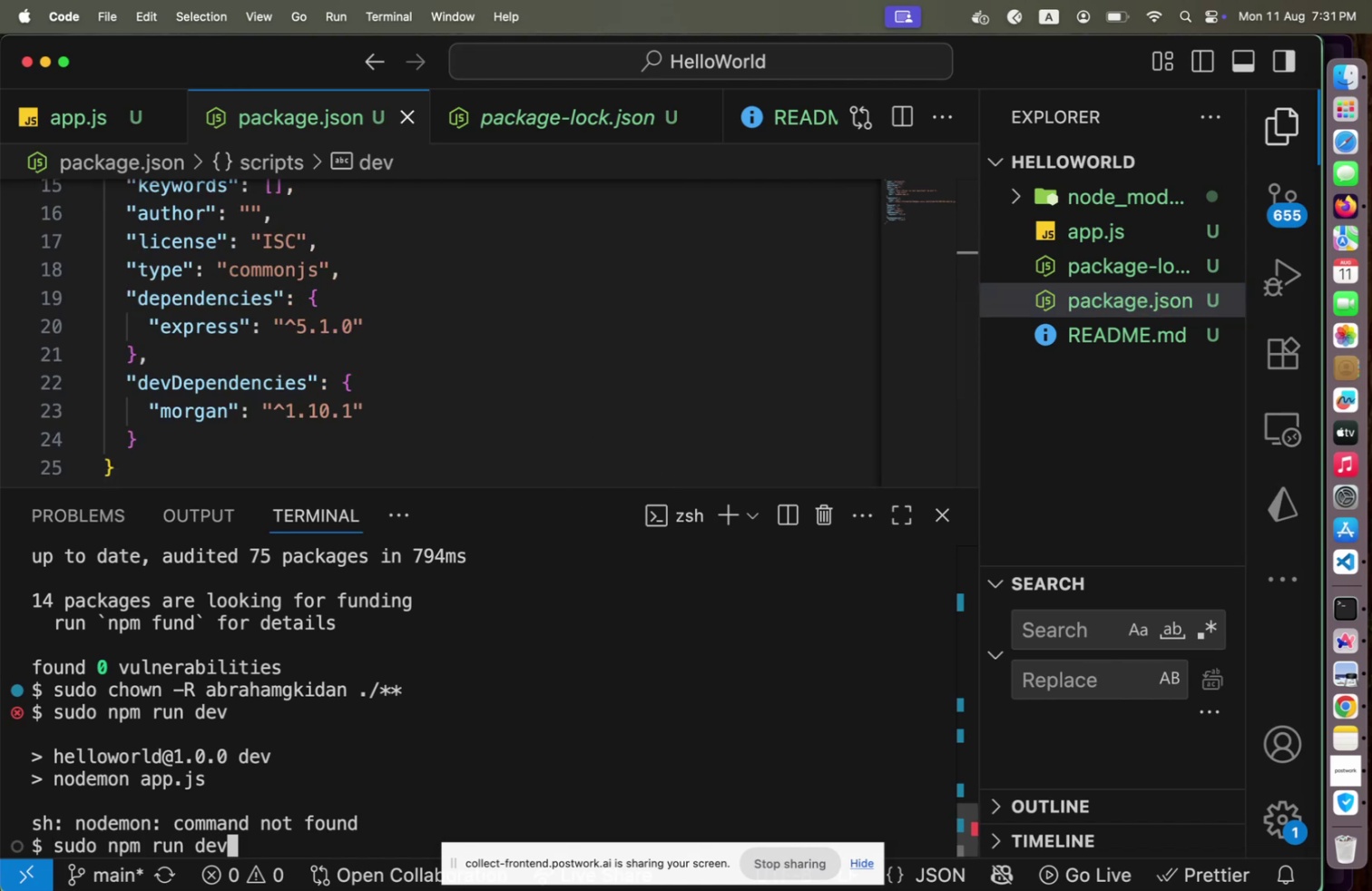 
key(ArrowUp)
 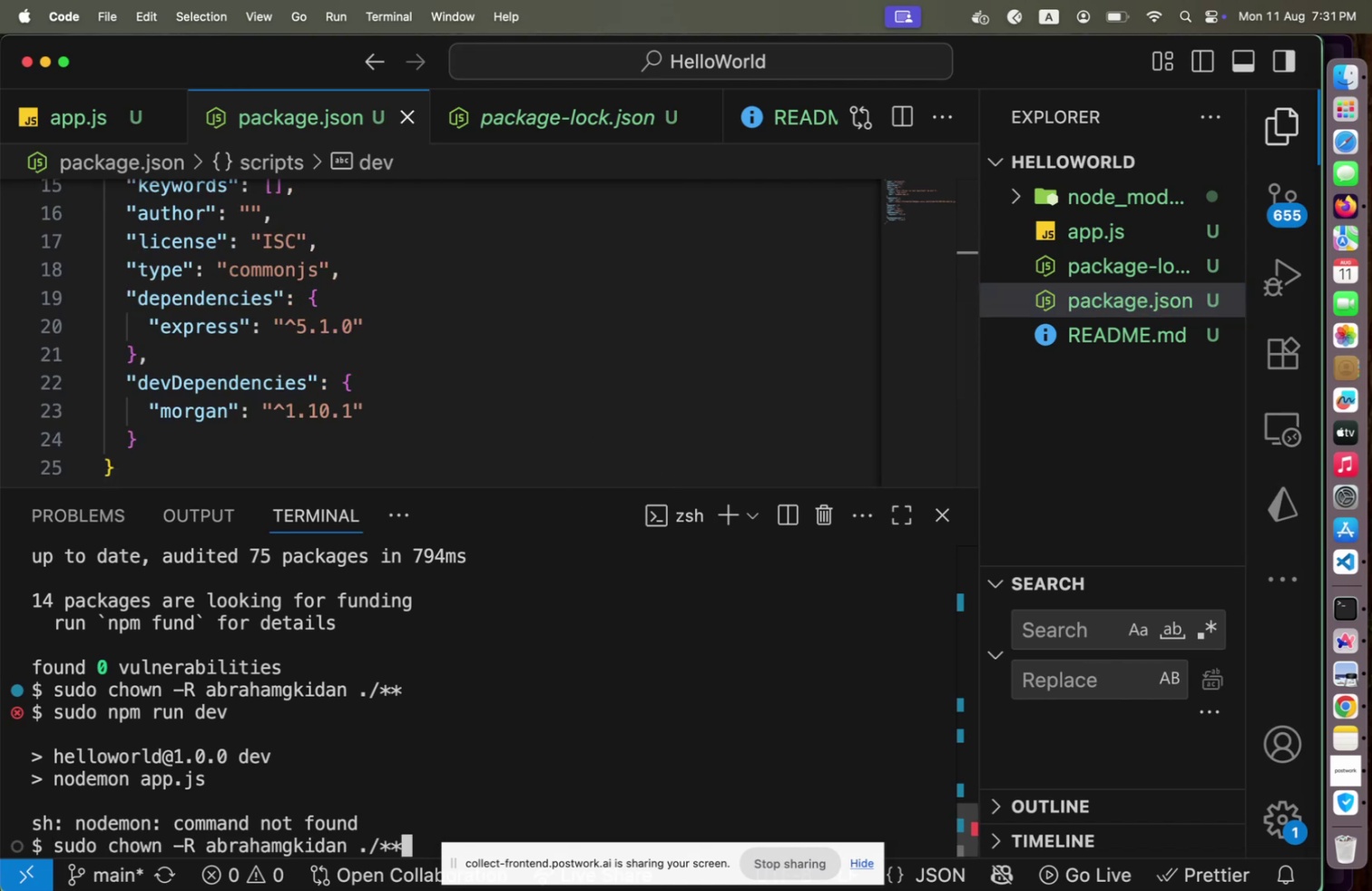 
key(ArrowUp)
 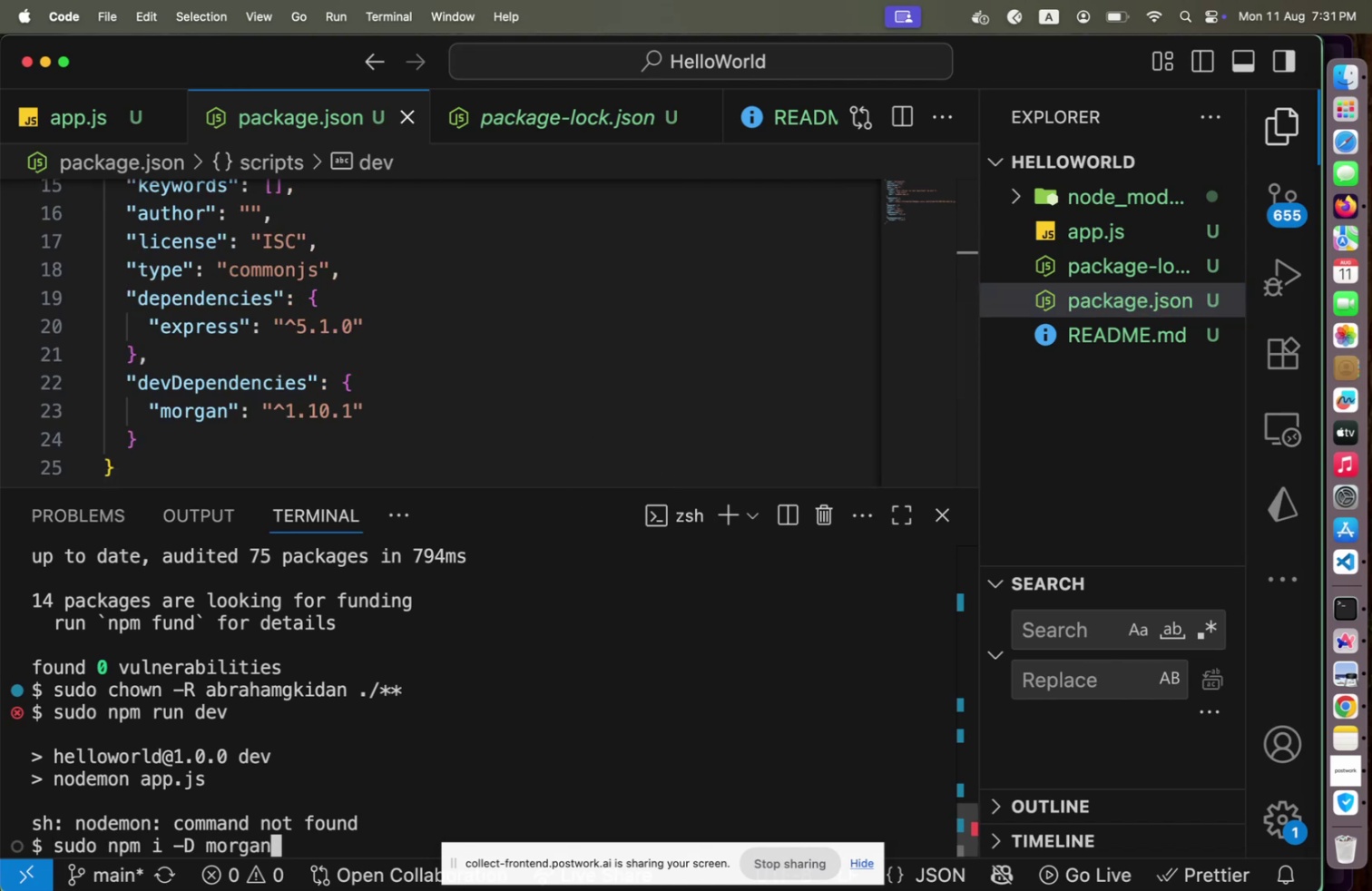 
key(Backspace)
key(Backspace)
key(Backspace)
key(Backspace)
key(Backspace)
key(Backspace)
type(nodemon)
 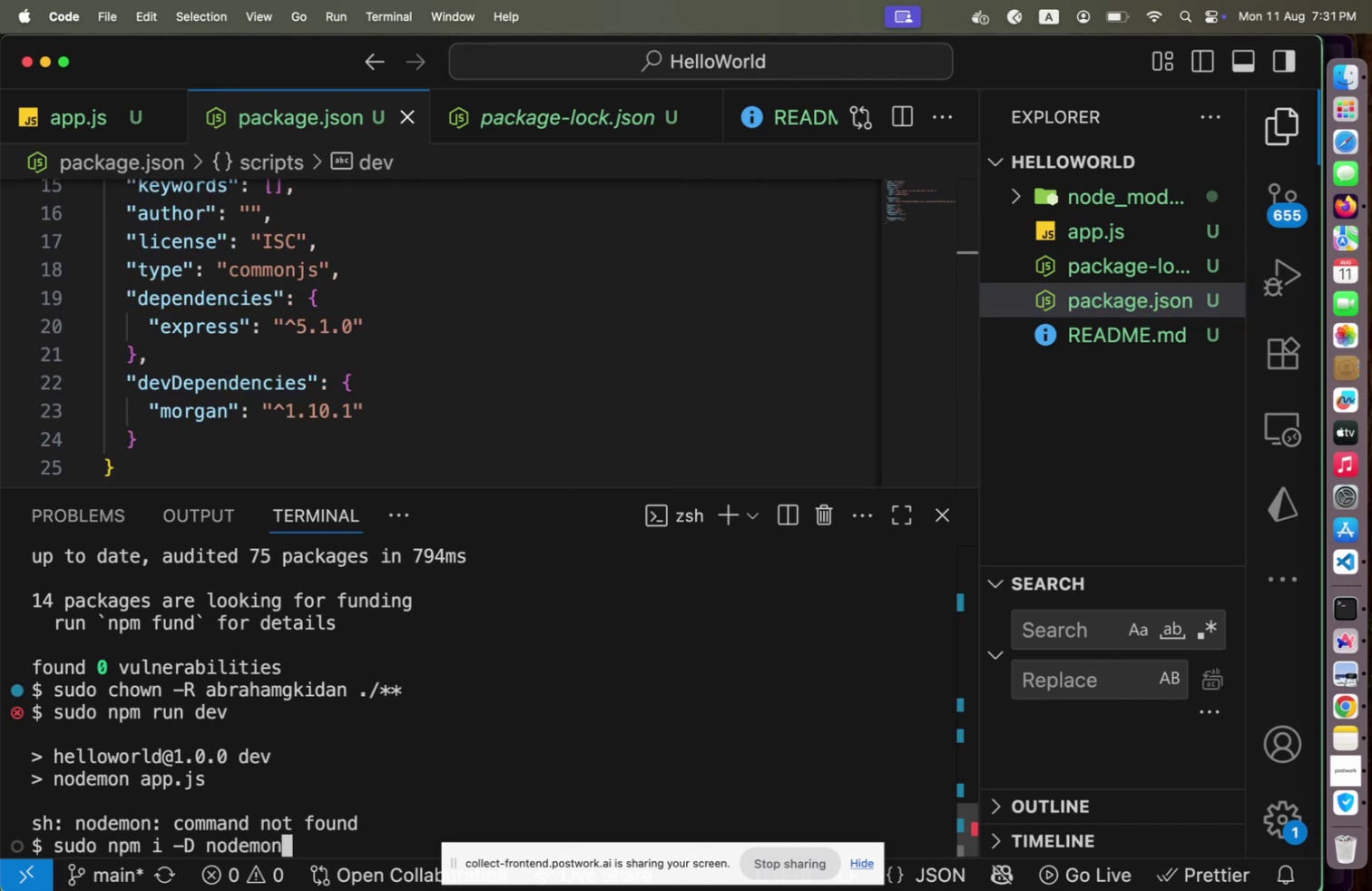 
key(Enter)
 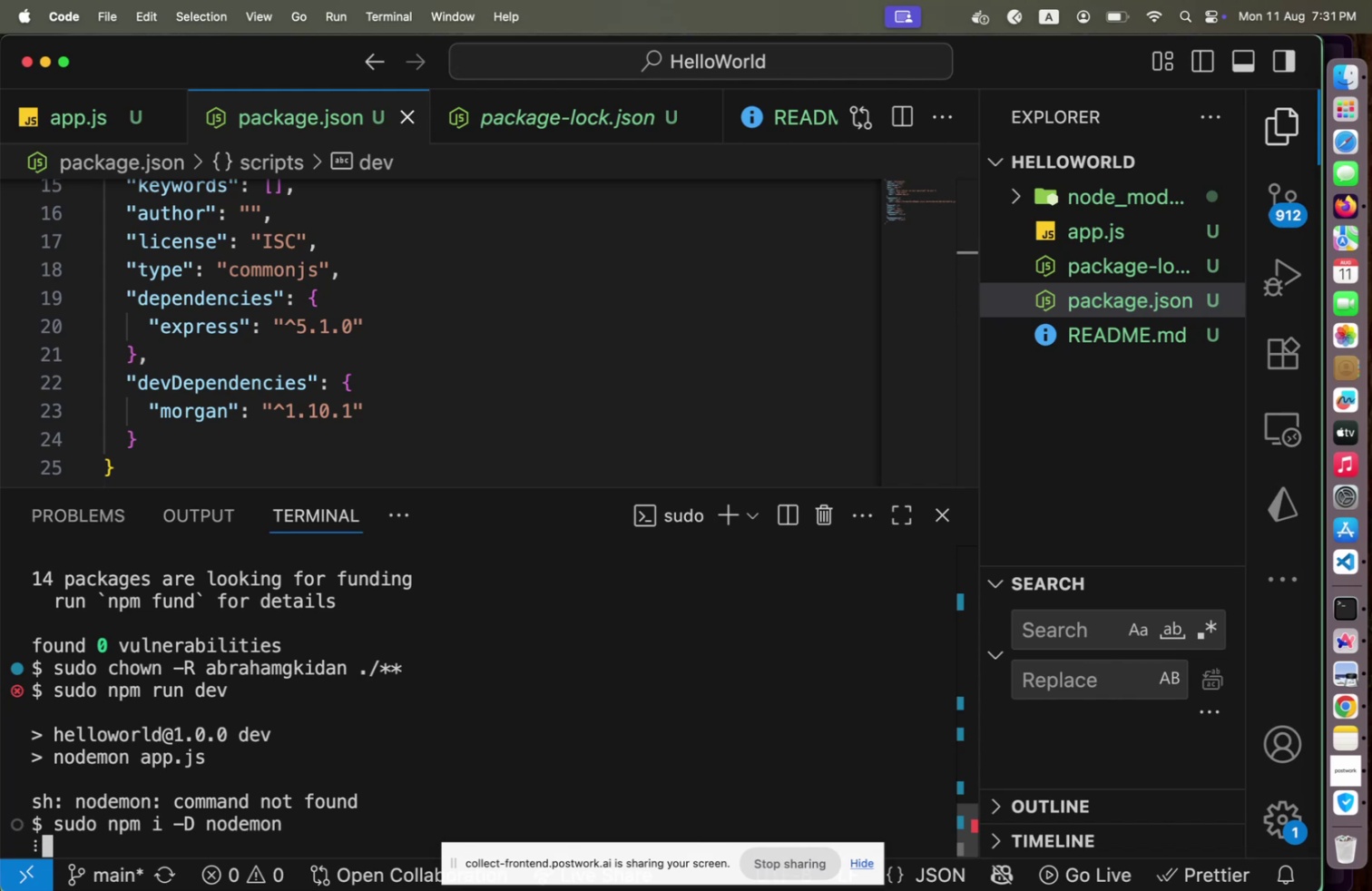 
key(ArrowUp)
 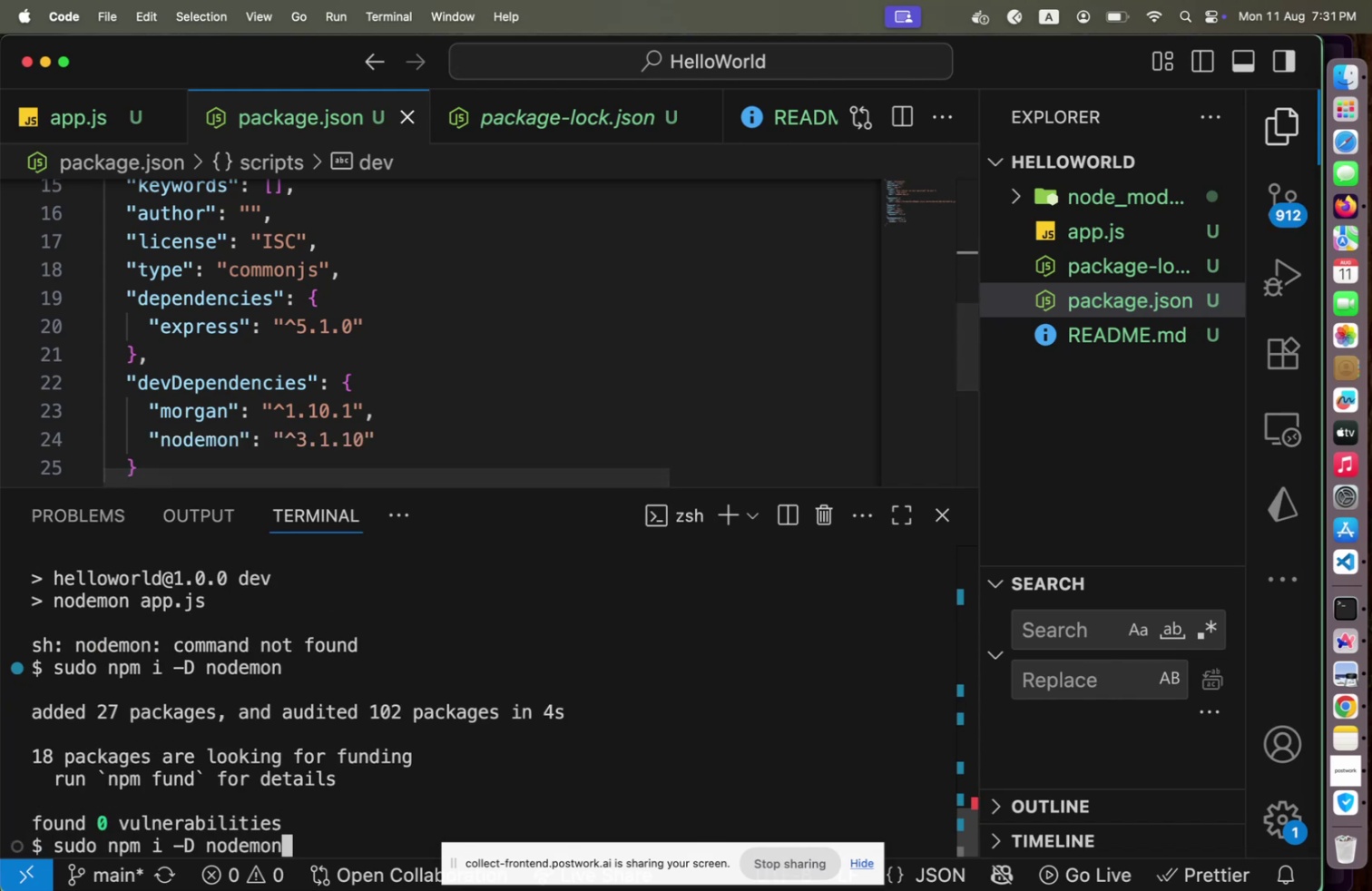 
key(ArrowUp)
 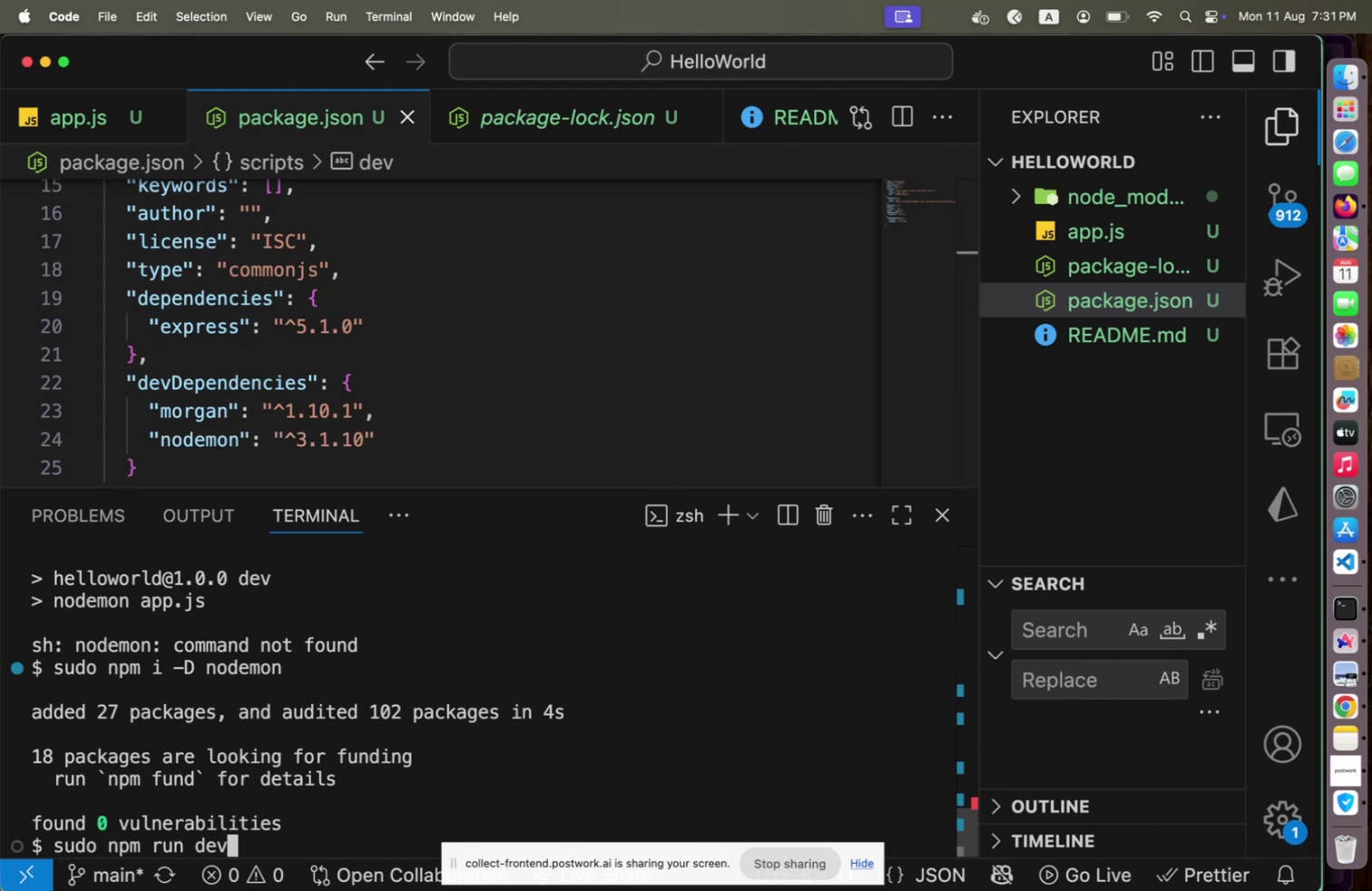 
key(ArrowUp)
 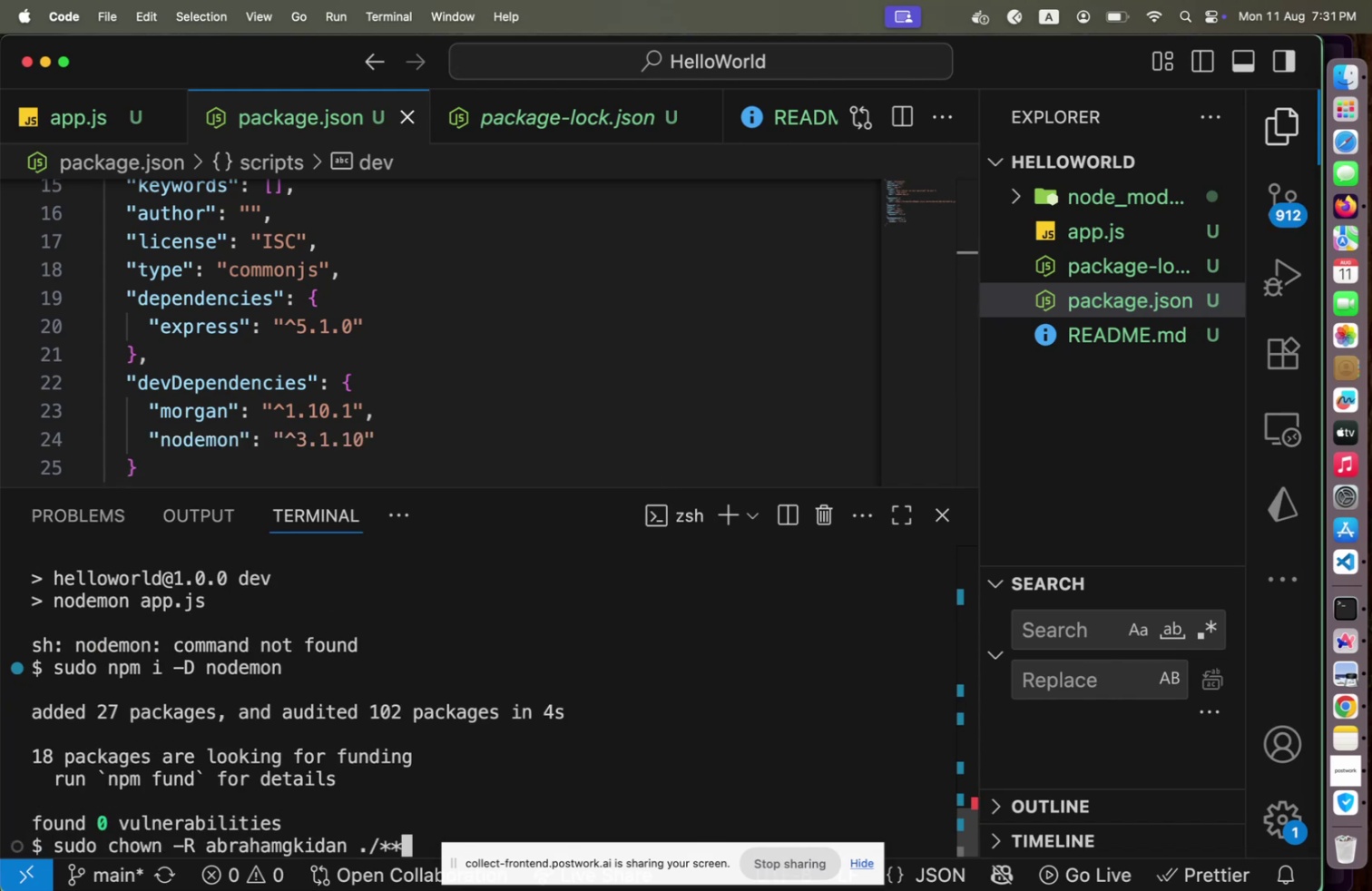 
key(ArrowUp)
 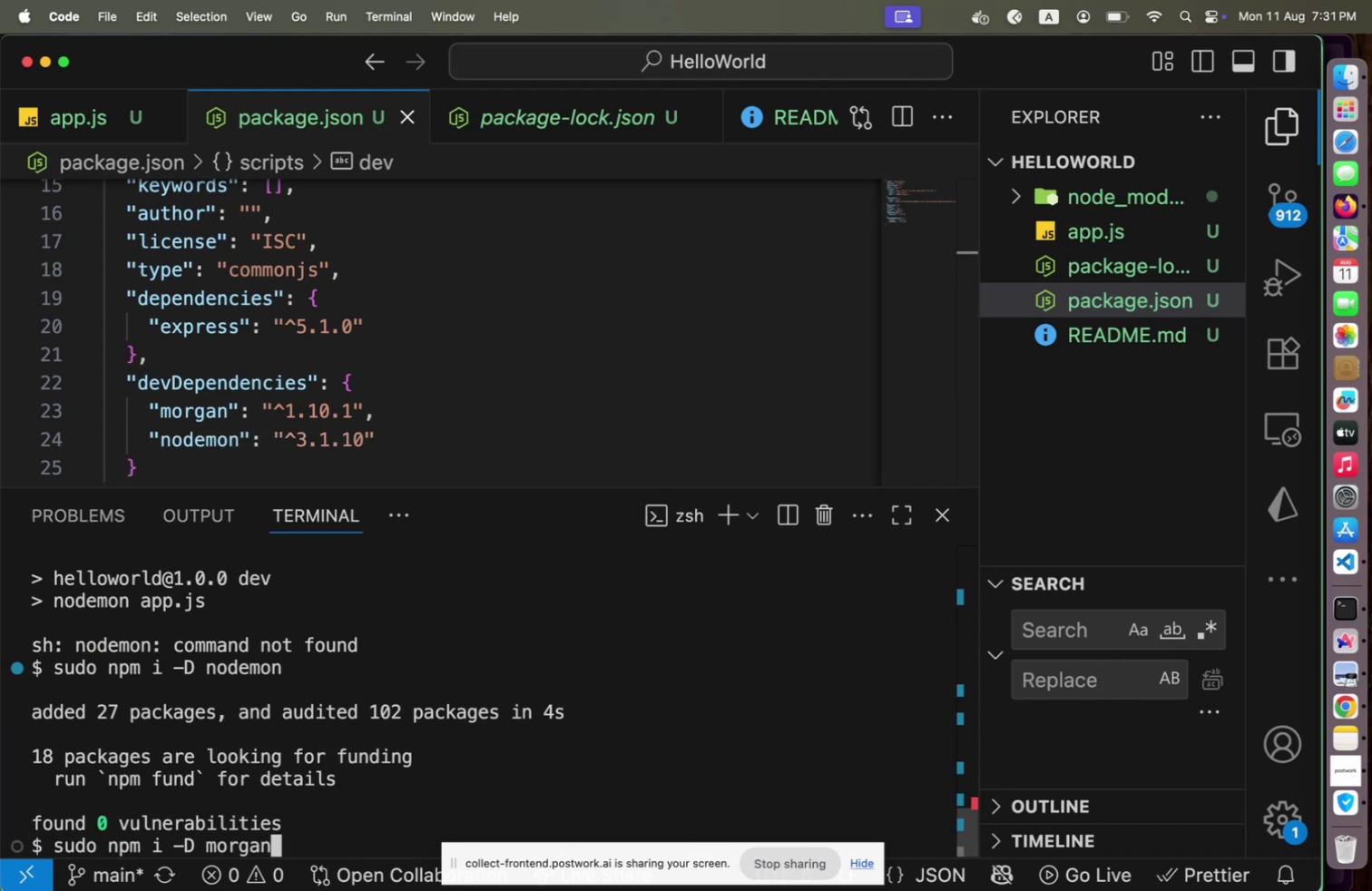 
key(ArrowUp)
 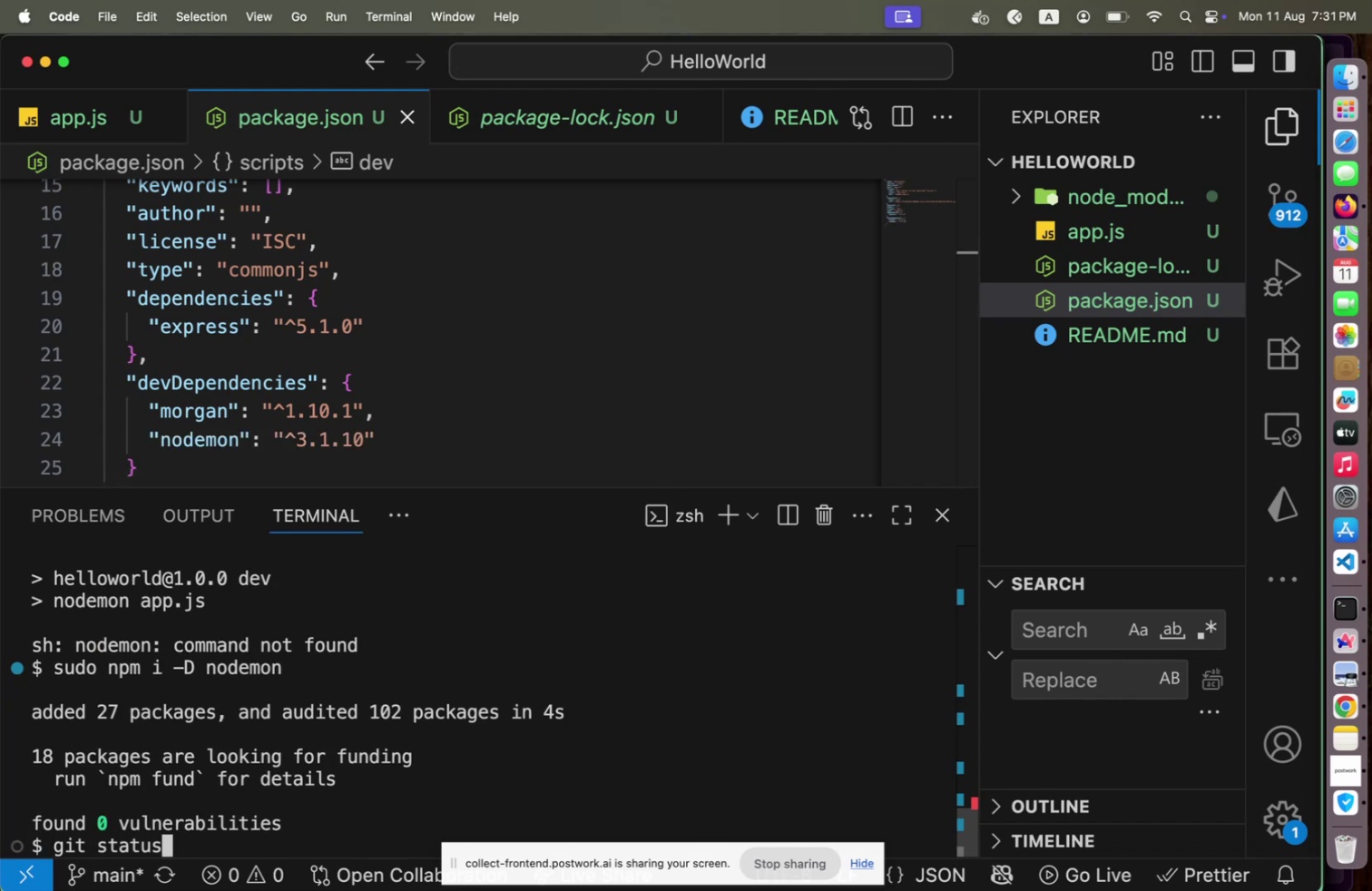 
key(ArrowDown)
 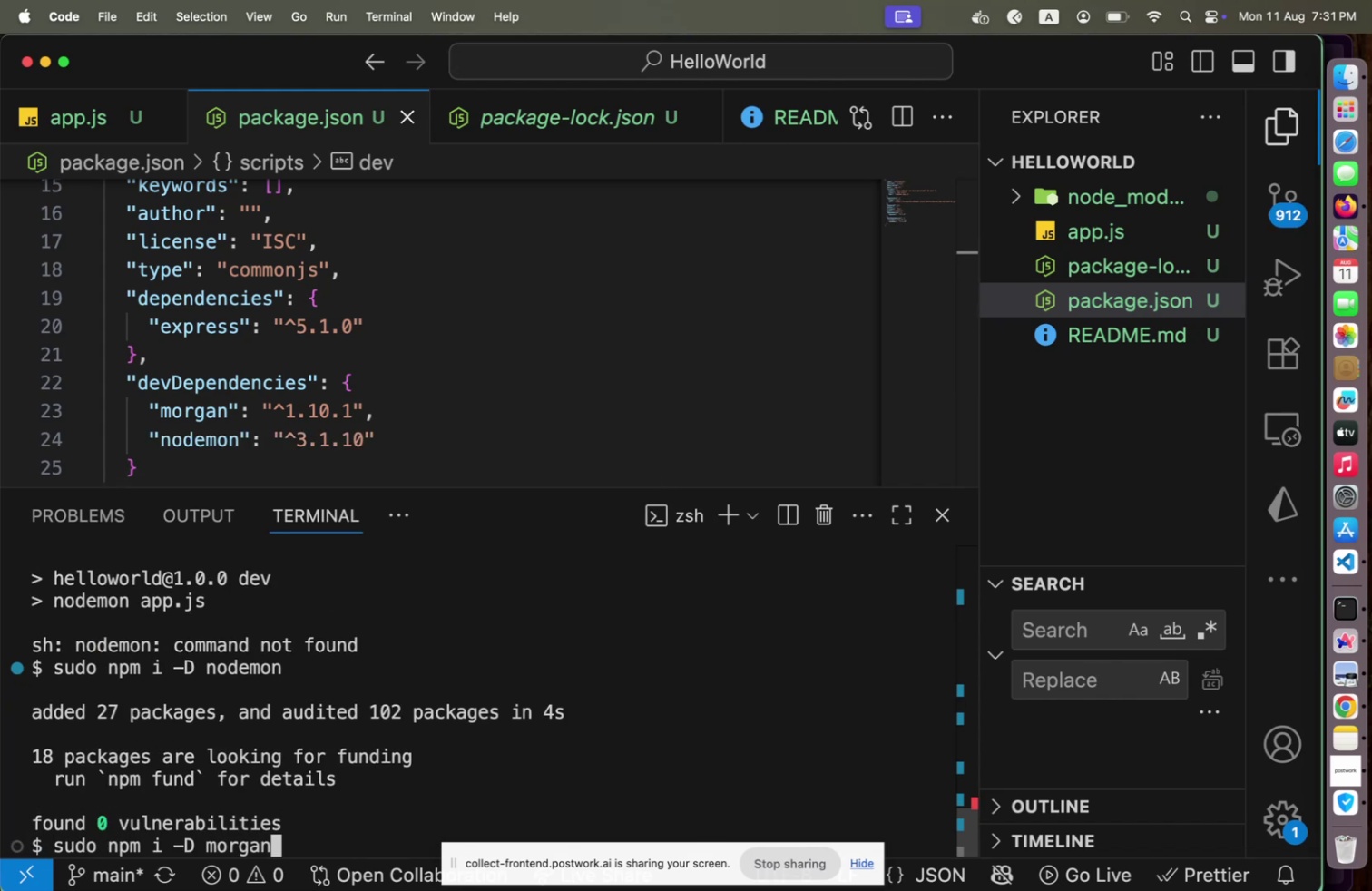 
key(ArrowLeft)
 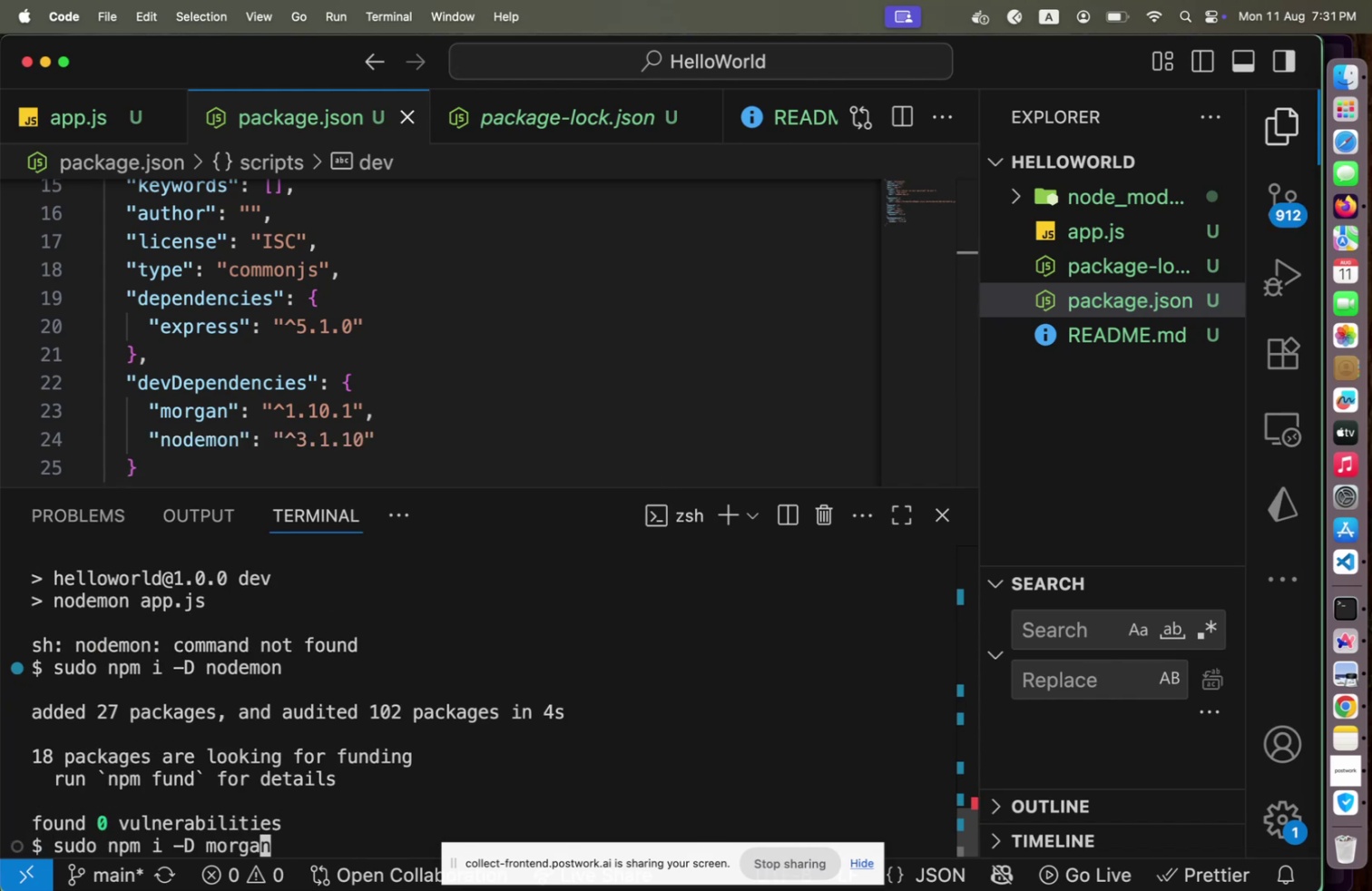 
key(ArrowLeft)
 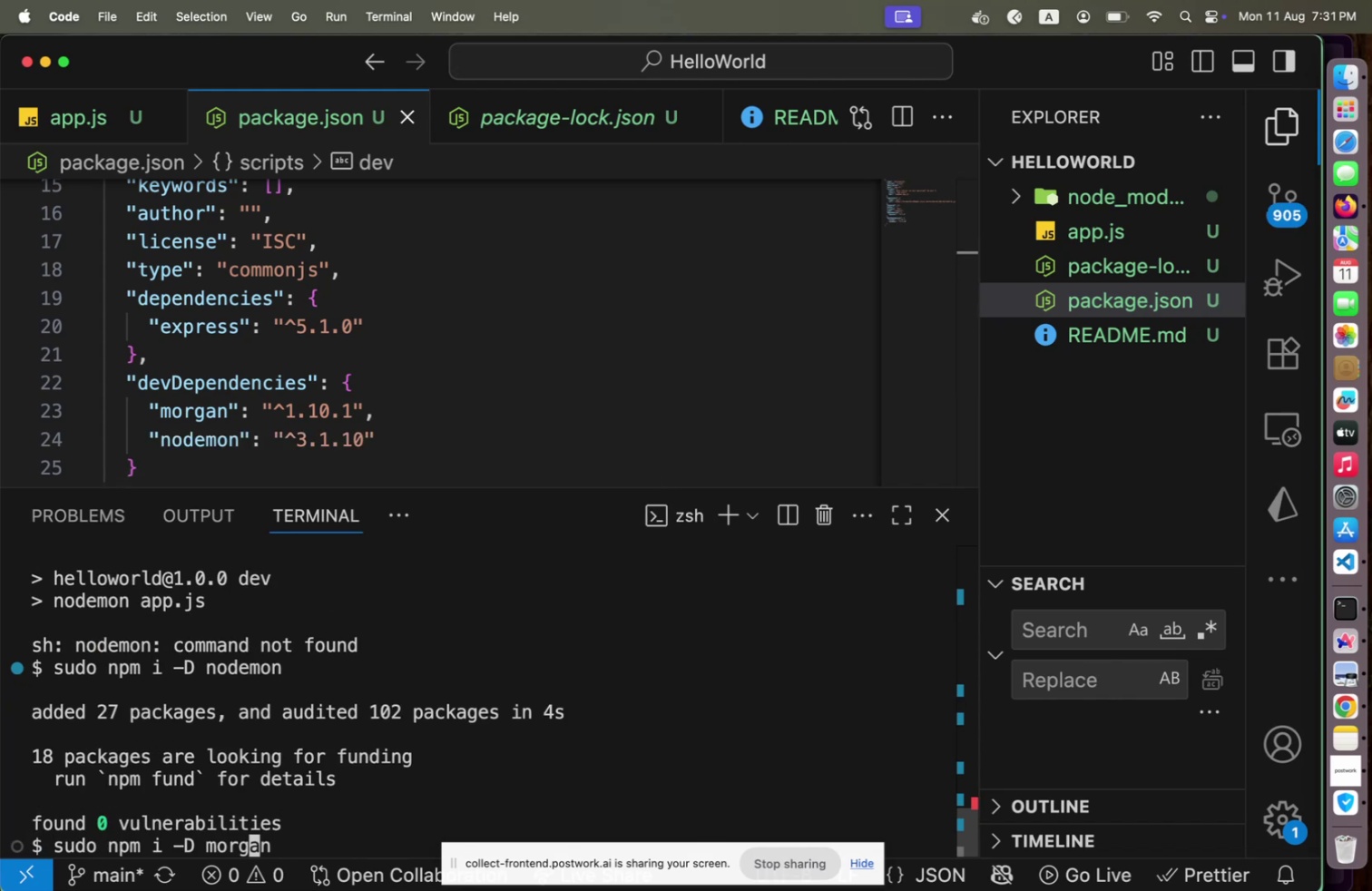 
key(ArrowLeft)
 